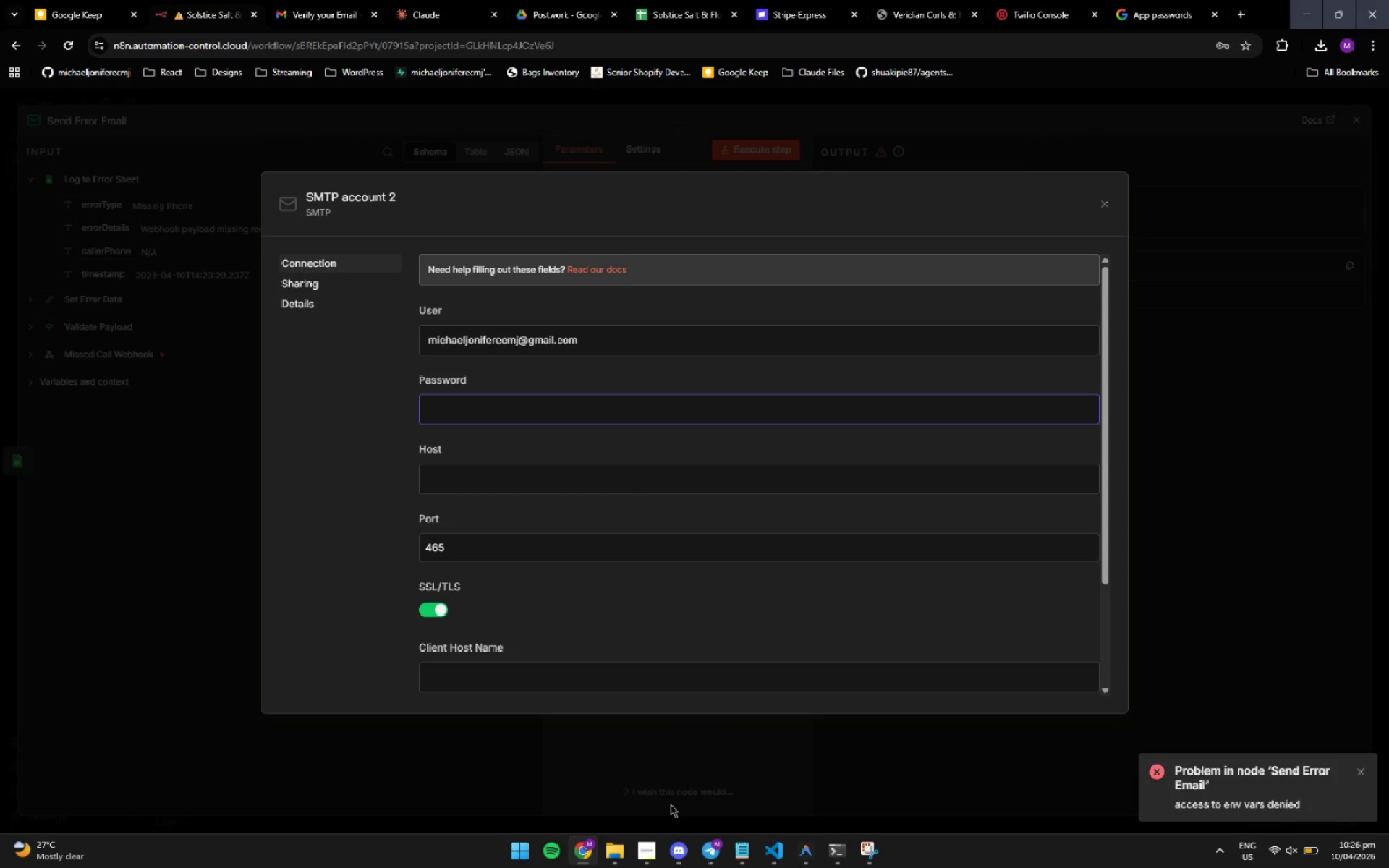 
wait(10.31)
 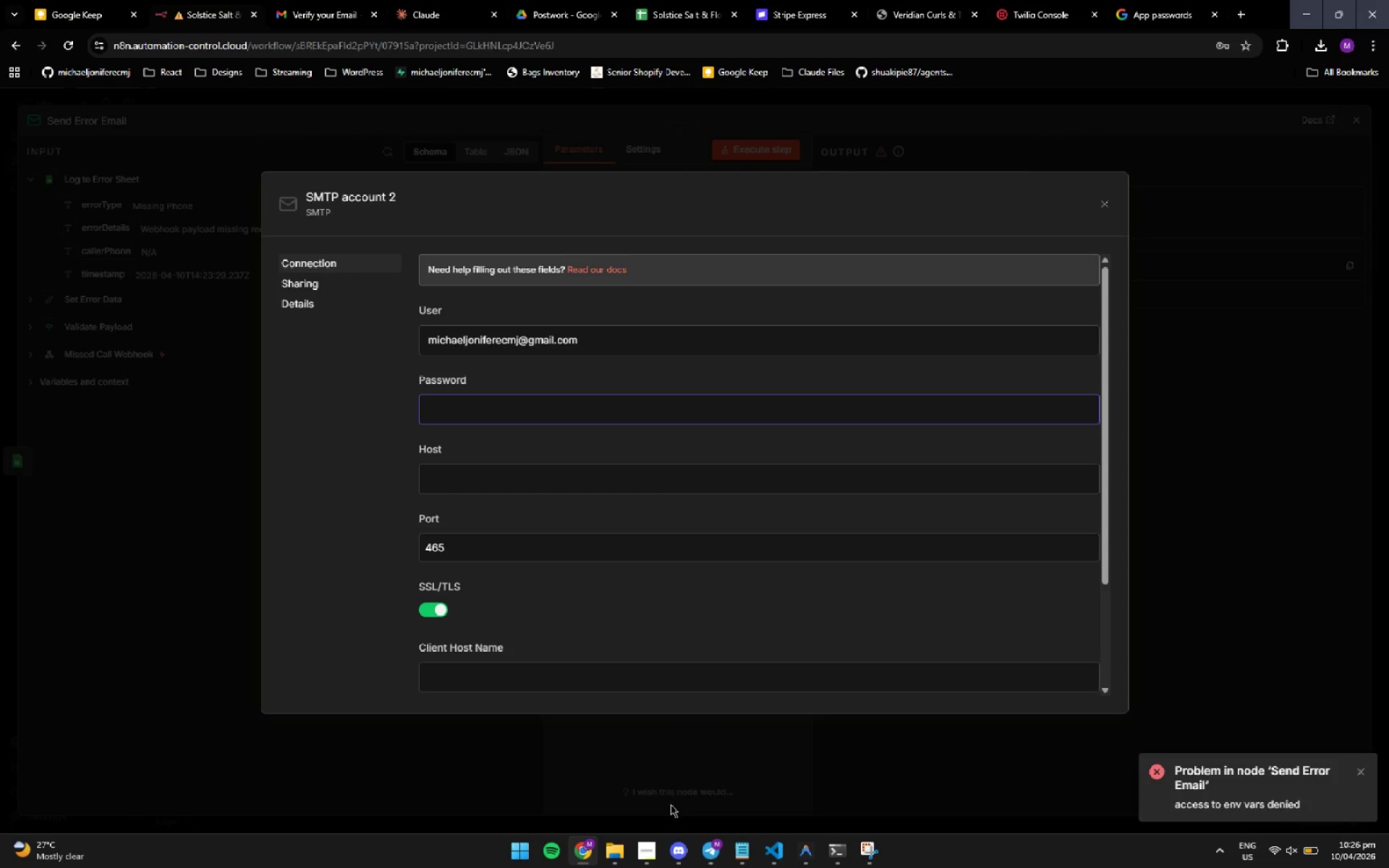 
left_click([1125, 8])
 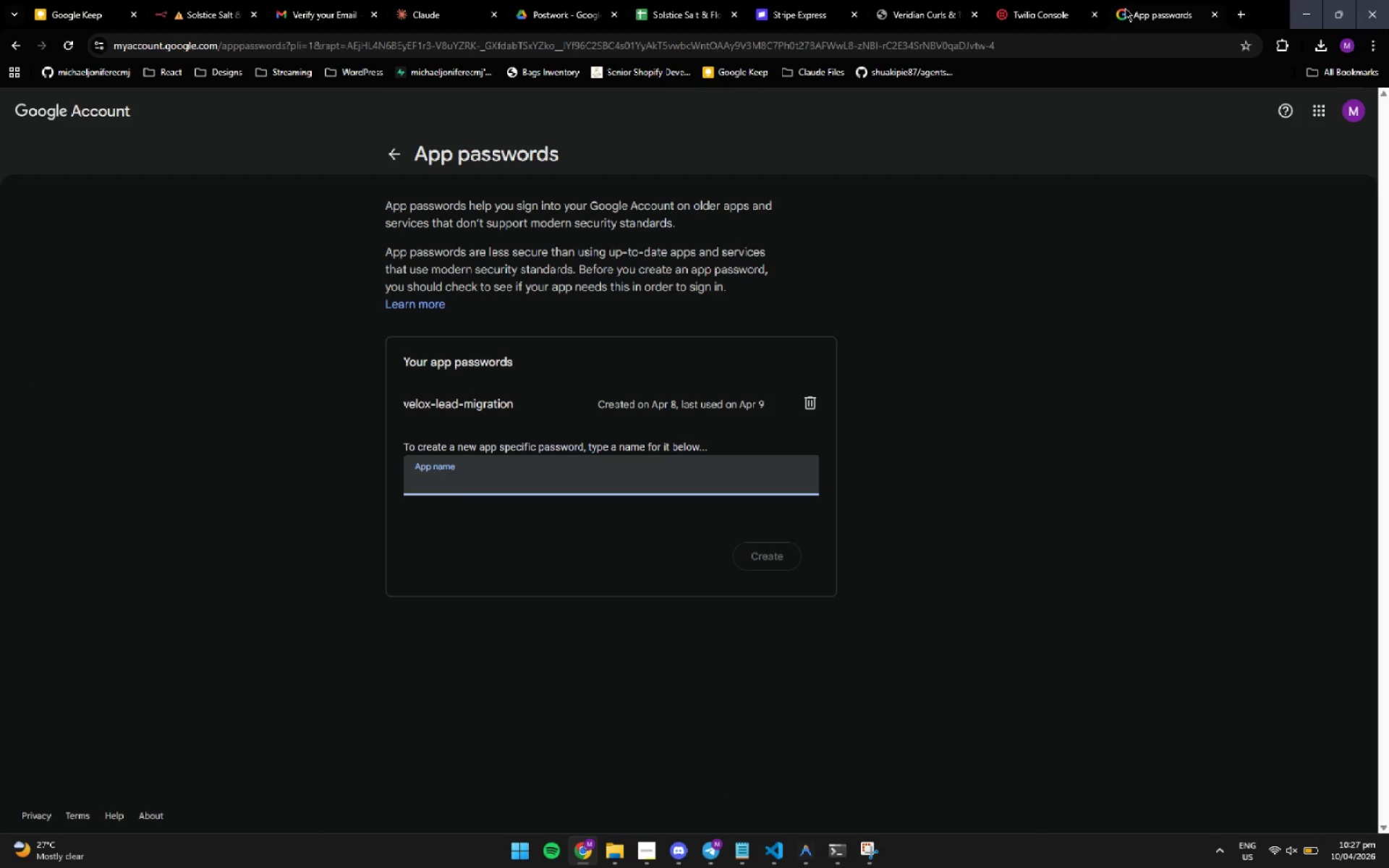 
type([redacted])
 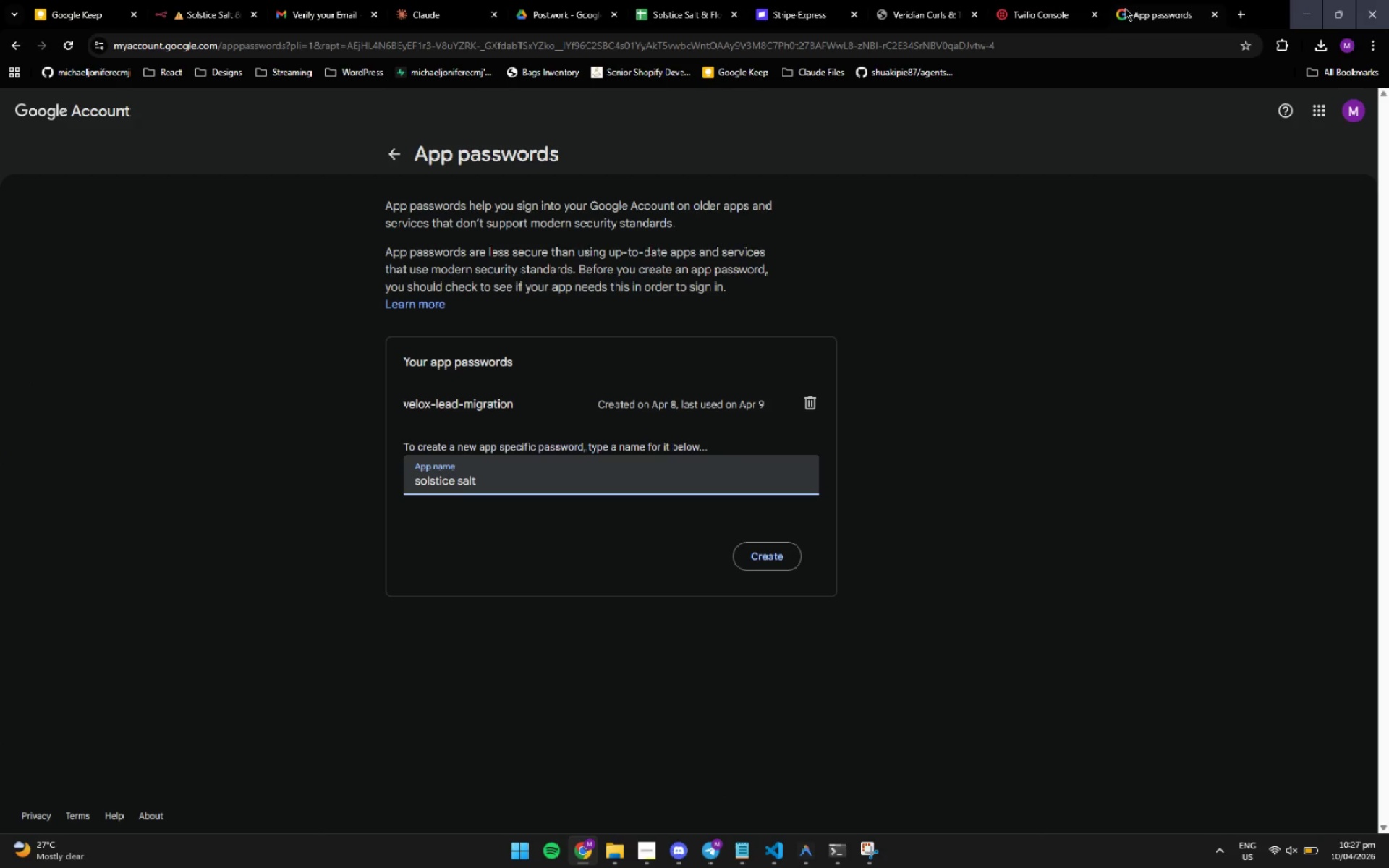 
hold_key(key=[redacted], duration=0.33)
 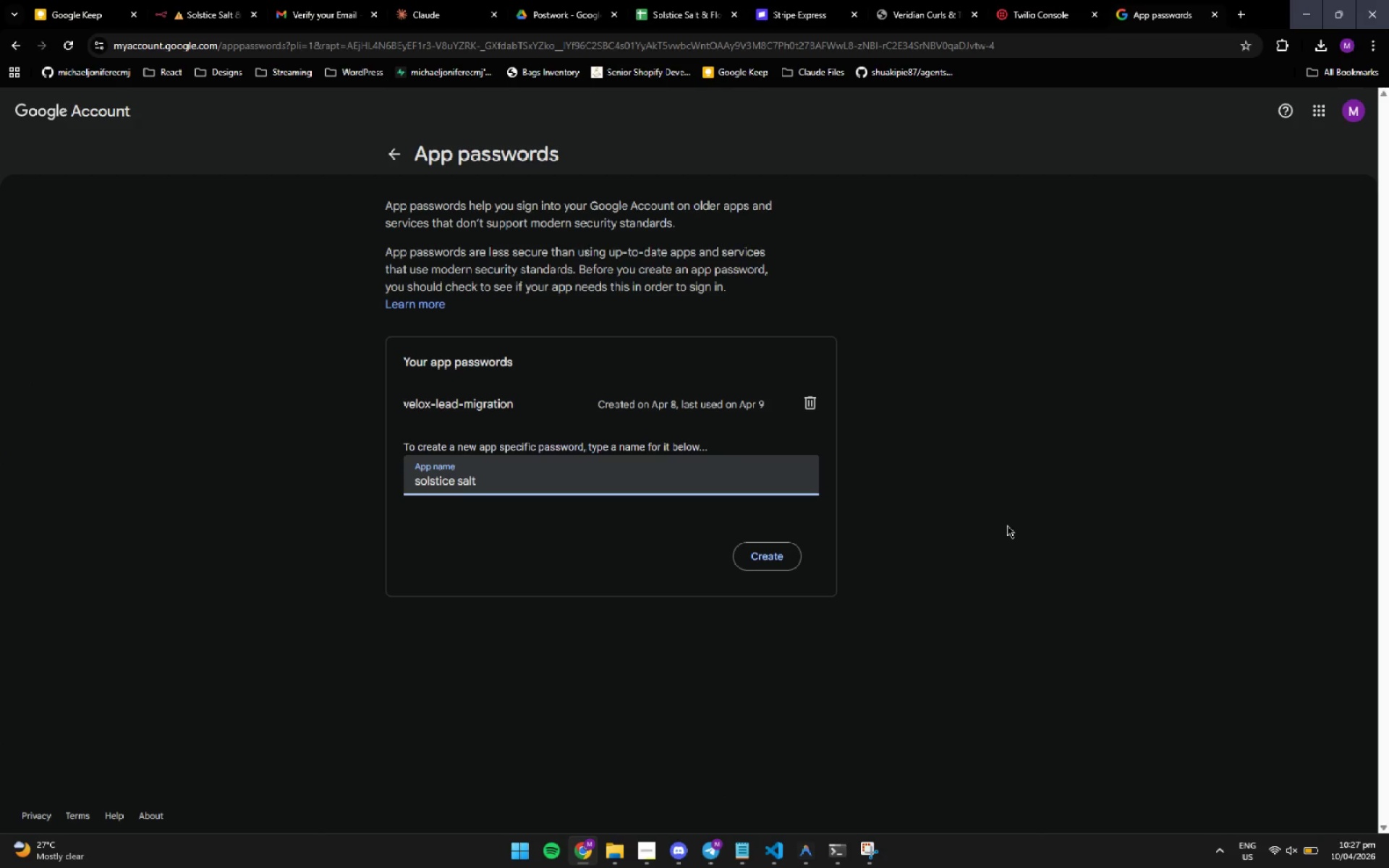 
left_click([773, 548])
 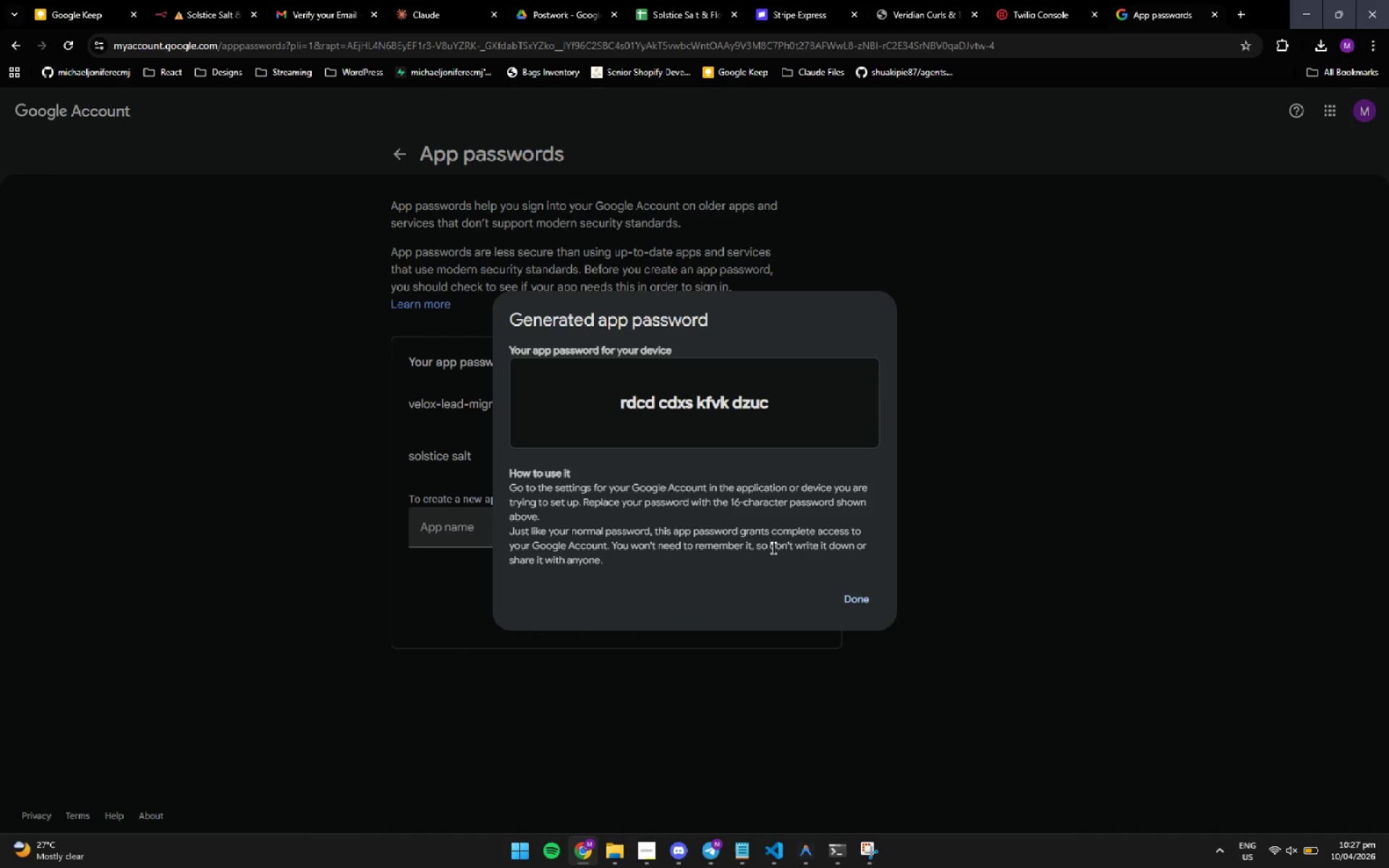 
left_click([787, 399])
 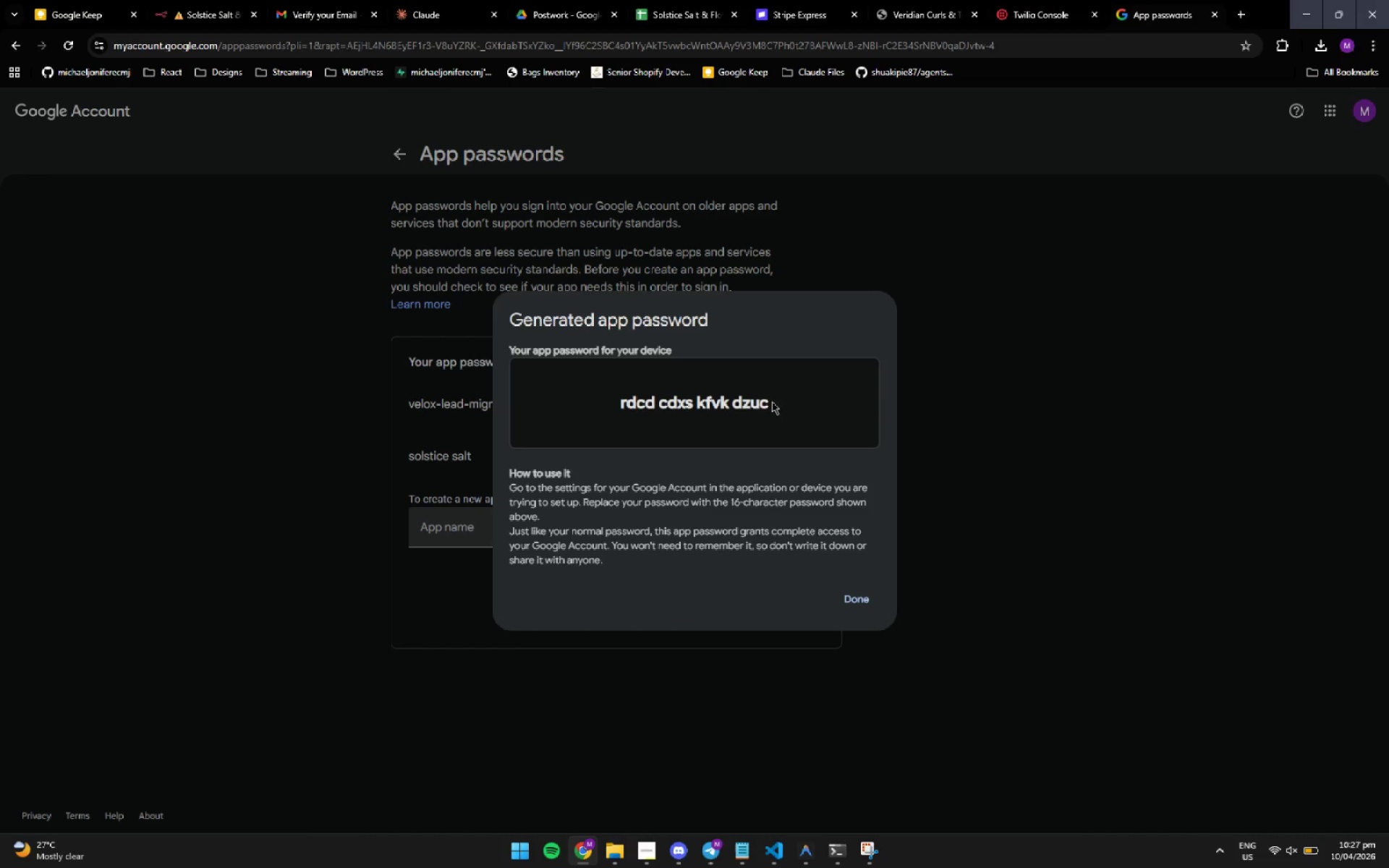 
left_click_drag(start_coordinate=[772, 401], to_coordinate=[619, 415])
 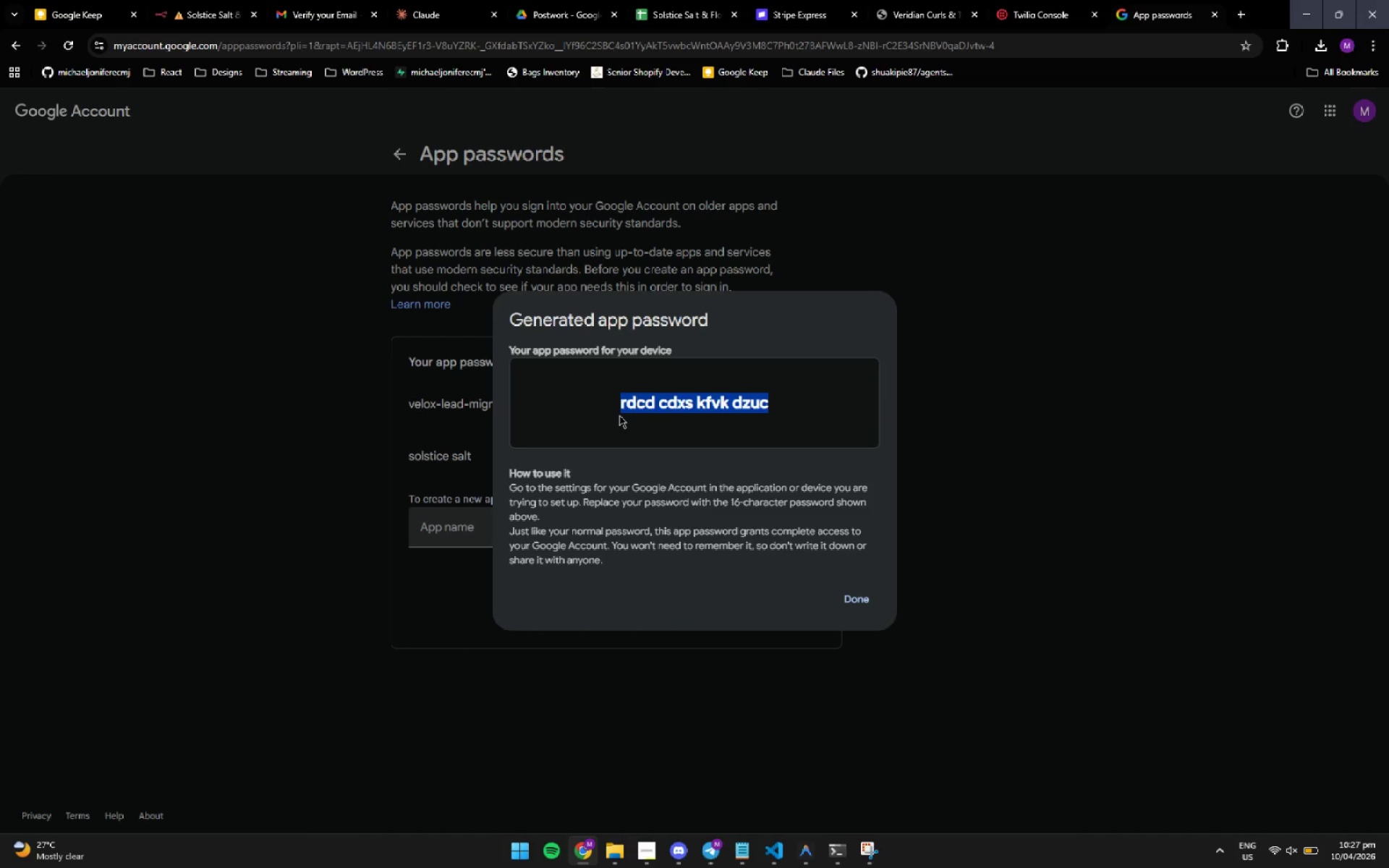 
key(Control+C)
 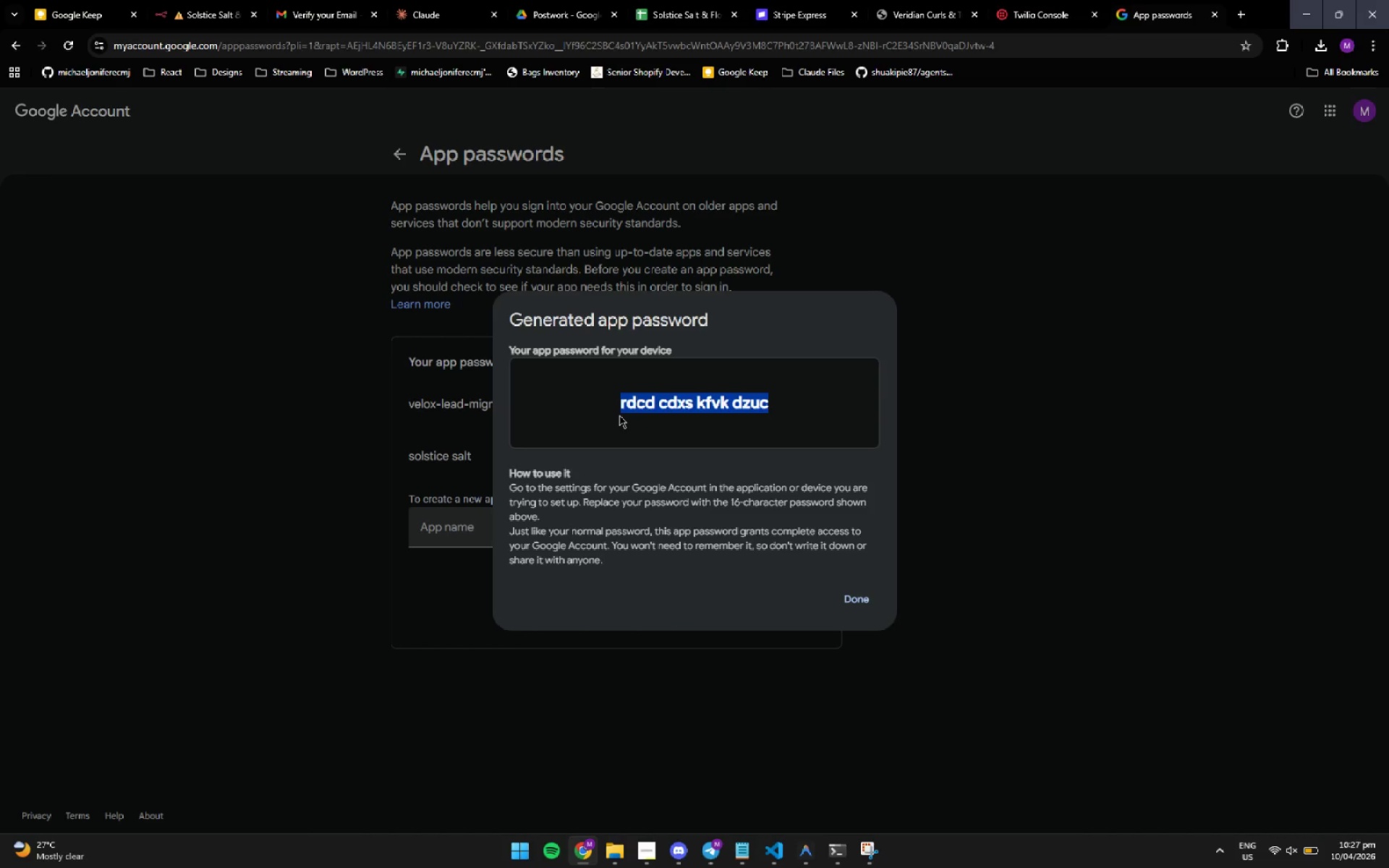 
key(Control+C)
 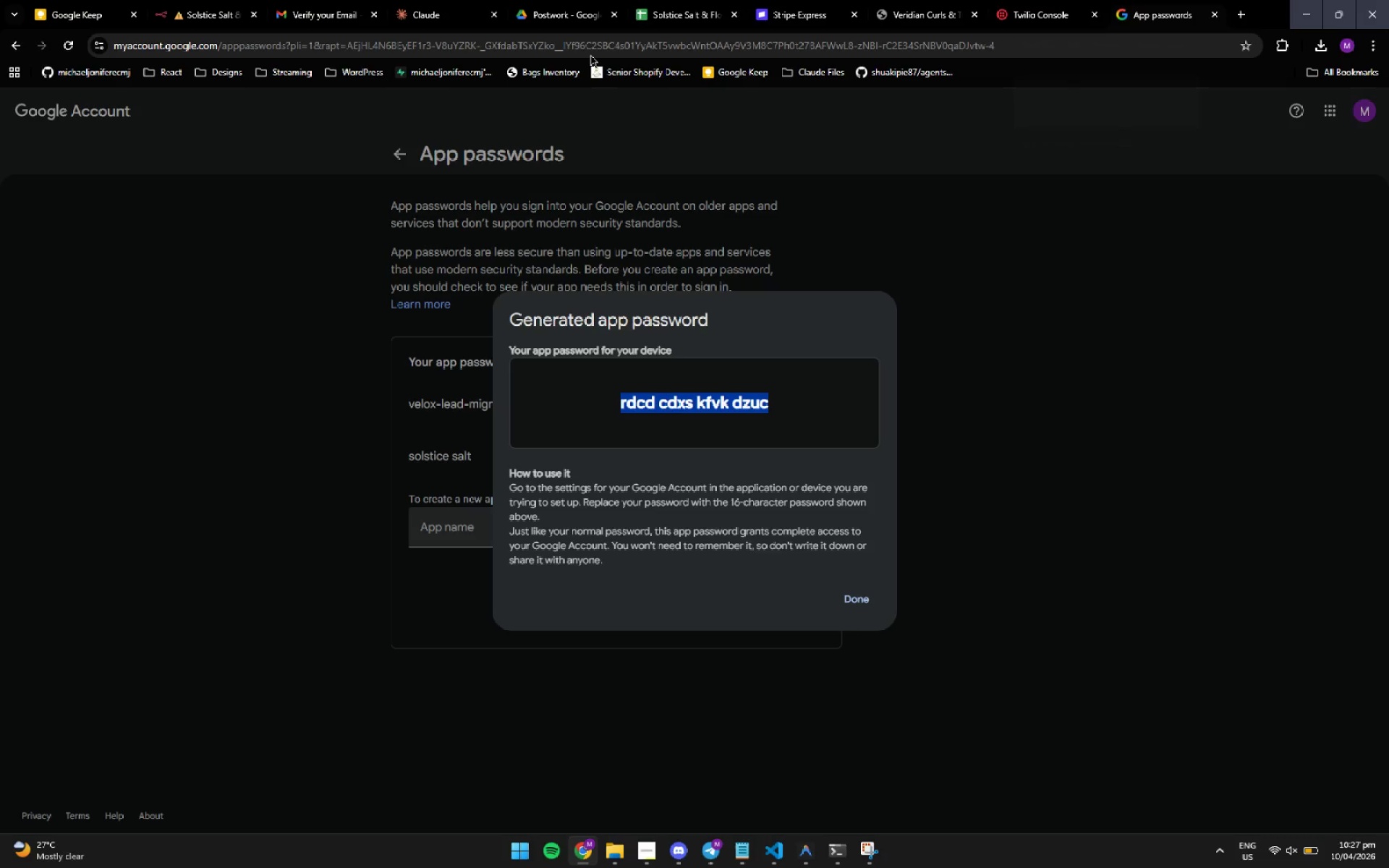 
wait(6.84)
 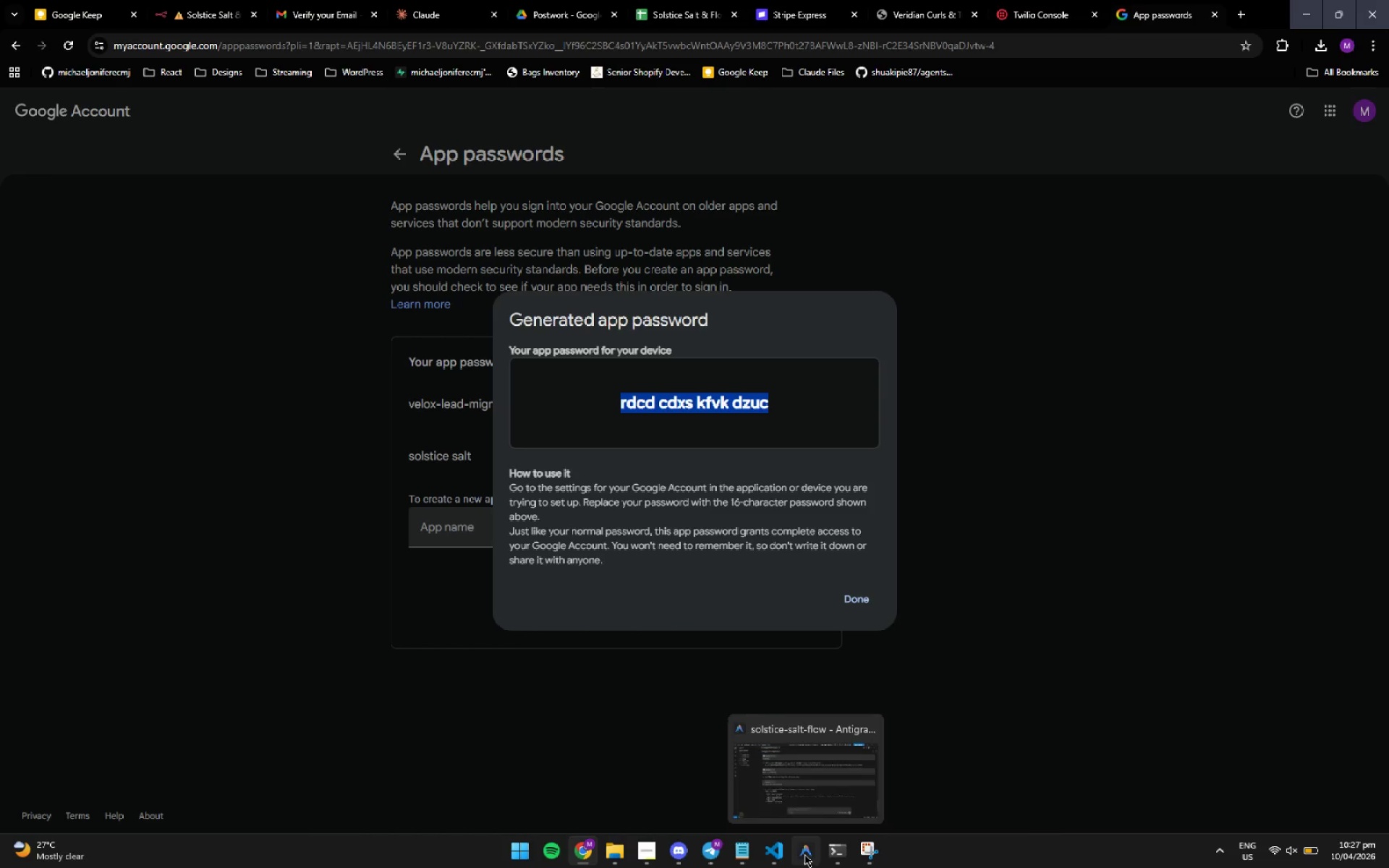 
left_click_drag(start_coordinate=[318, 14], to_coordinate=[283, 4])
 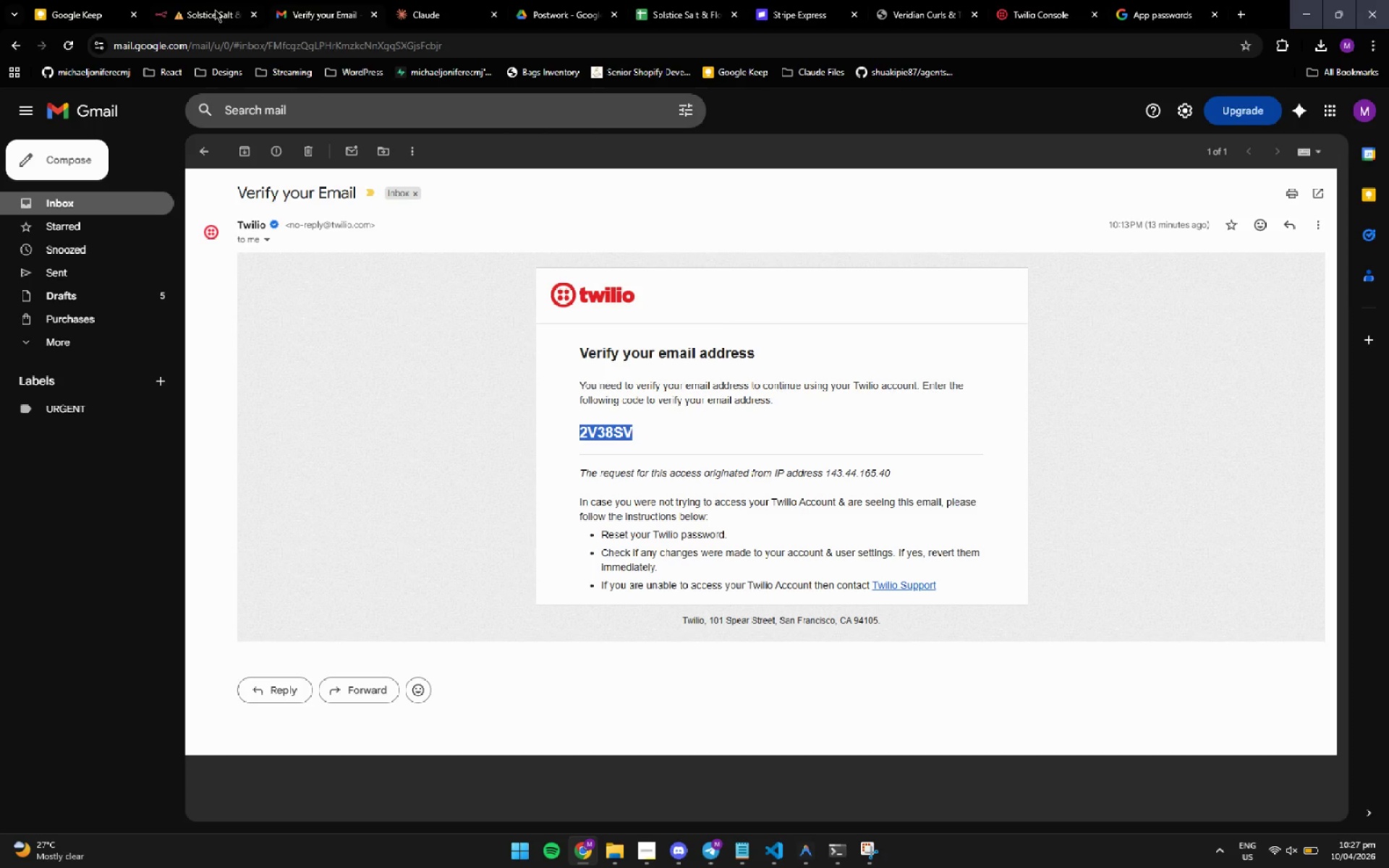 
left_click([212, 11])
 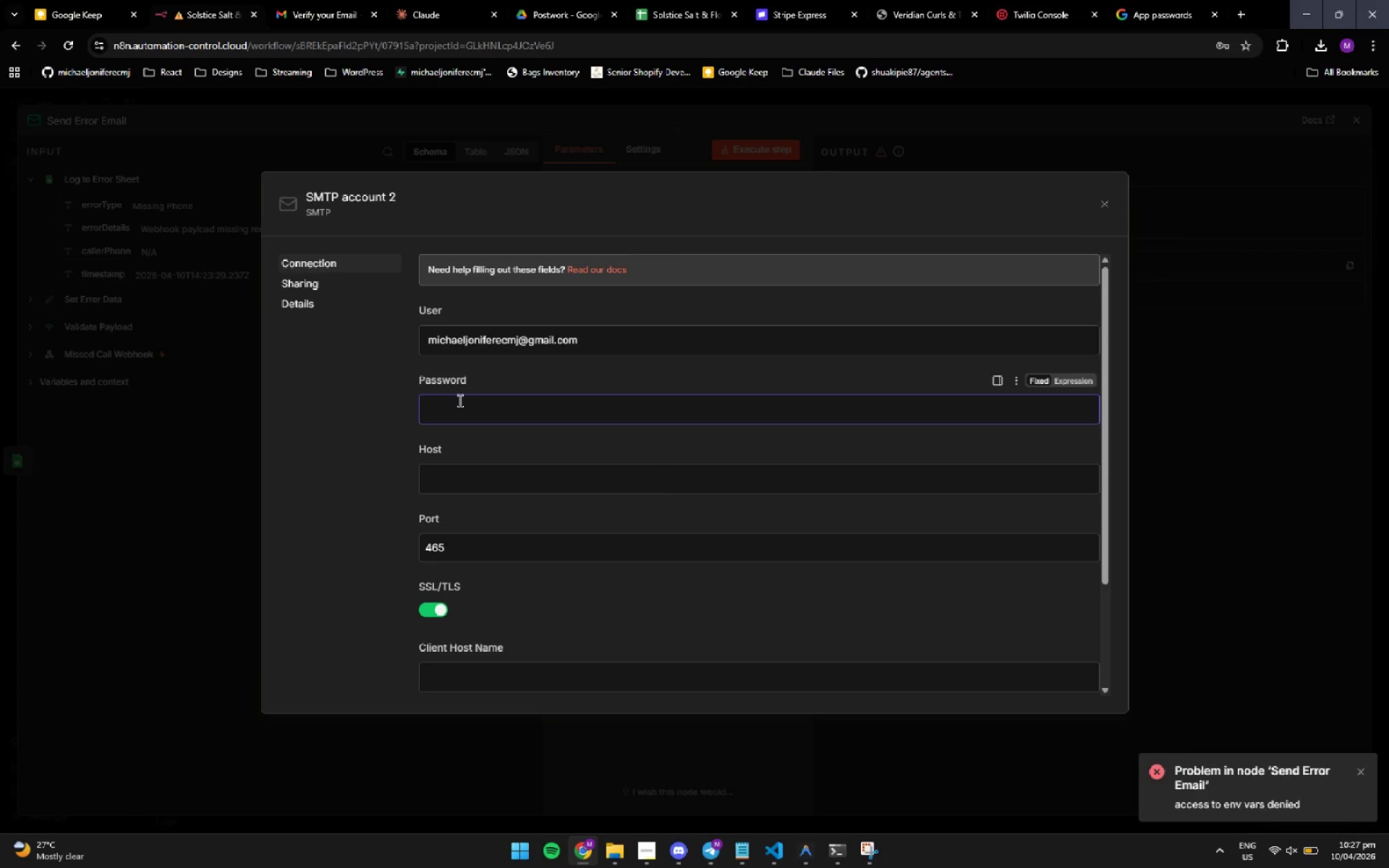 
left_click([462, 407])
 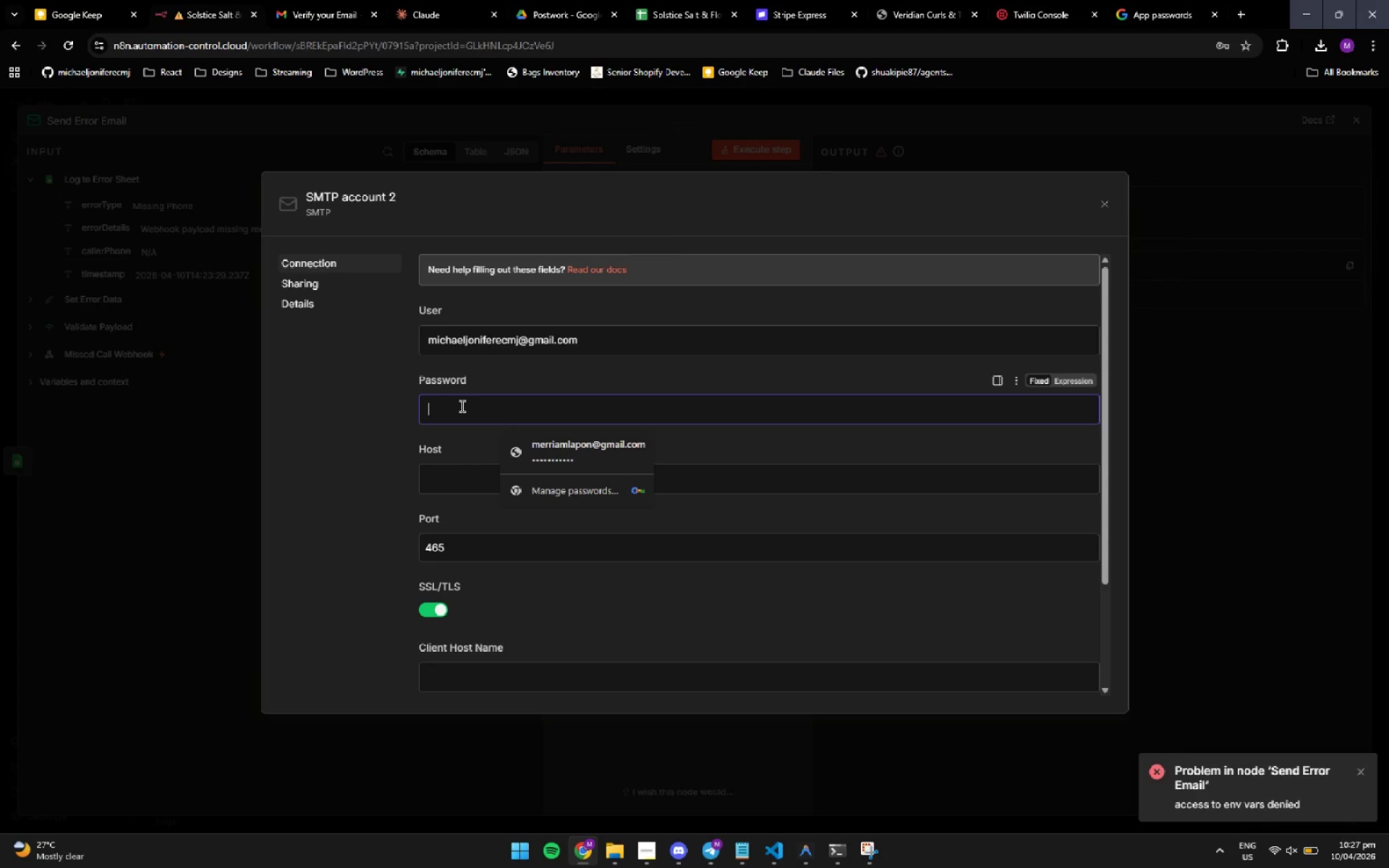 
key(Control+ControlLeft)
 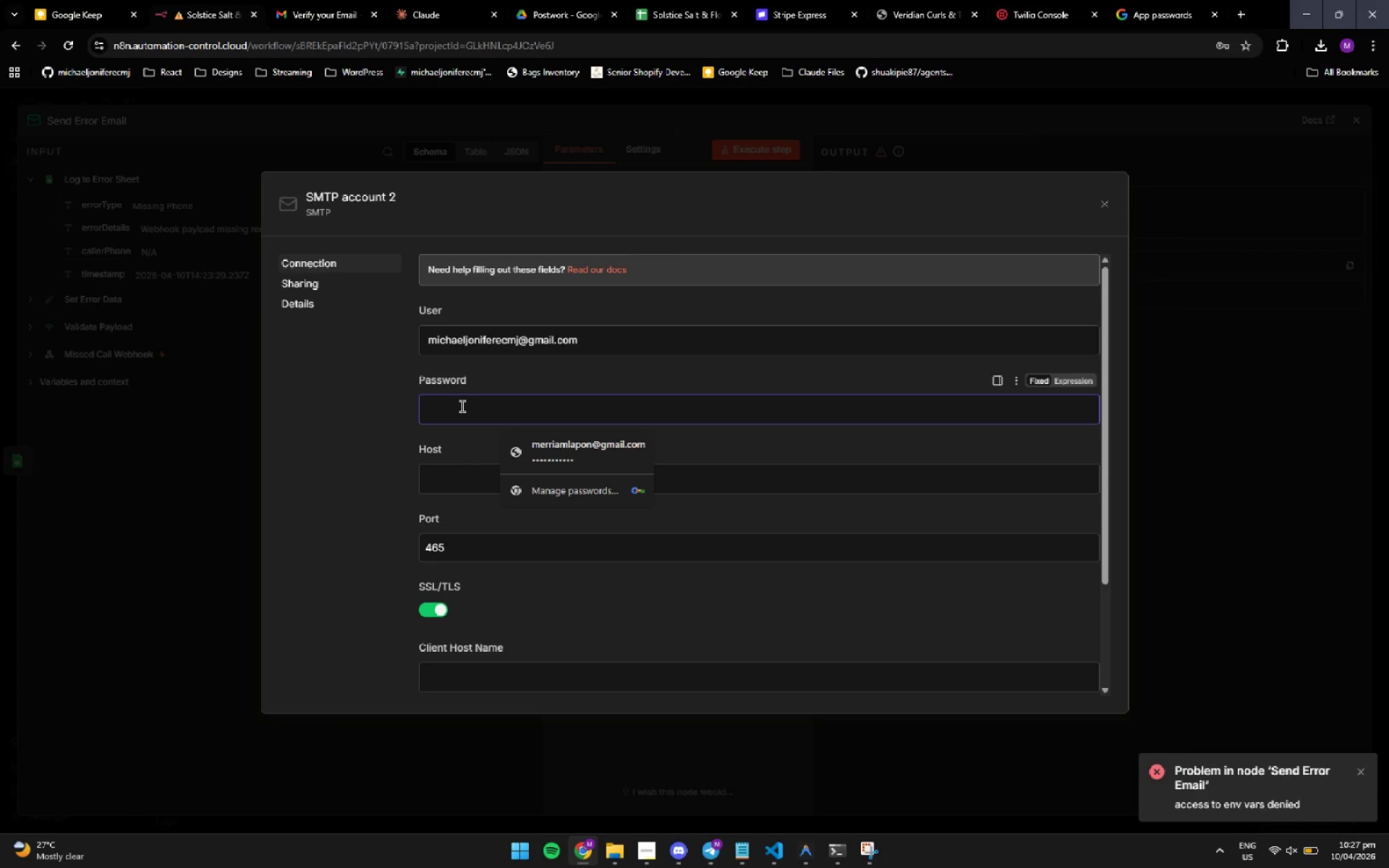 
key(Control+V)
 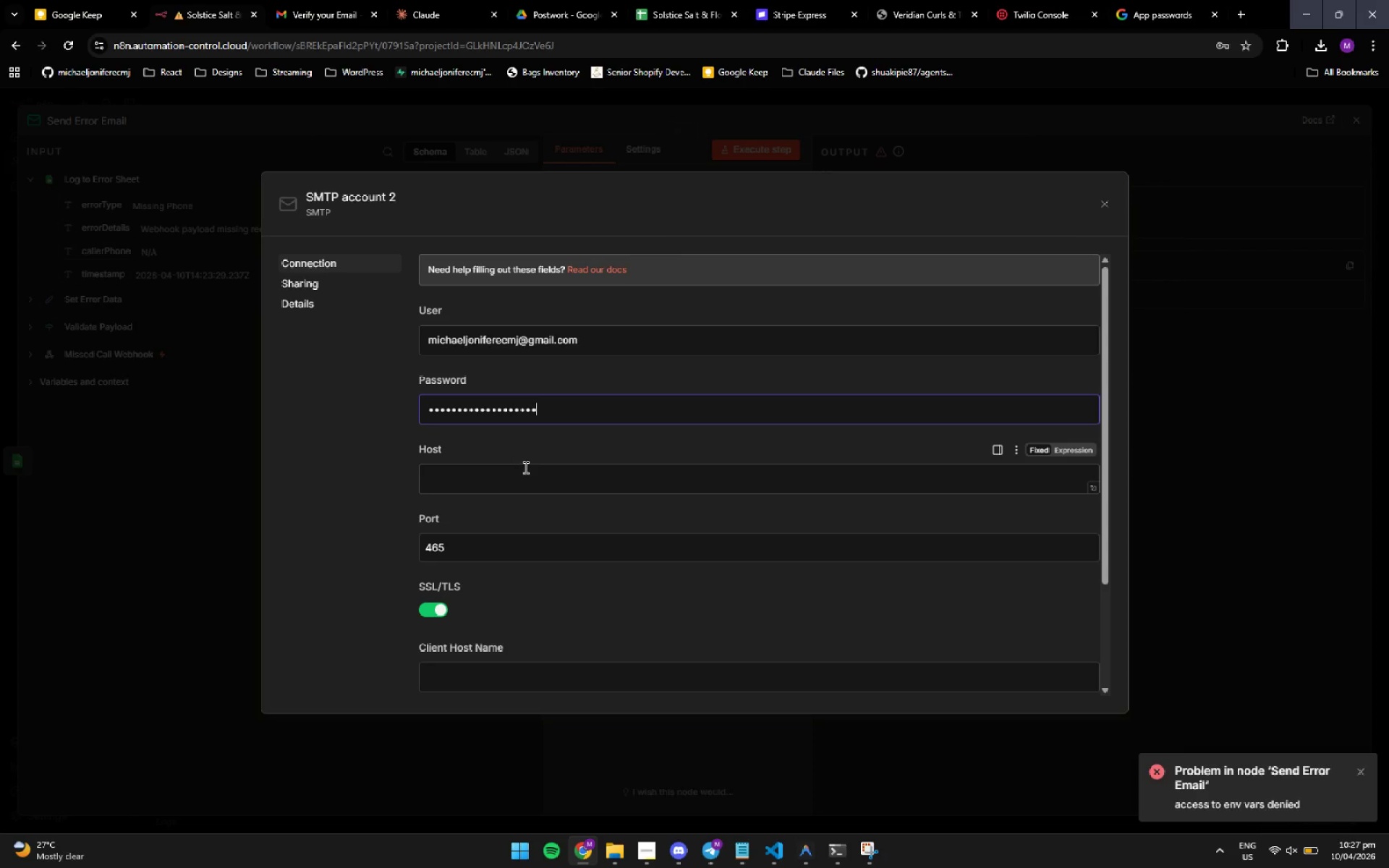 
left_click([524, 472])
 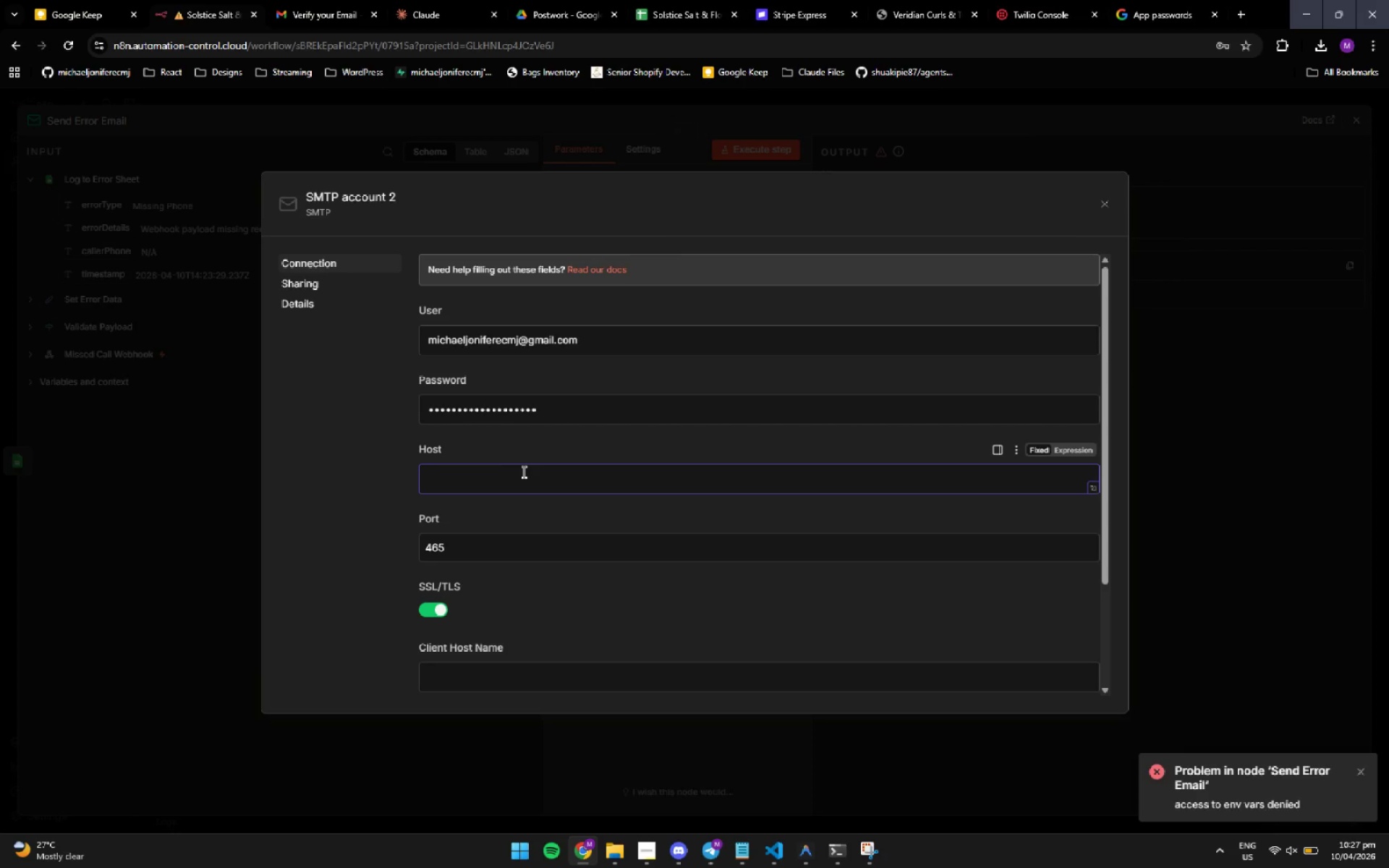 
wait(10.81)
 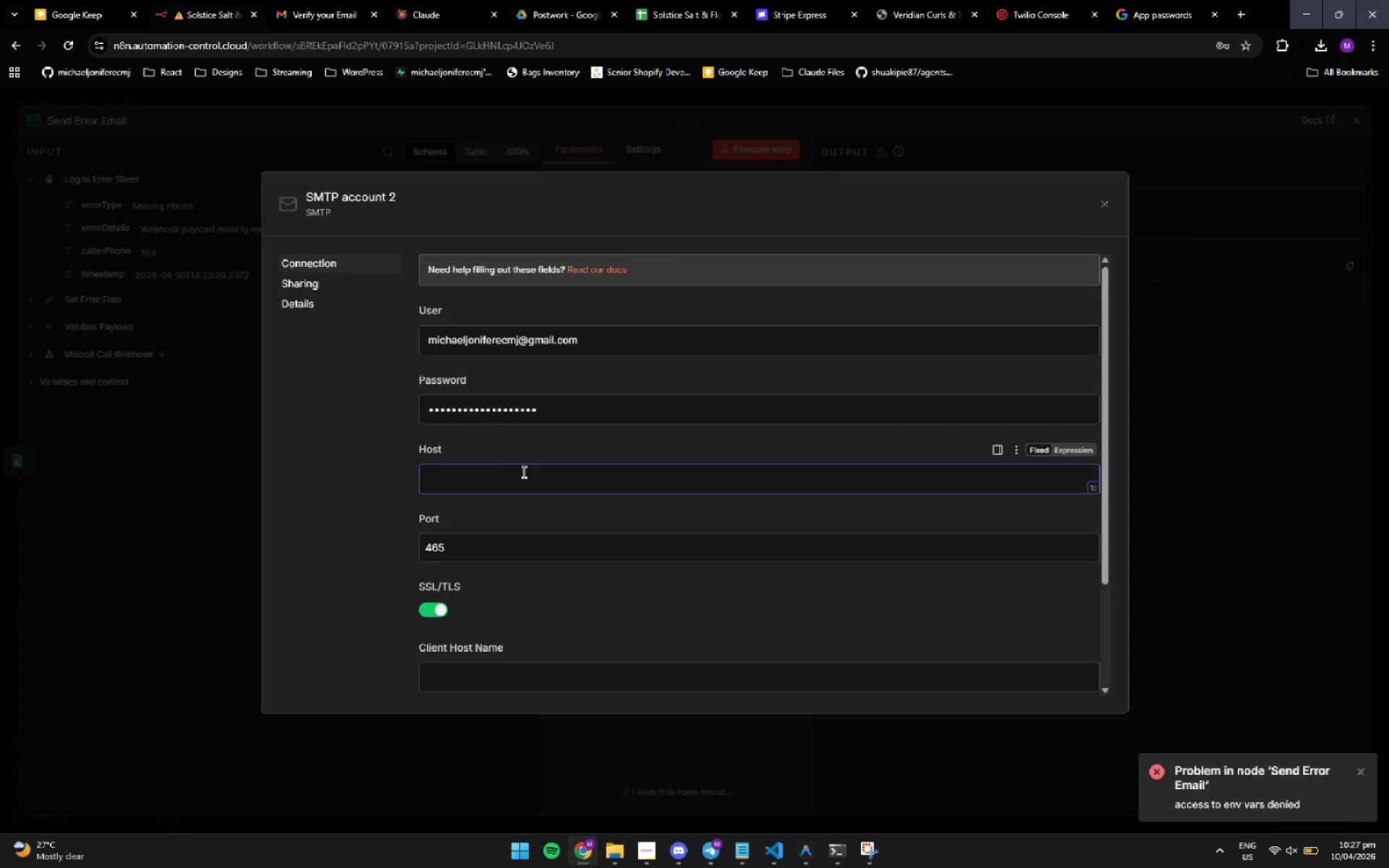 
left_click([796, 853])
 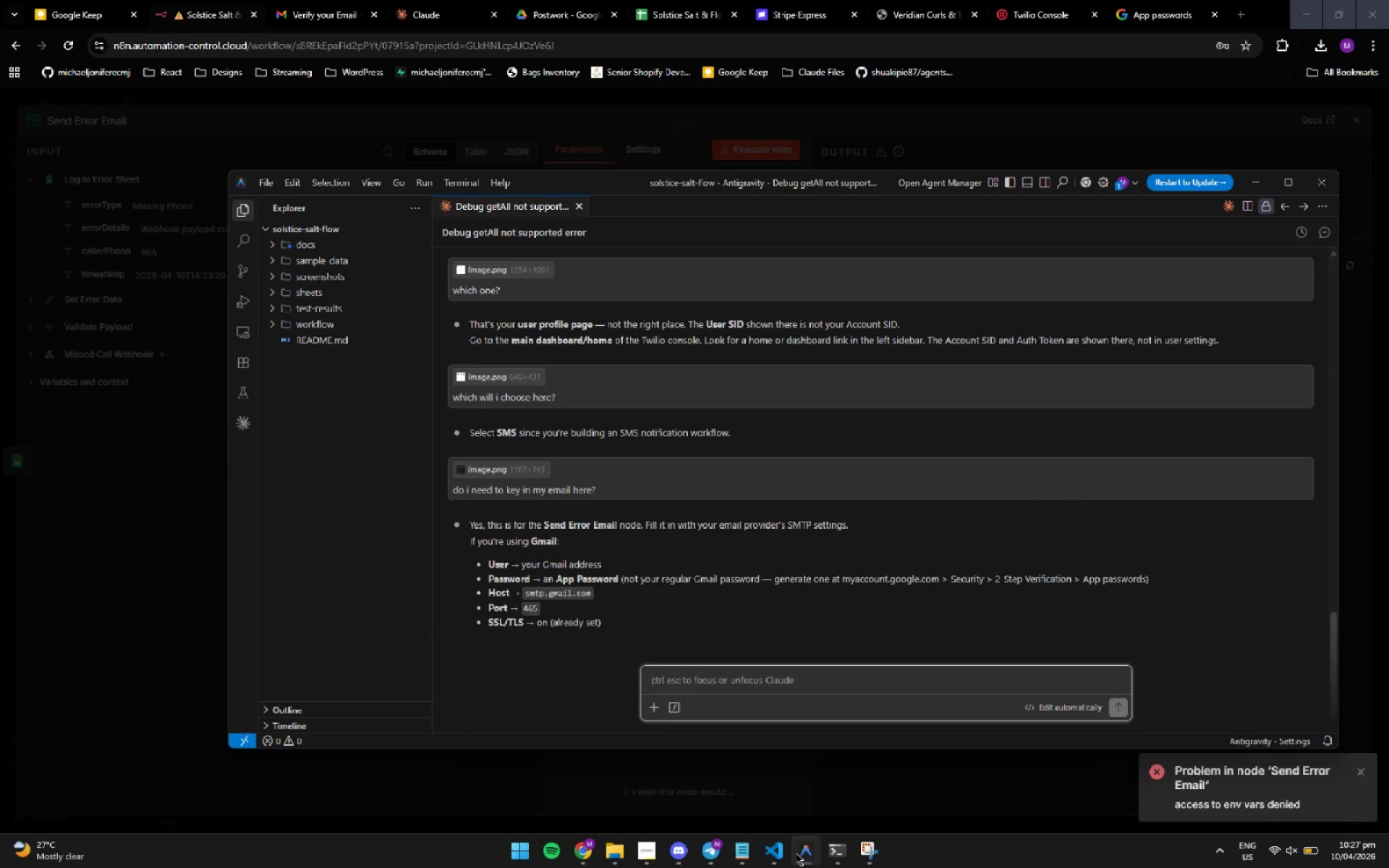 
left_click([796, 853])
 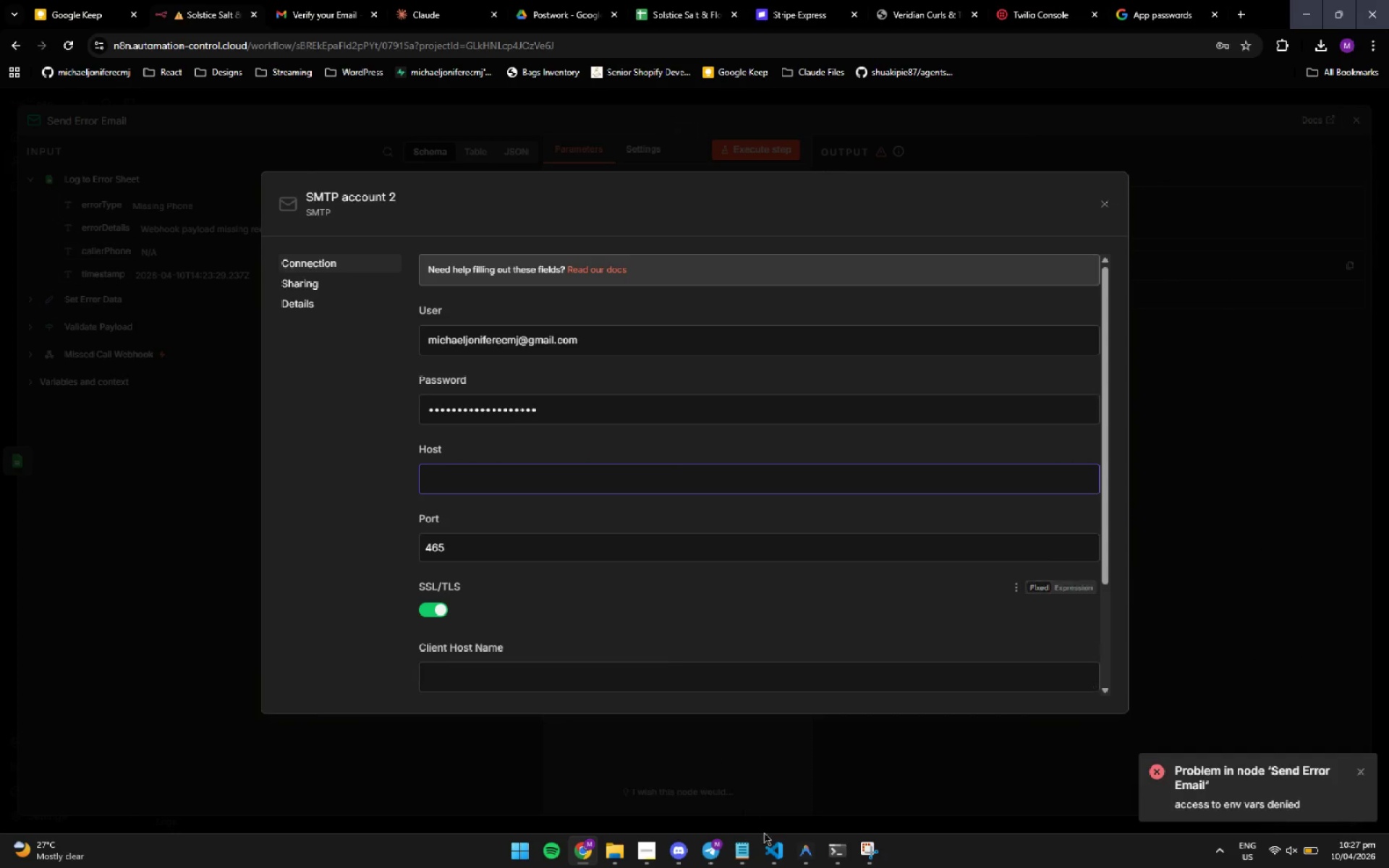 
left_click([805, 855])
 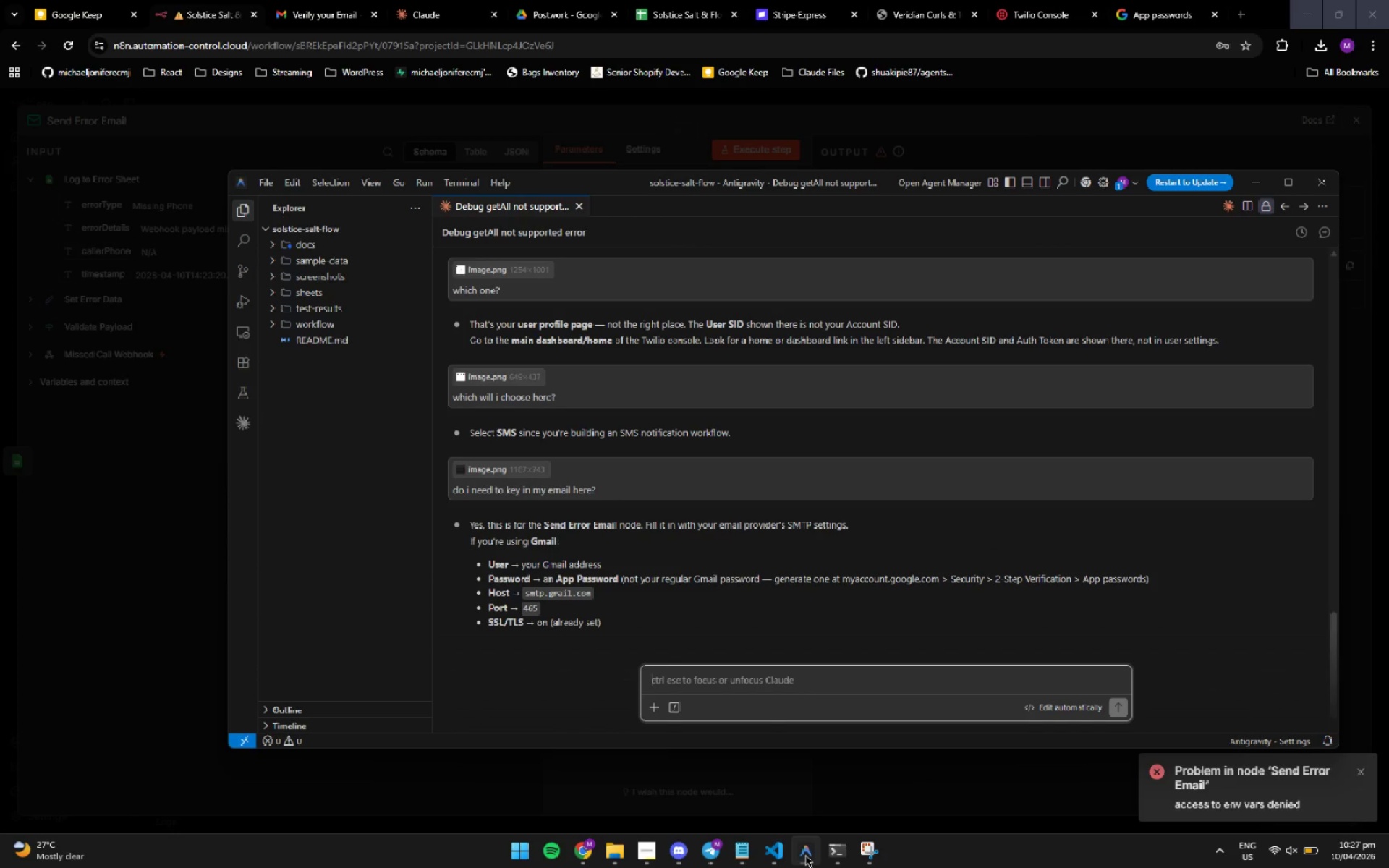 
left_click([805, 855])
 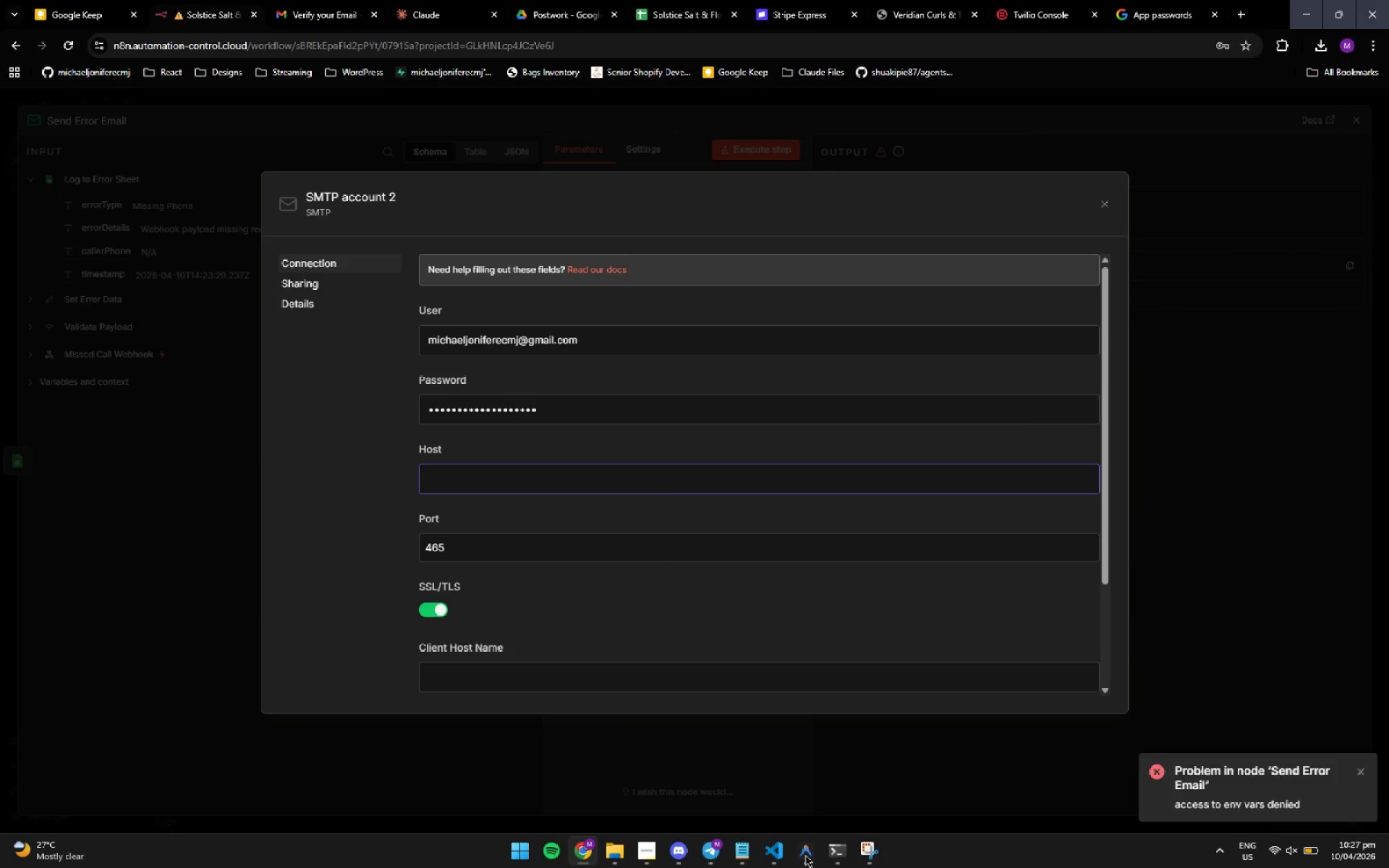 
type(smtp.gmail.com)
 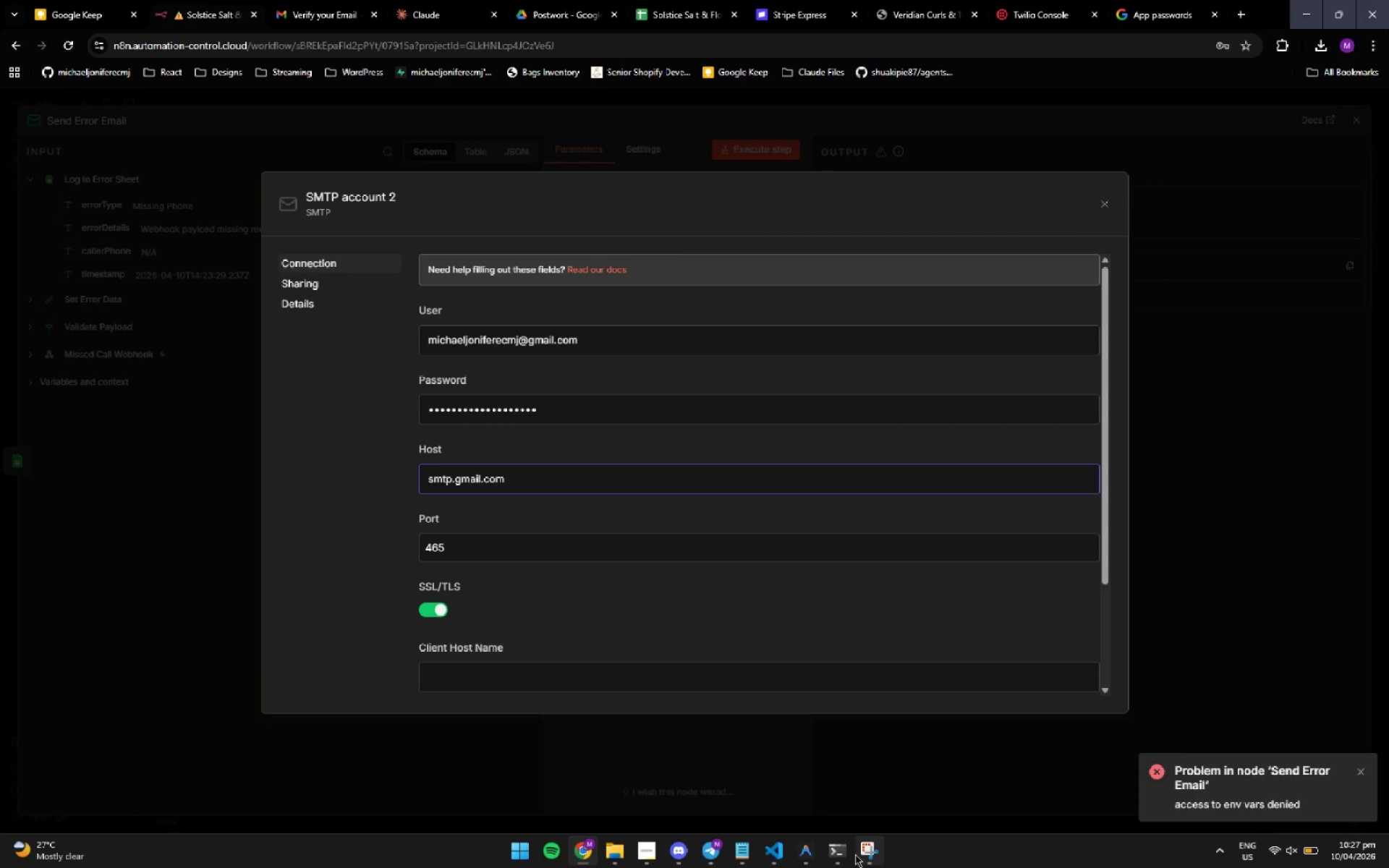 
left_click([811, 846])
 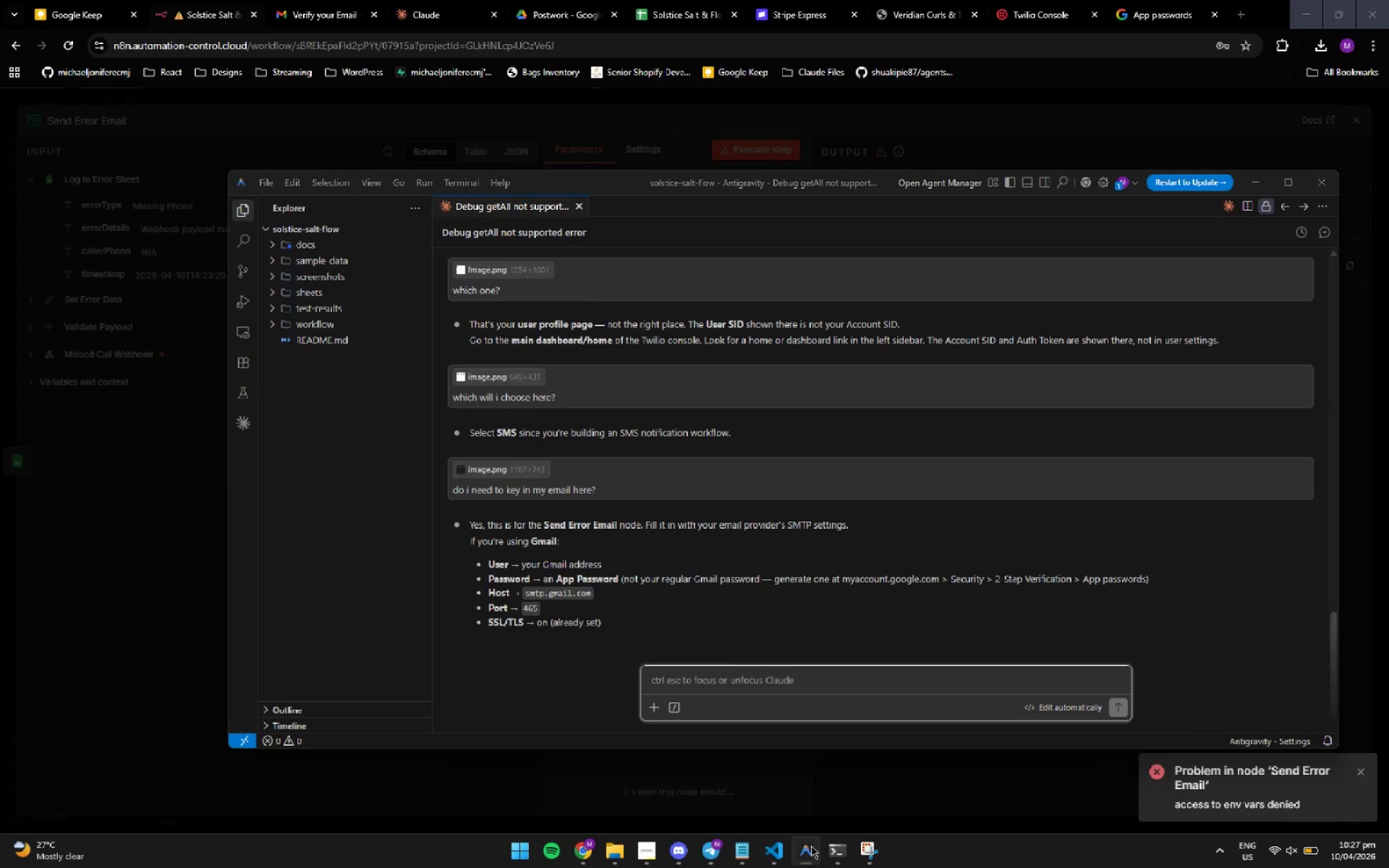 
left_click([811, 846])
 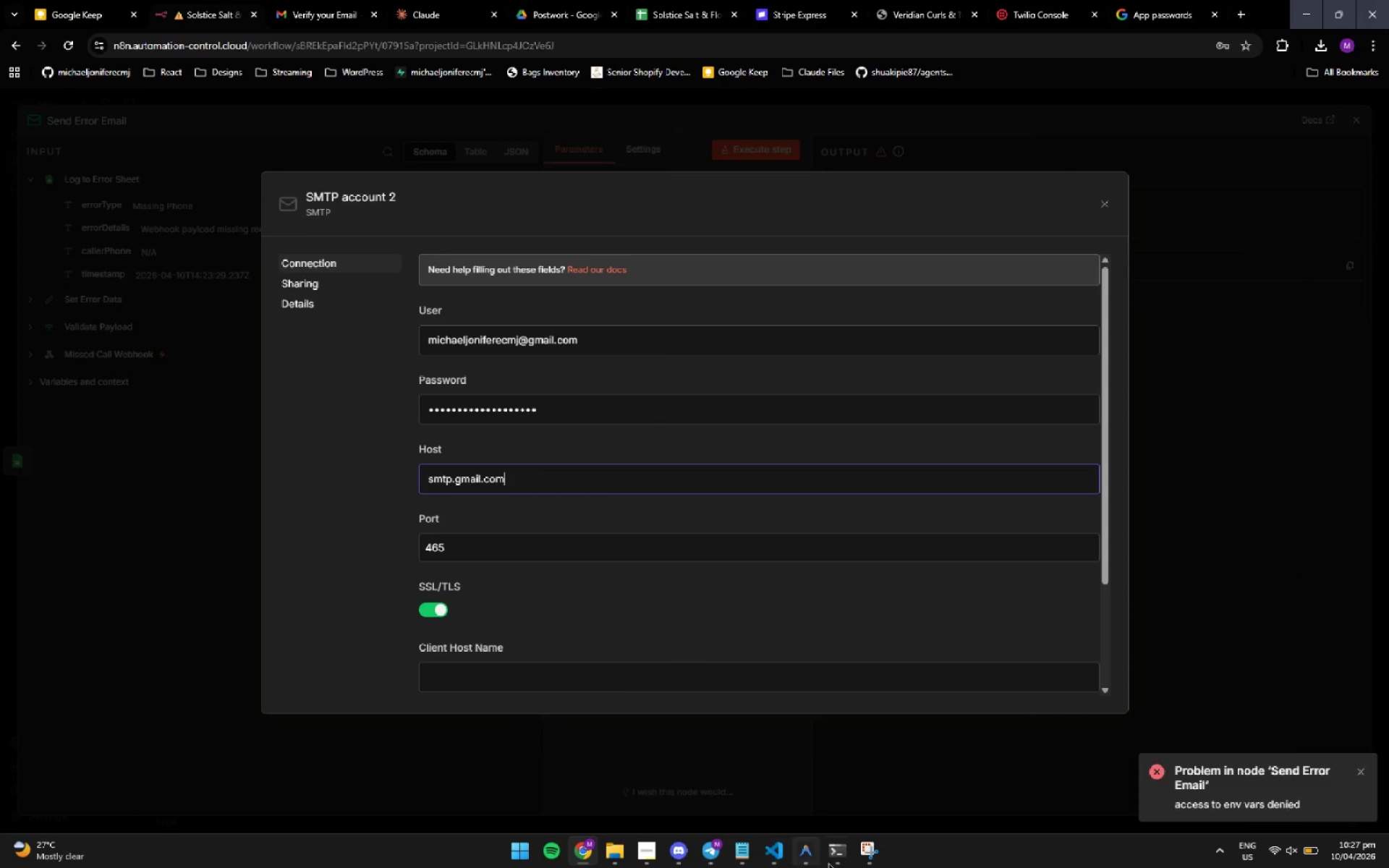 
left_click([808, 844])
 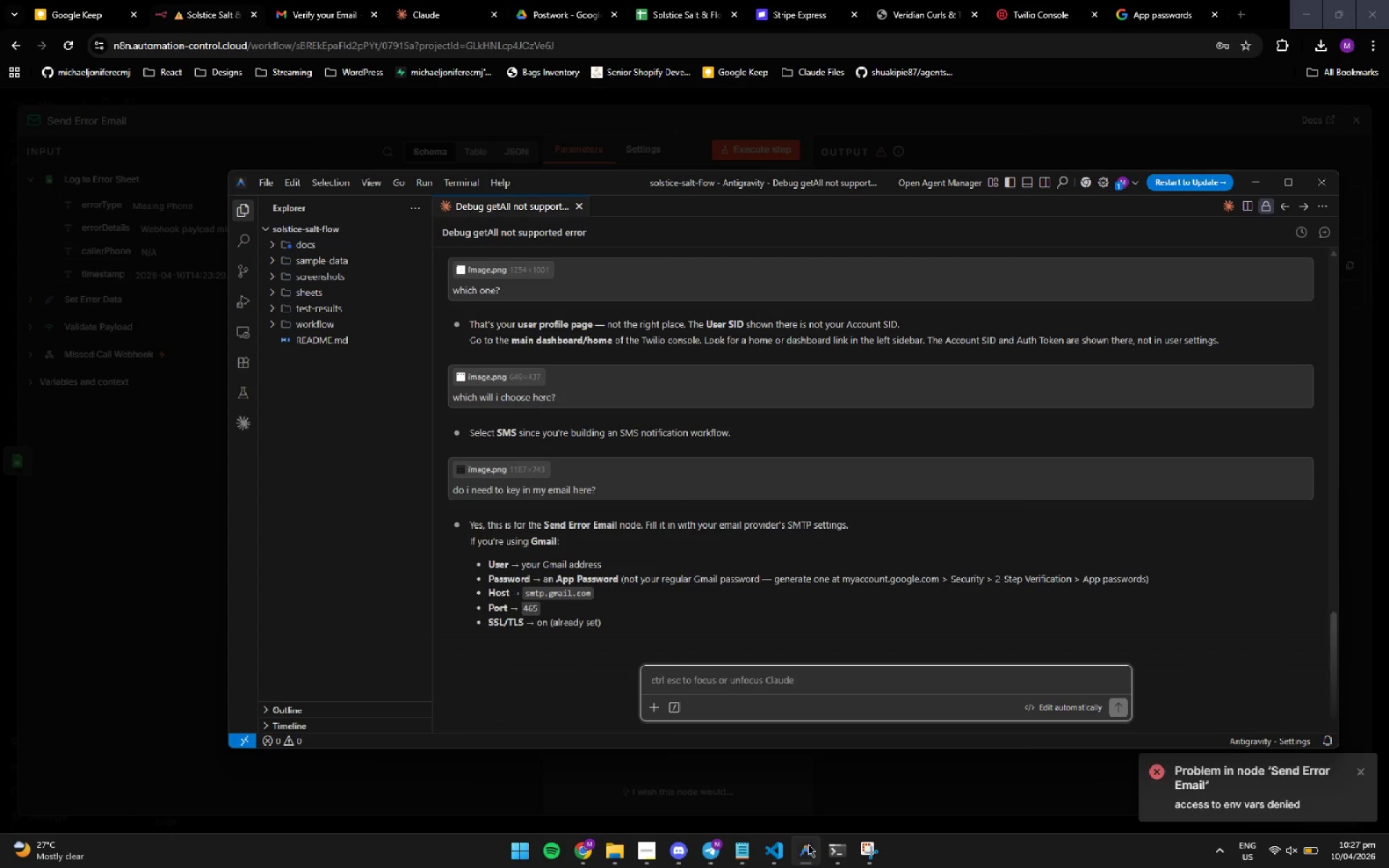 
left_click([808, 844])
 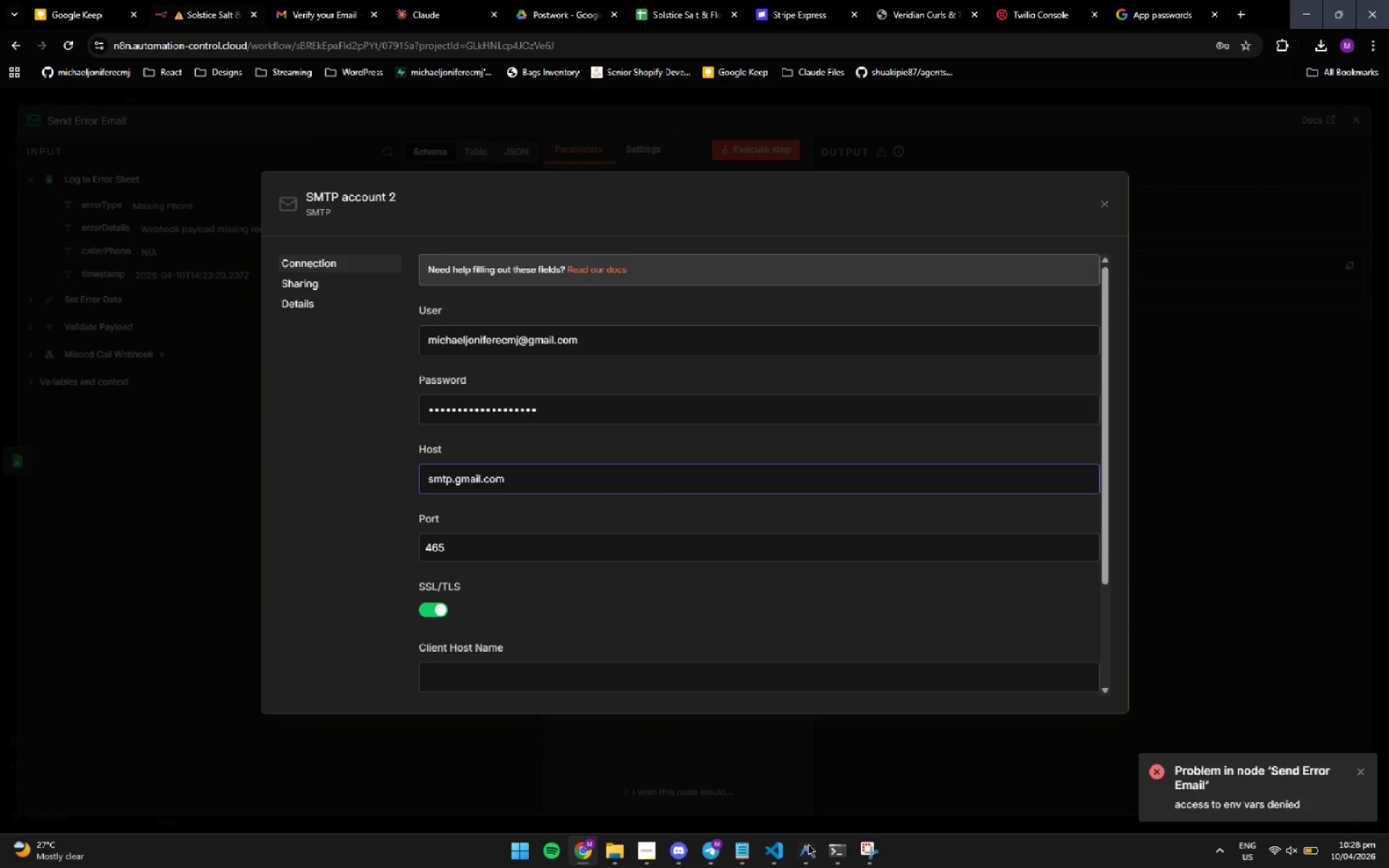 
left_click([808, 844])
 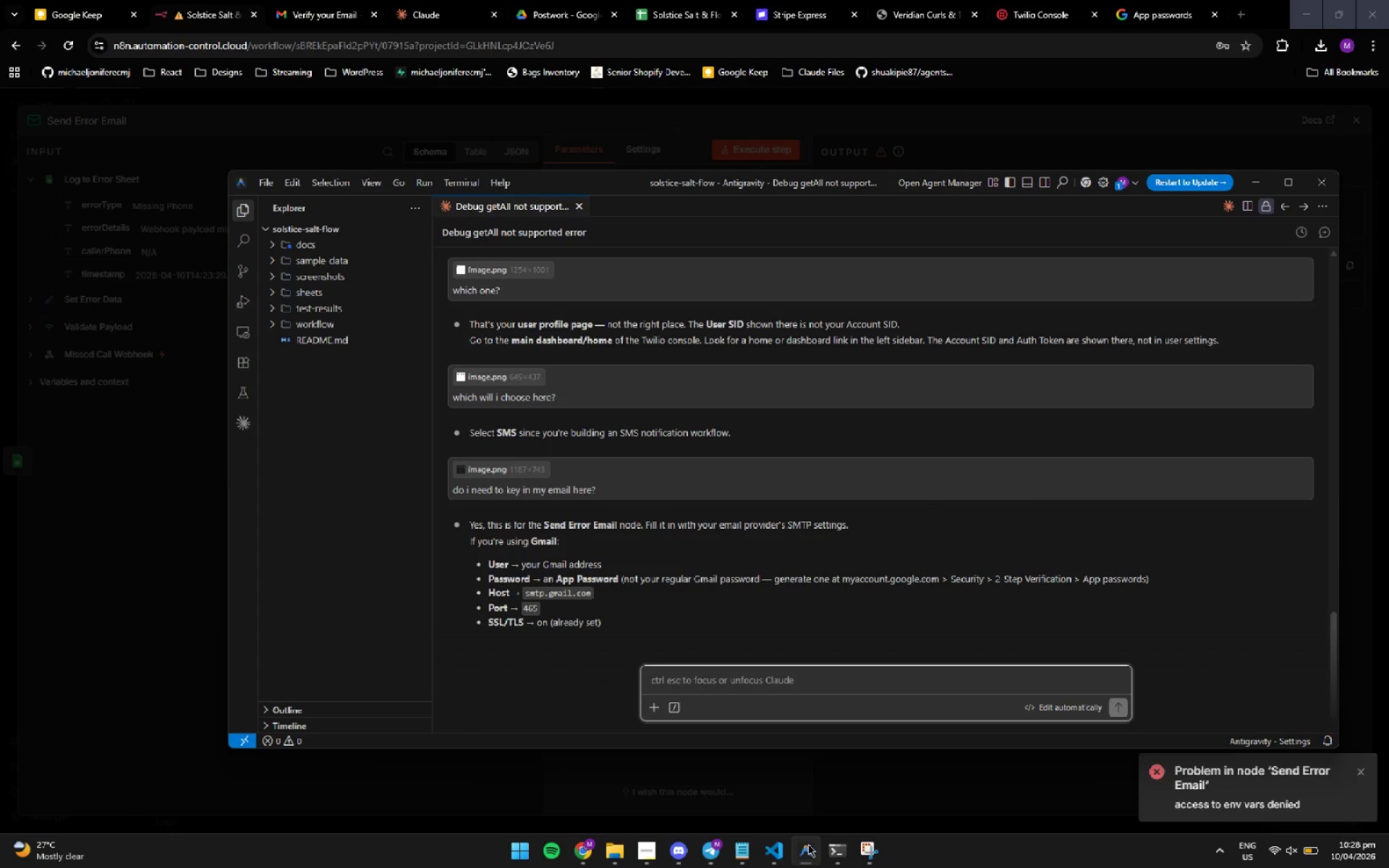 
left_click([808, 844])
 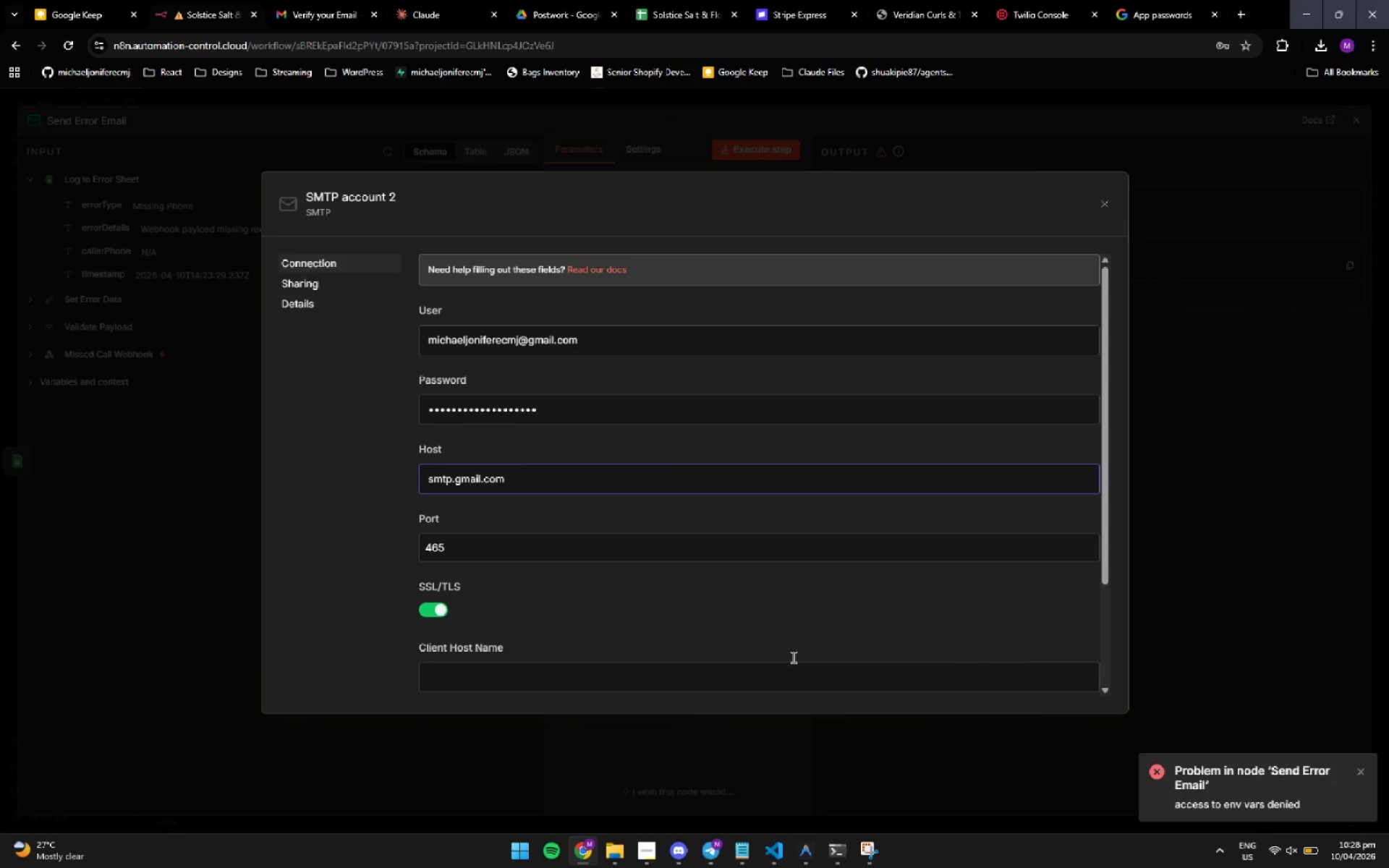 
mouse_move([745, 488])
 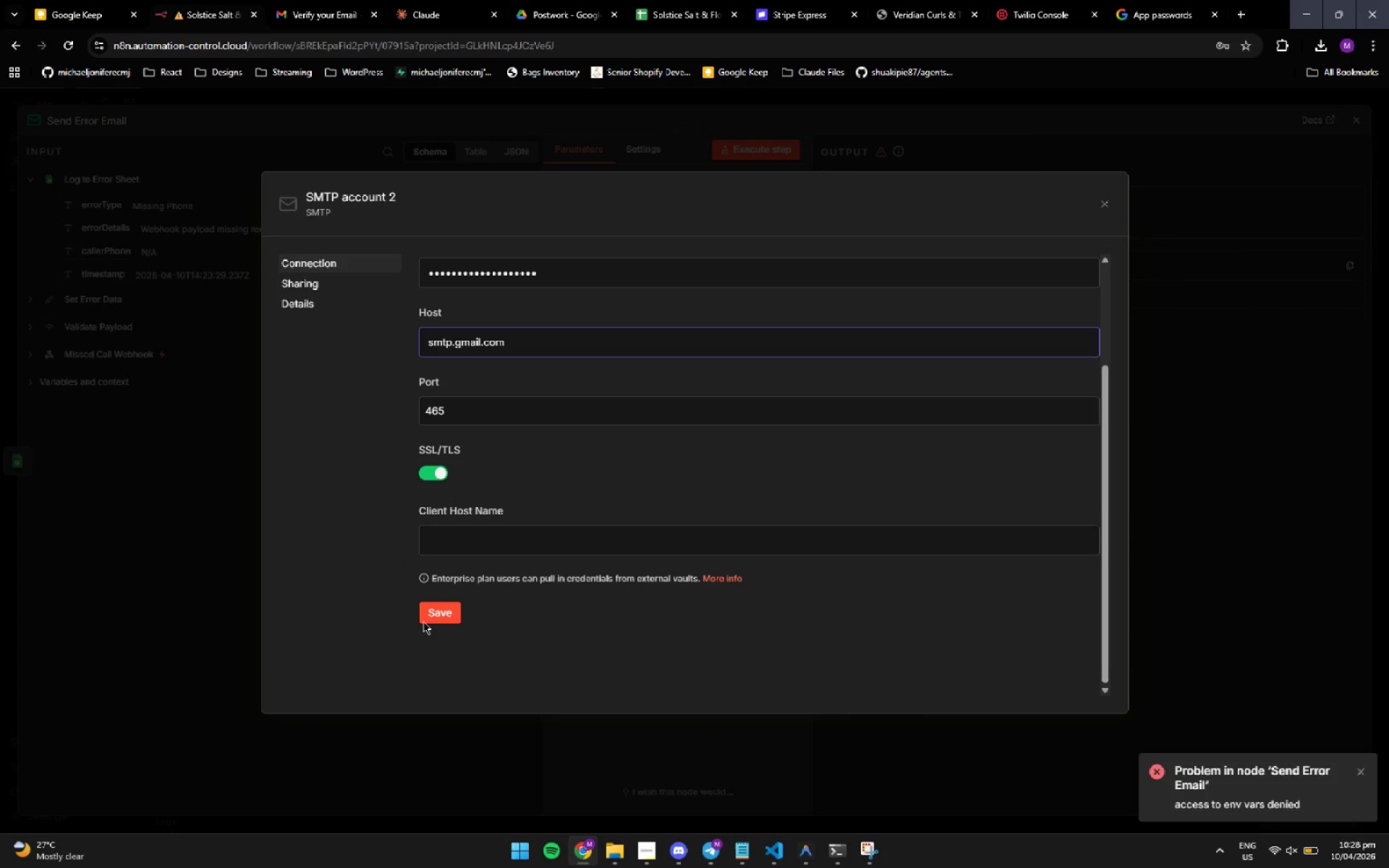 
left_click([444, 610])
 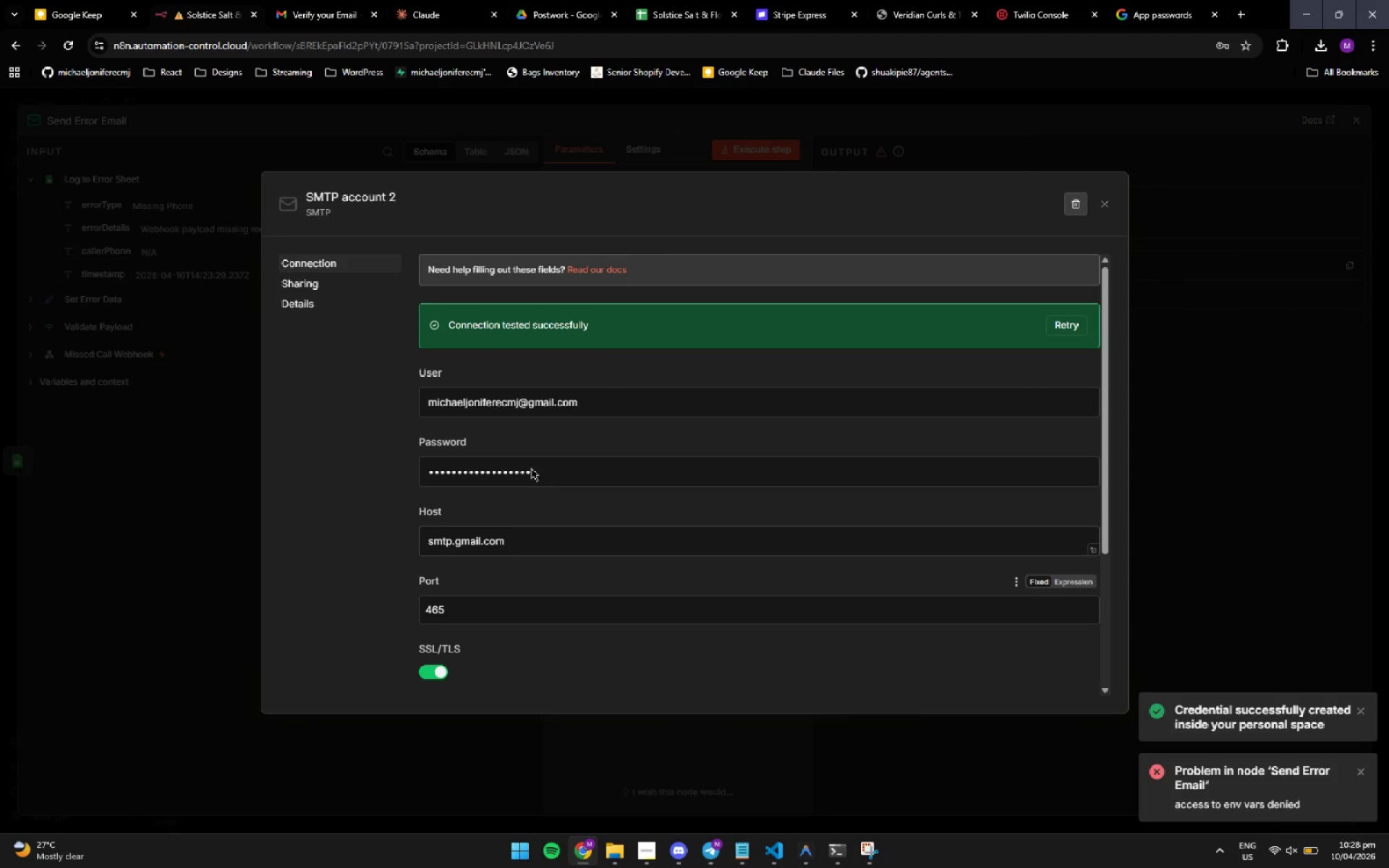 
wait(5.44)
 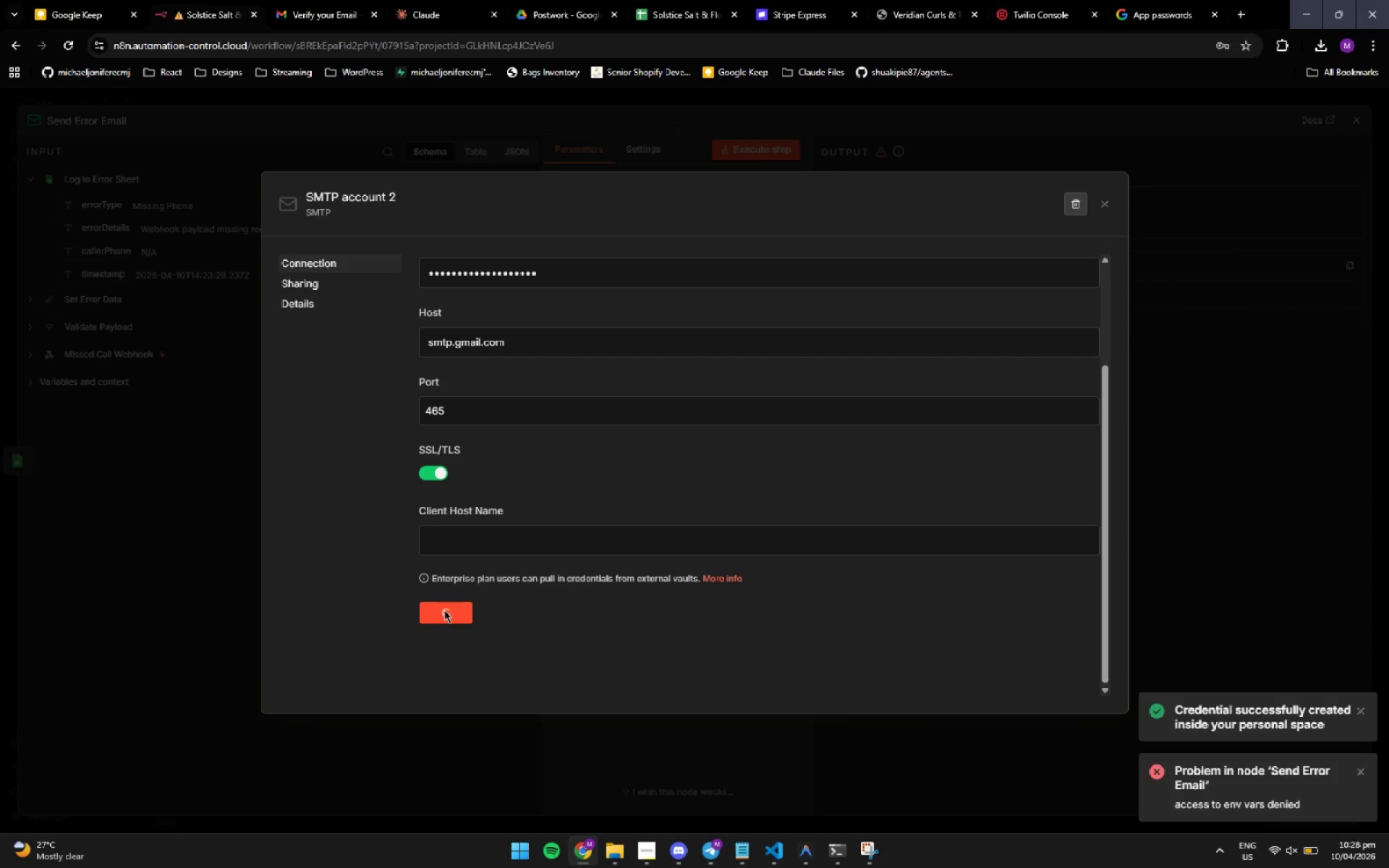 
left_click([1105, 208])
 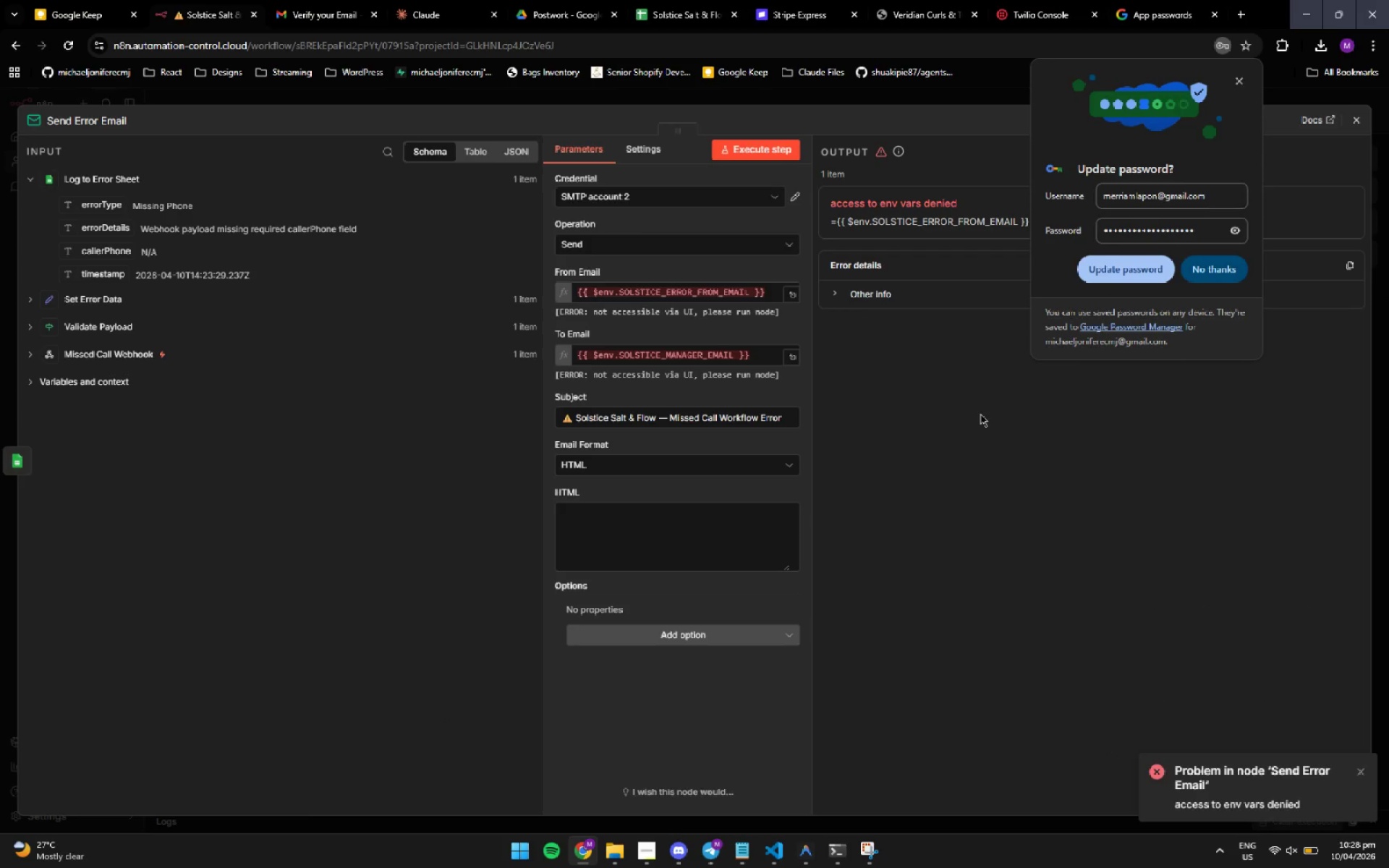 
left_click([980, 414])
 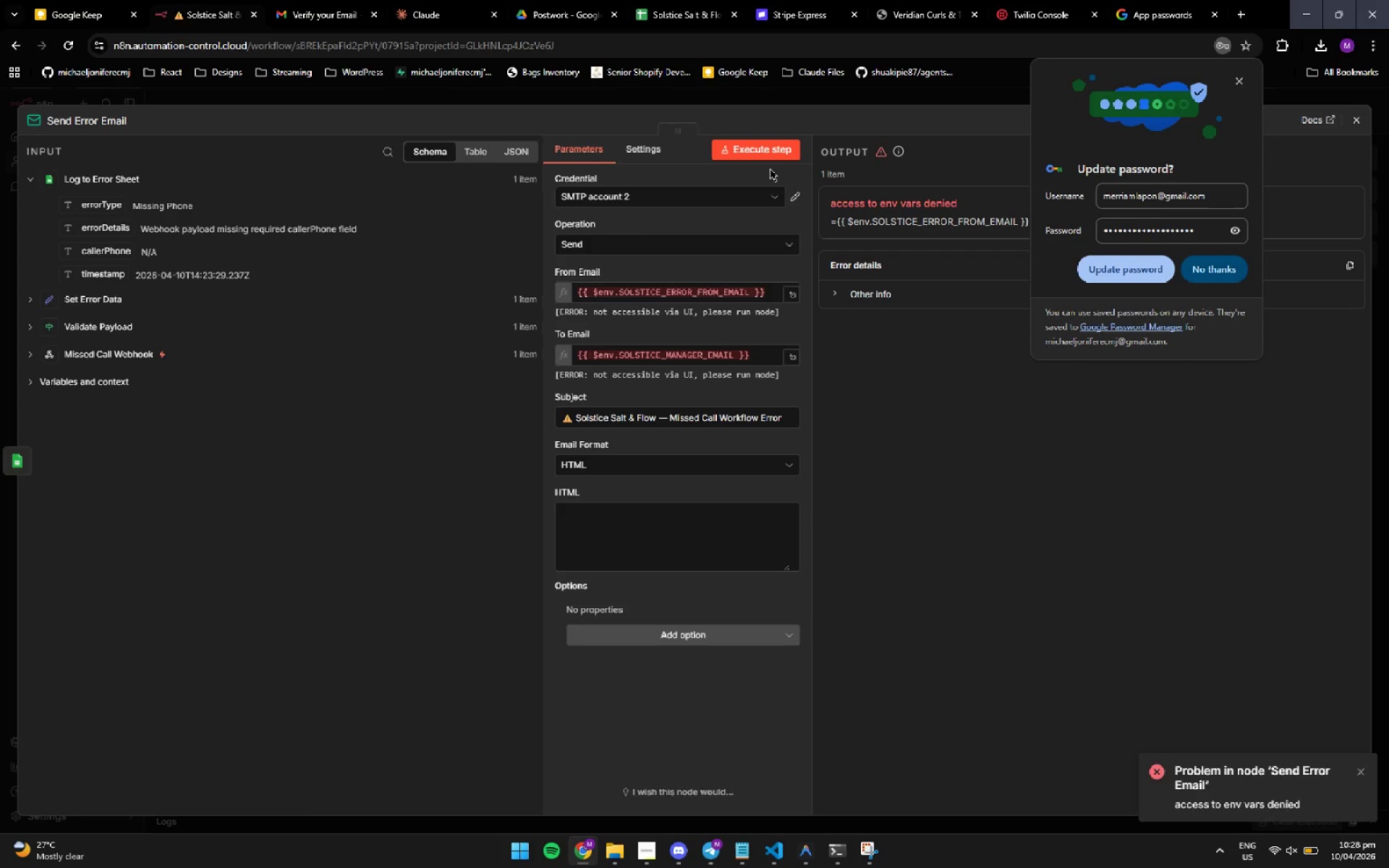 
left_click([776, 148])
 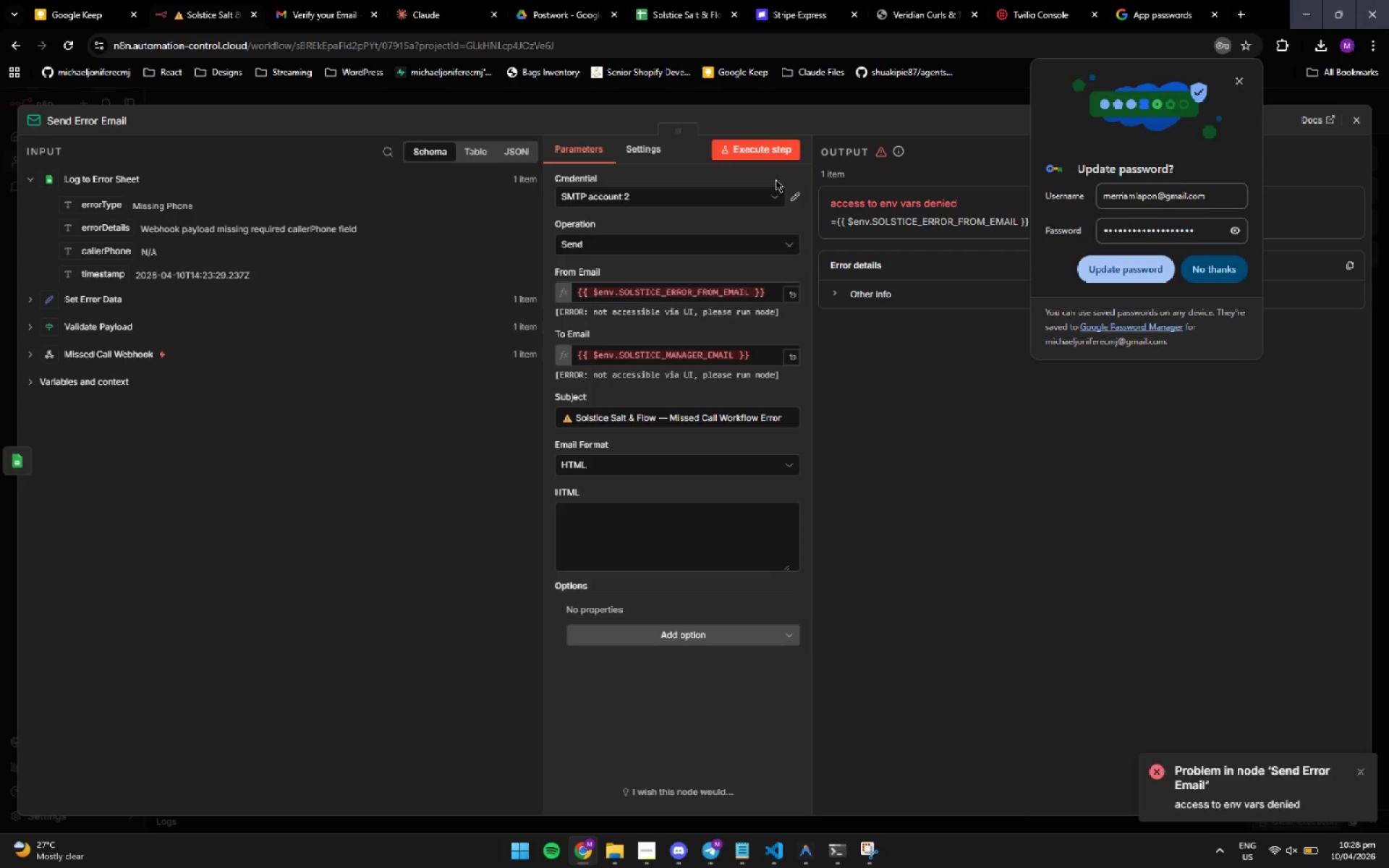 
wait(12.51)
 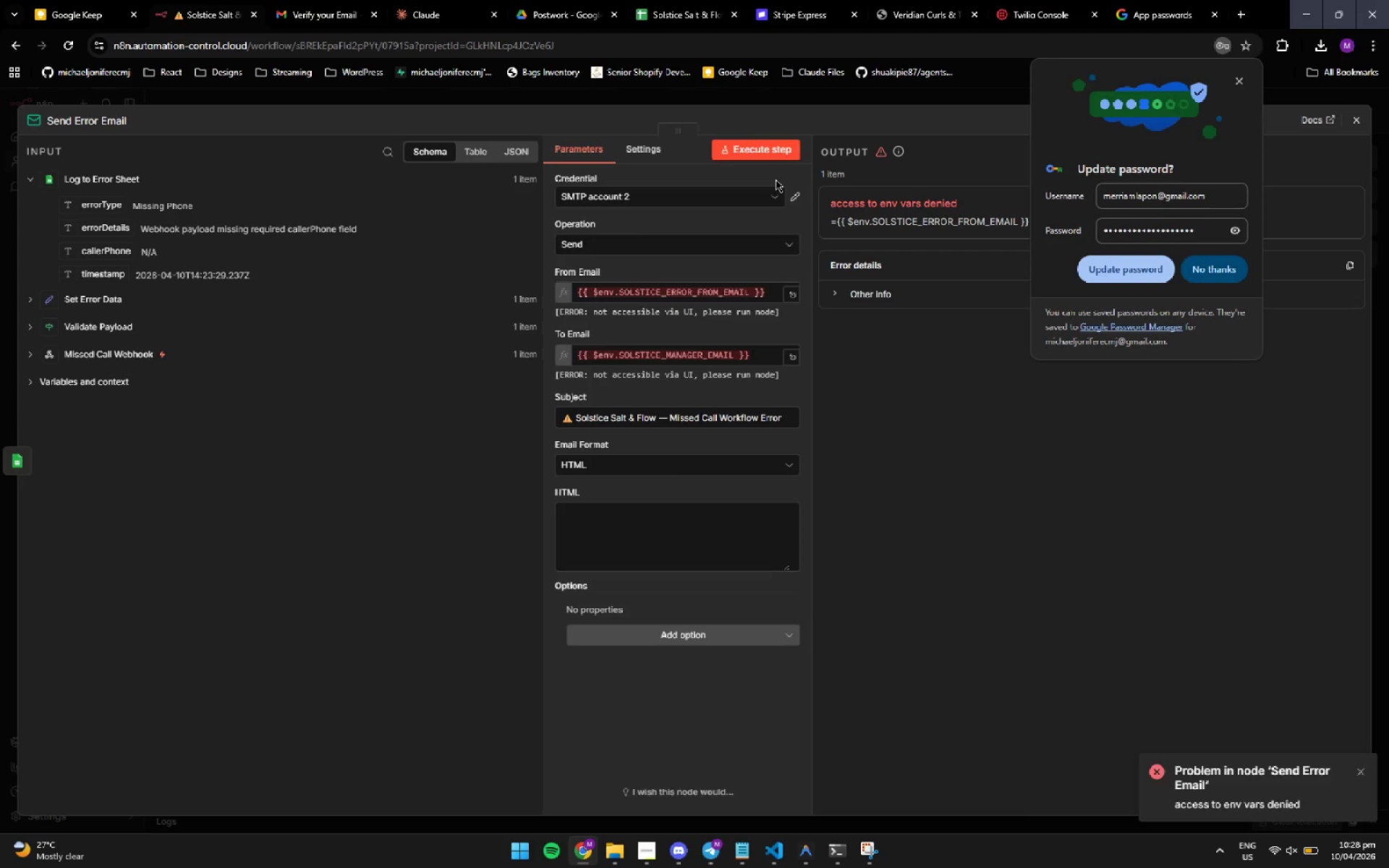 
left_click([871, 852])
 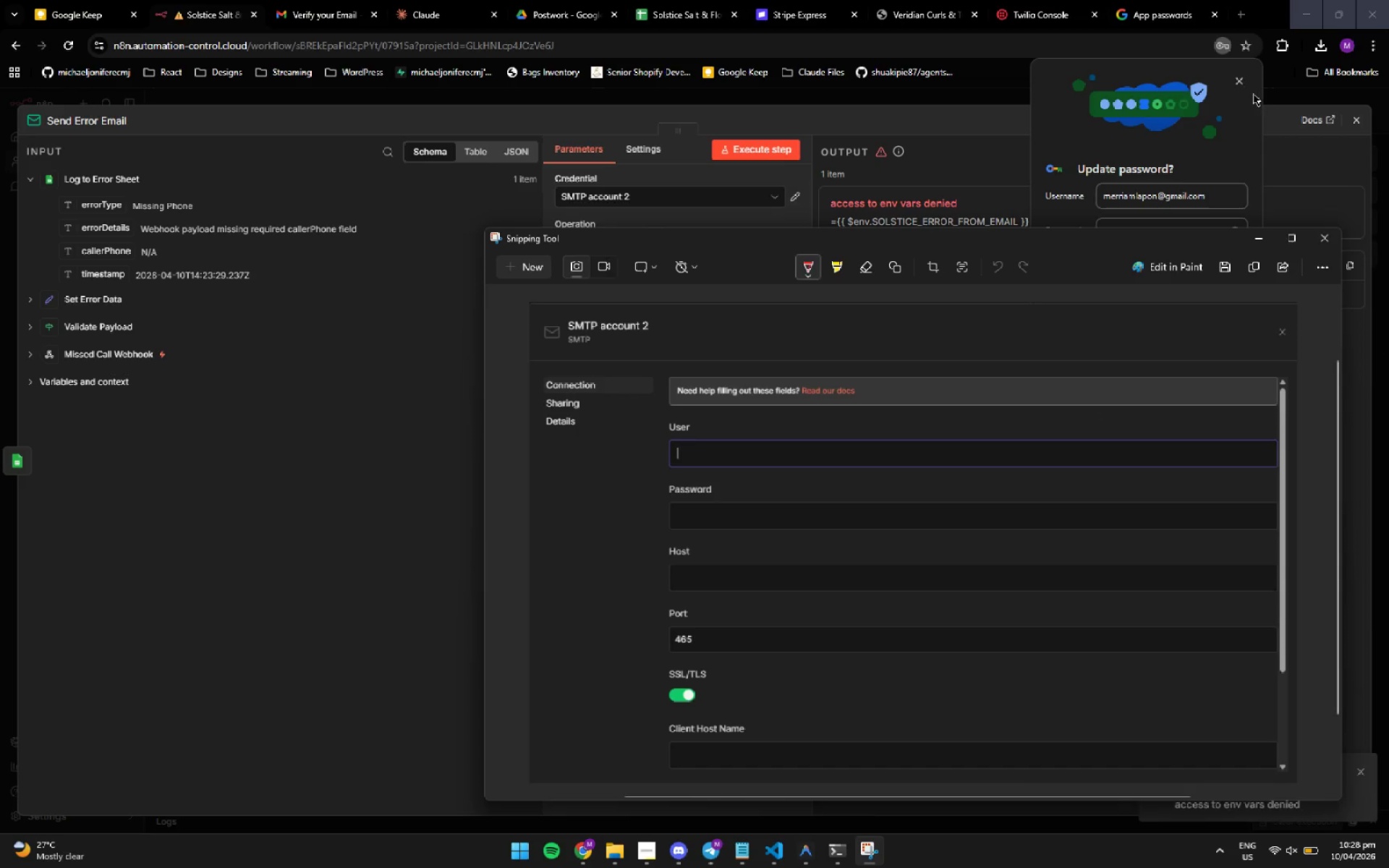 
left_click([1244, 82])
 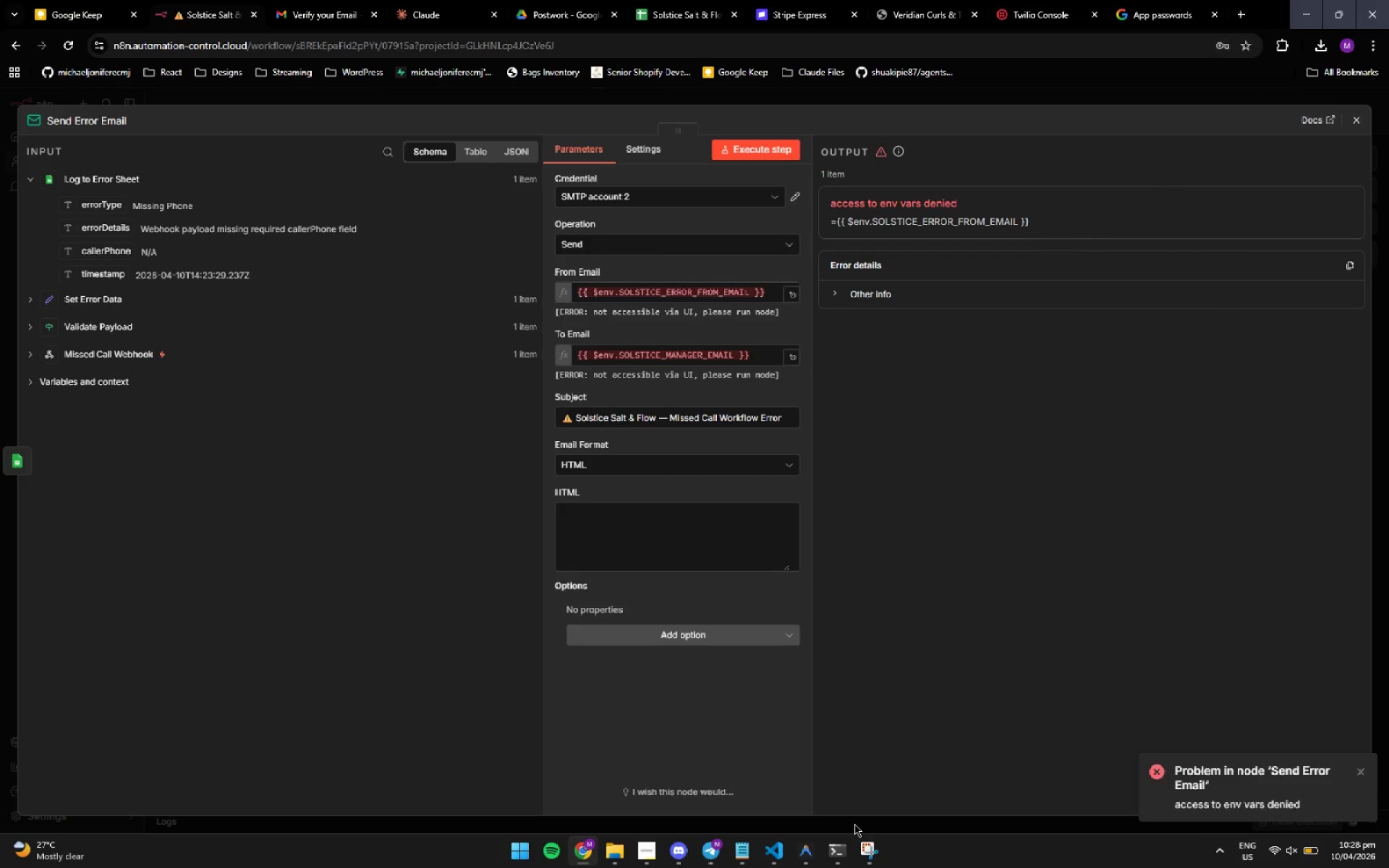 
left_click([862, 853])
 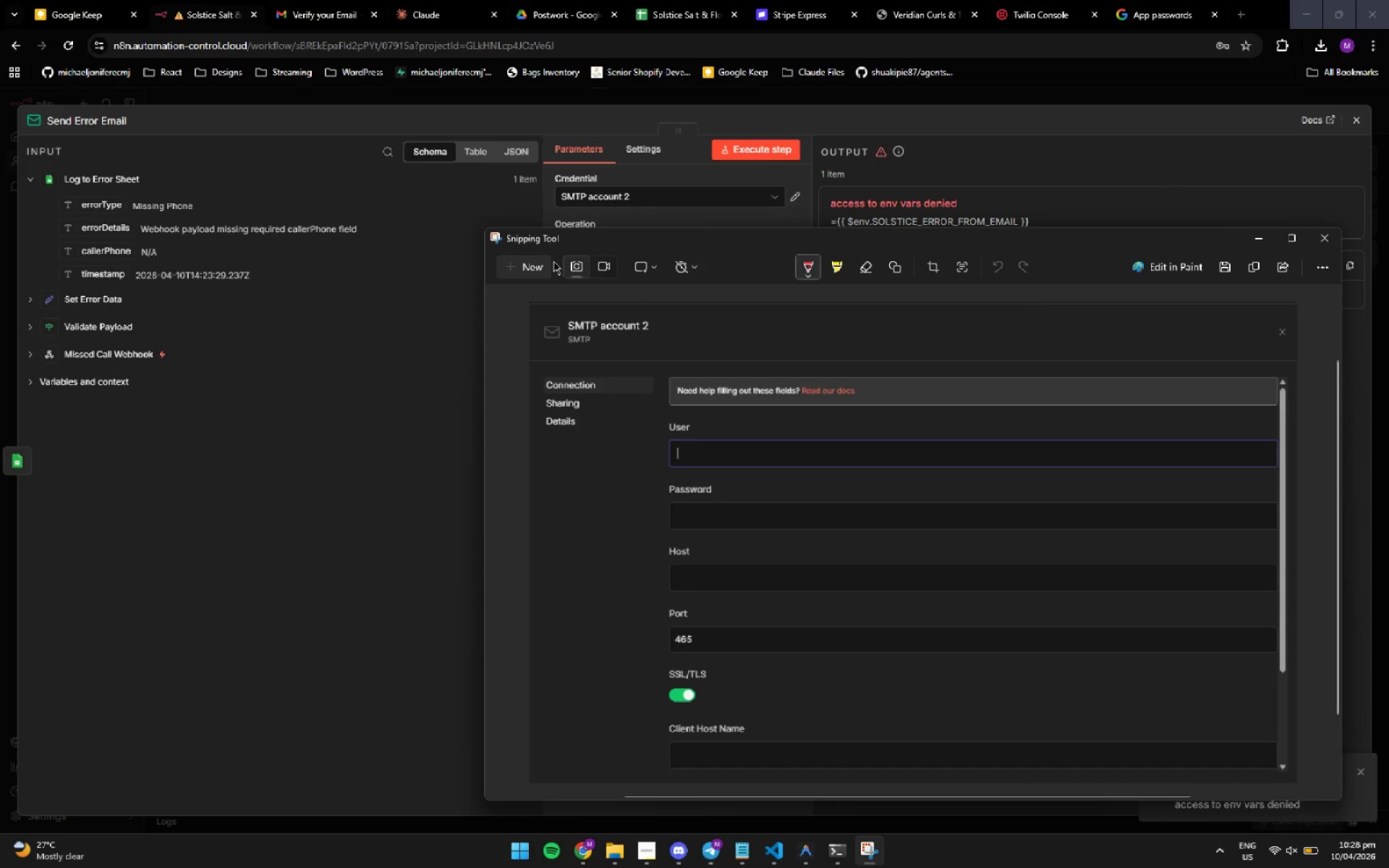 
left_click([536, 261])
 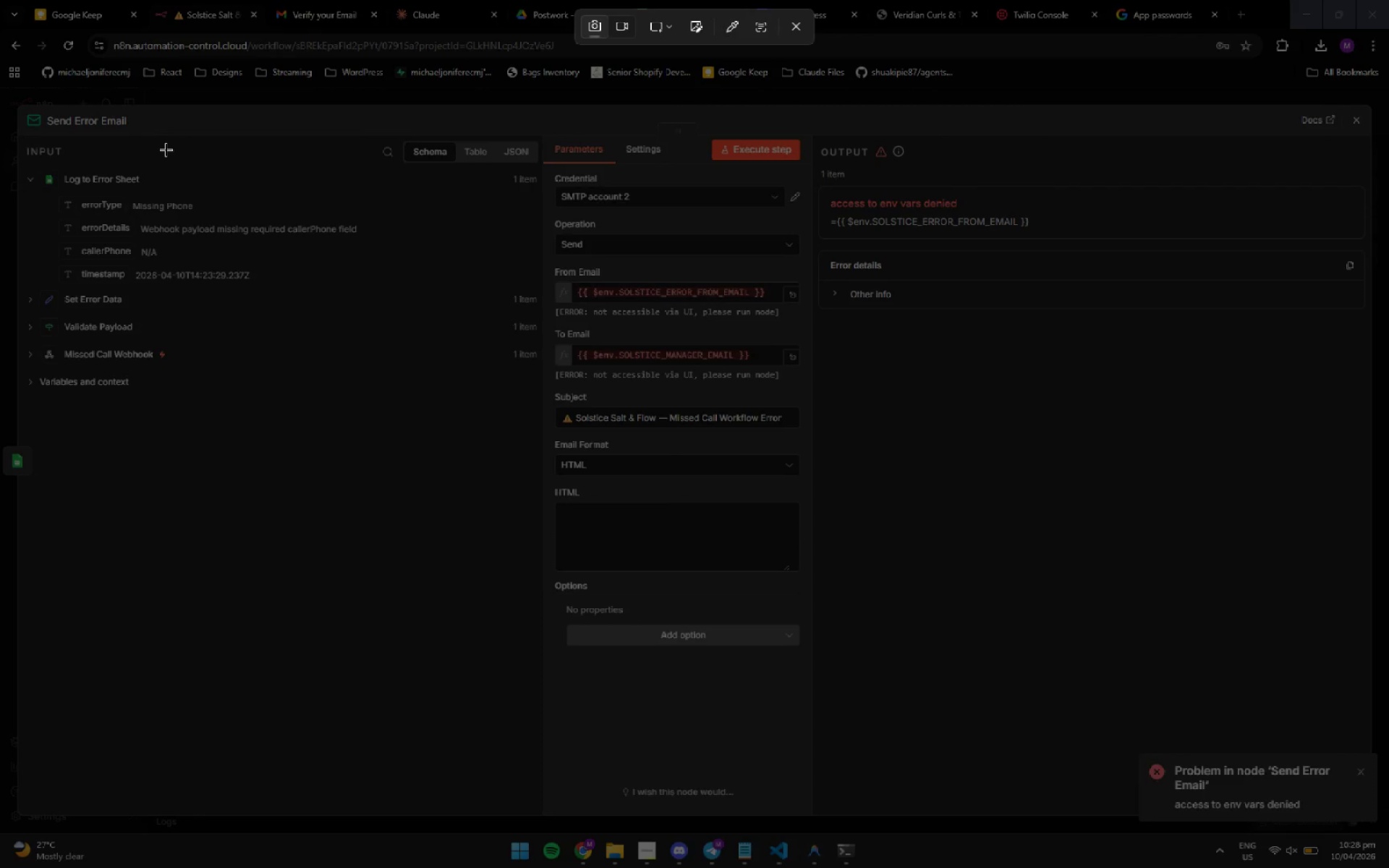 
left_click_drag(start_coordinate=[21, 105], to_coordinate=[1366, 823])
 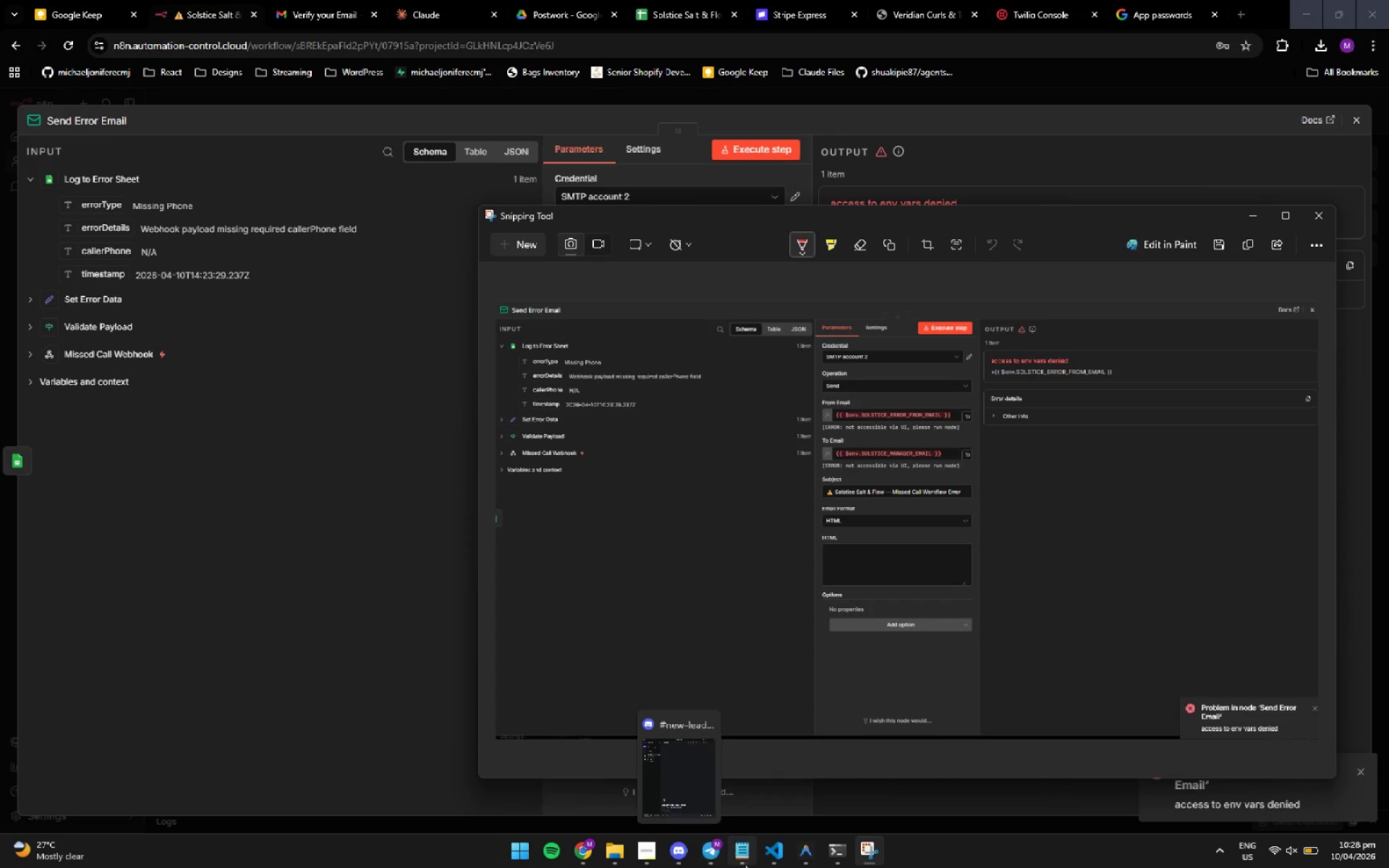 
left_click([797, 853])
 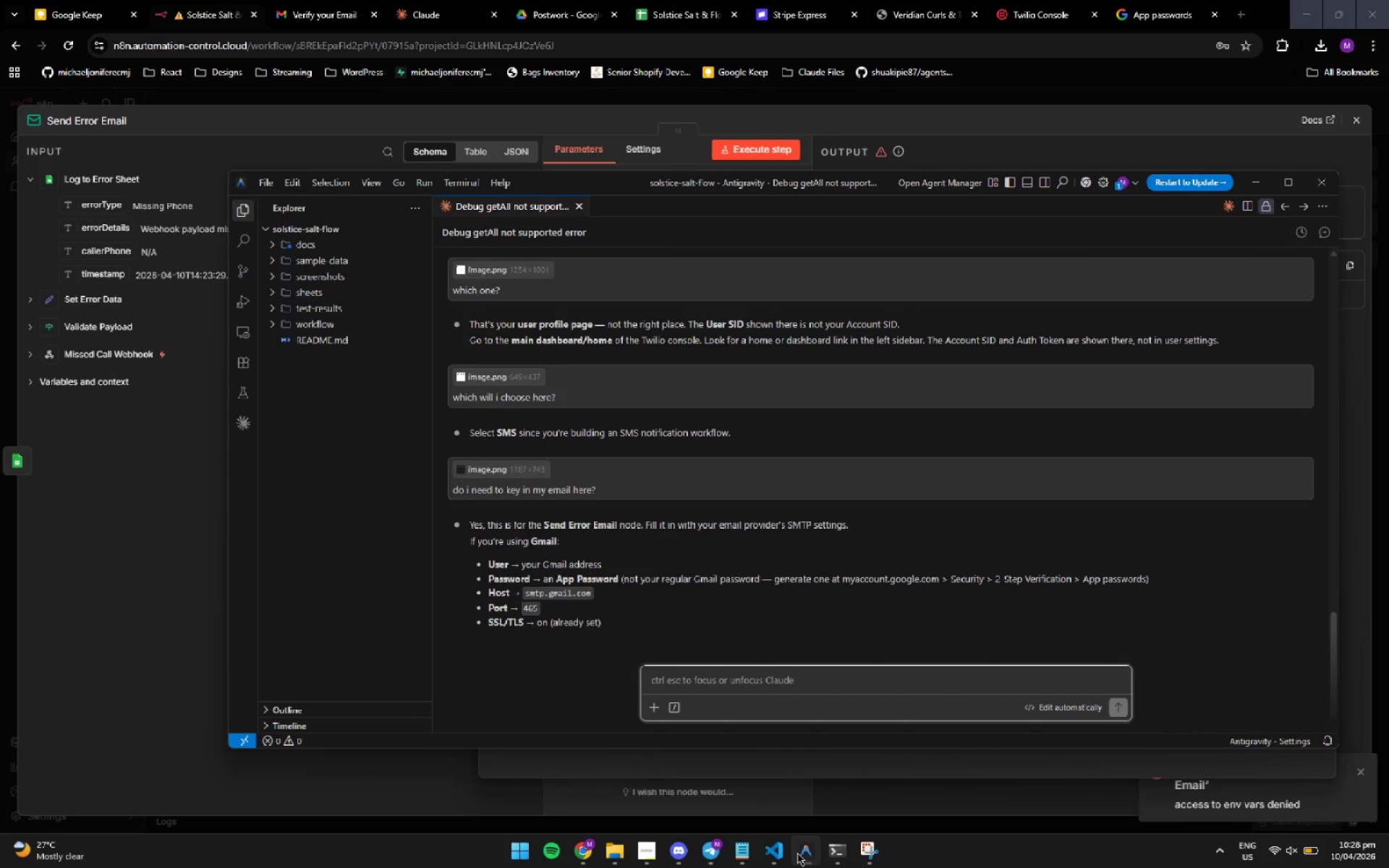 
key(Control+V)
 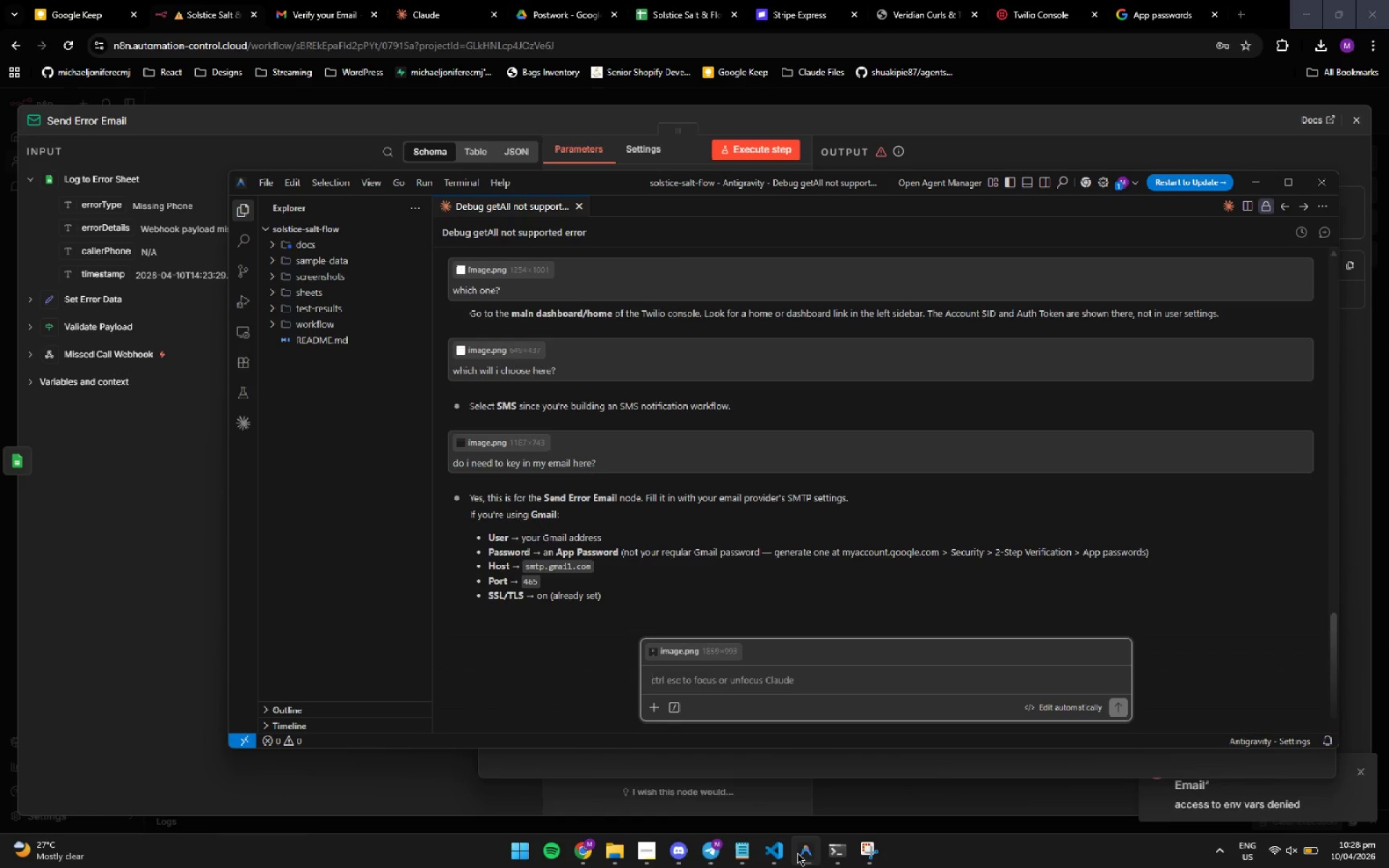 
type(why do i get this? )
 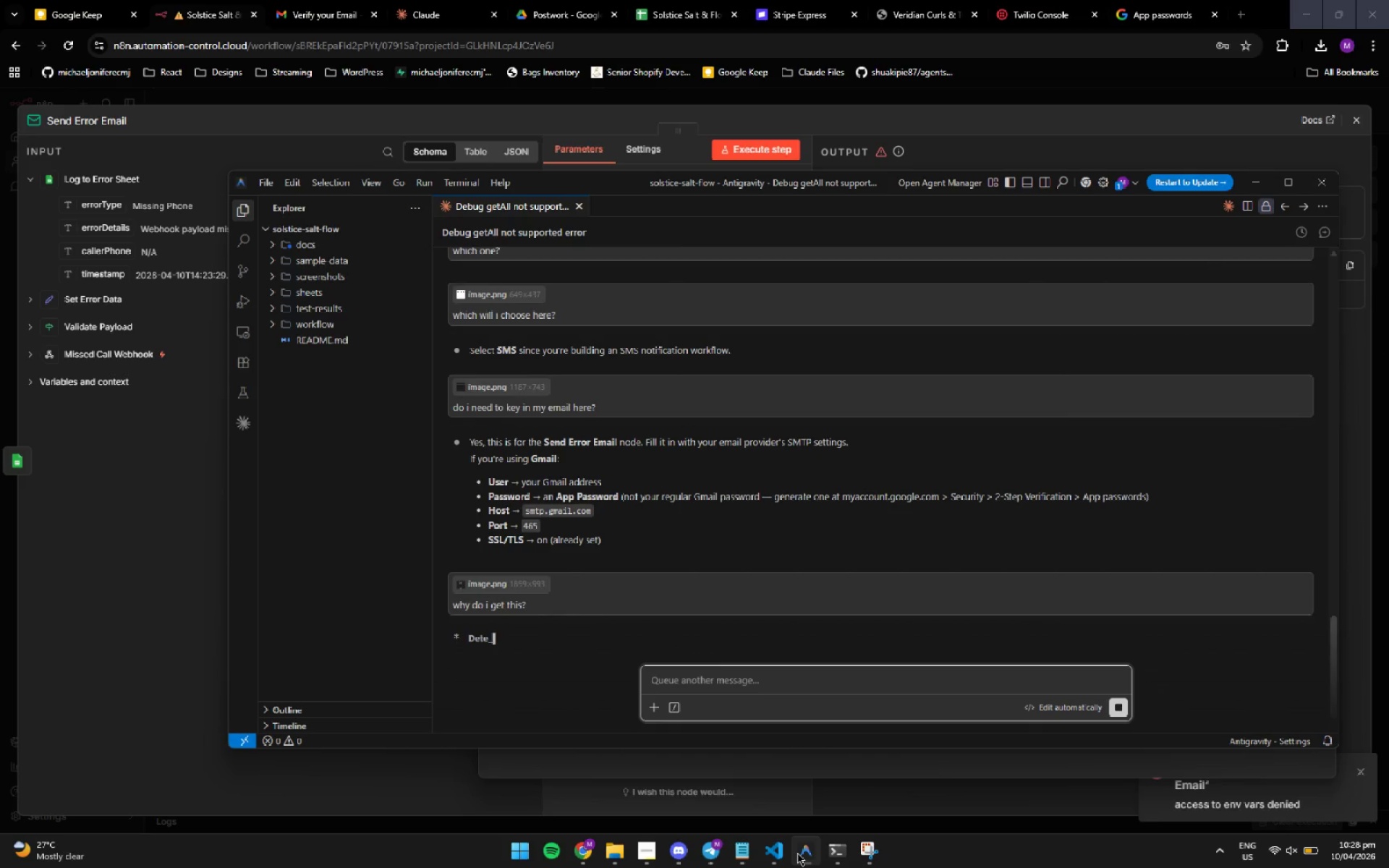 
 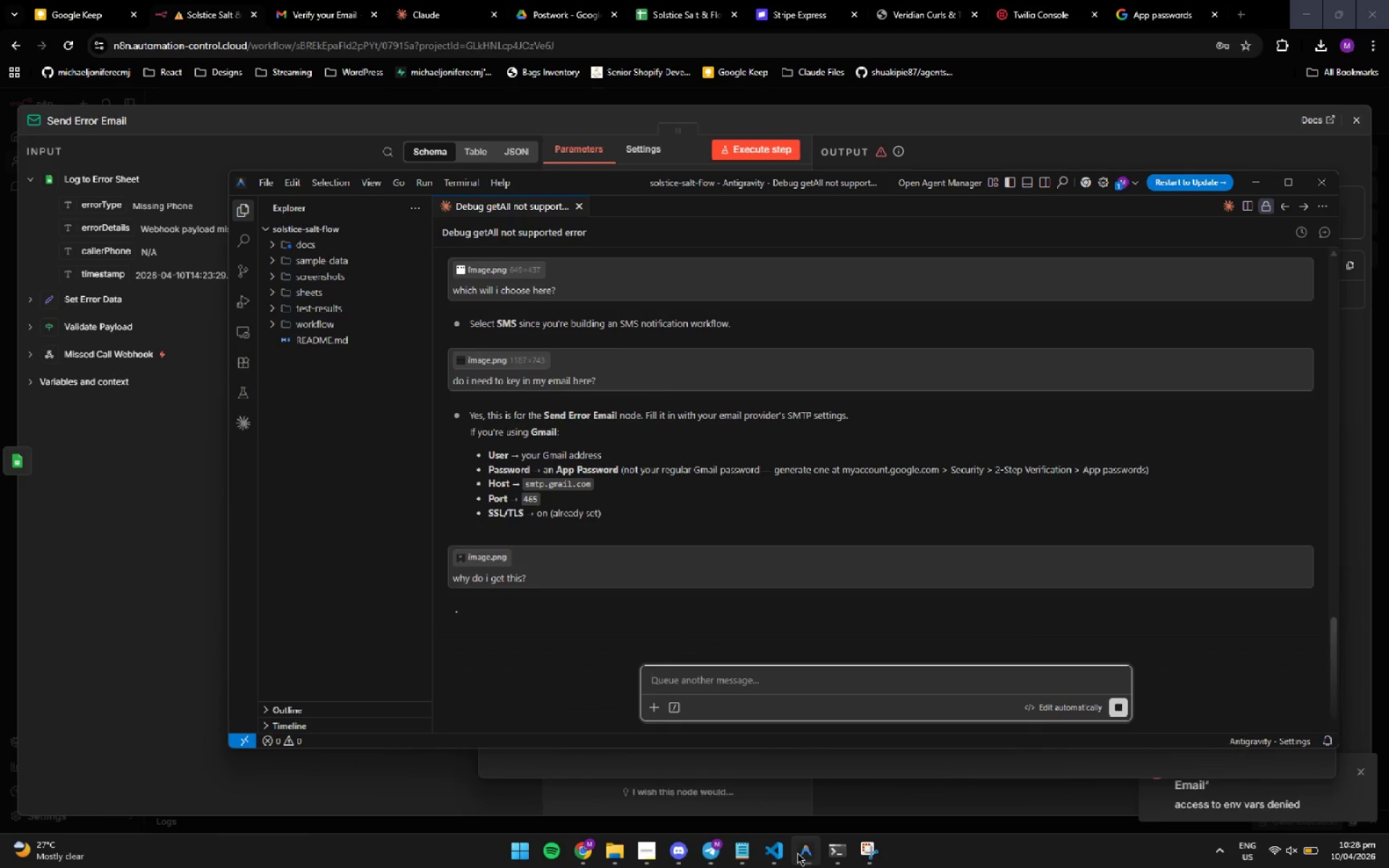 
key(Enter)
 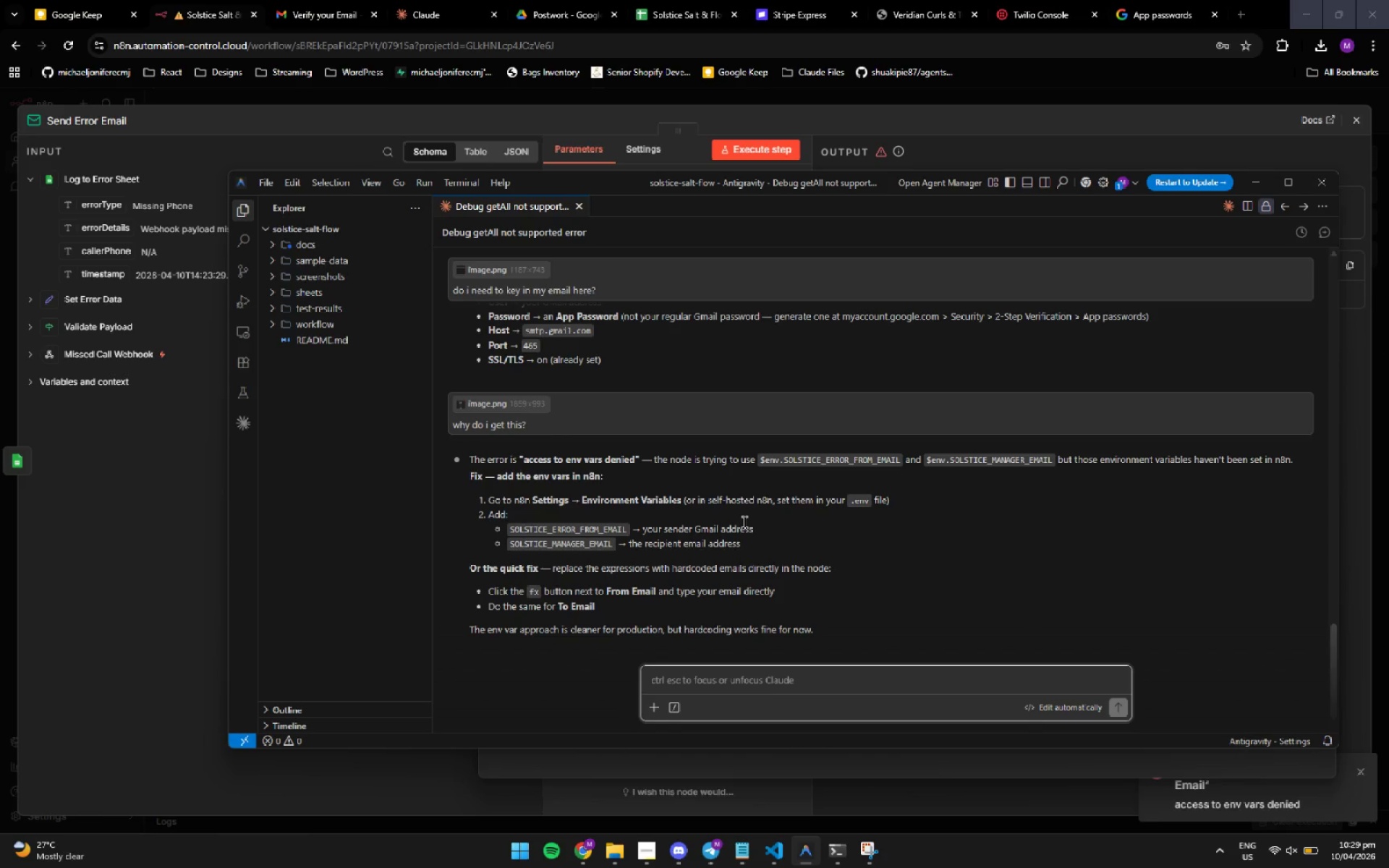 
wait(35.36)
 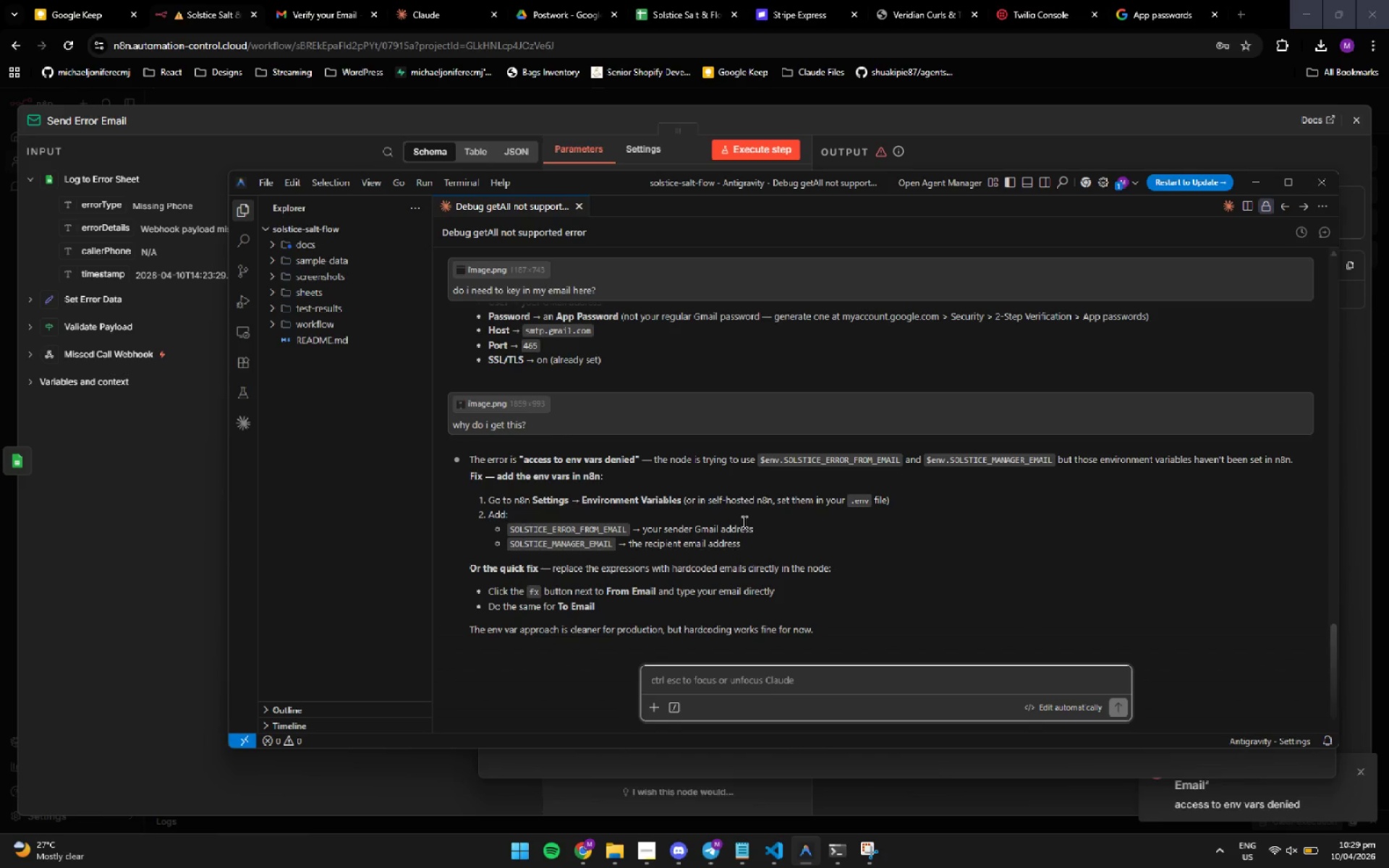 
left_click([1351, 121])
 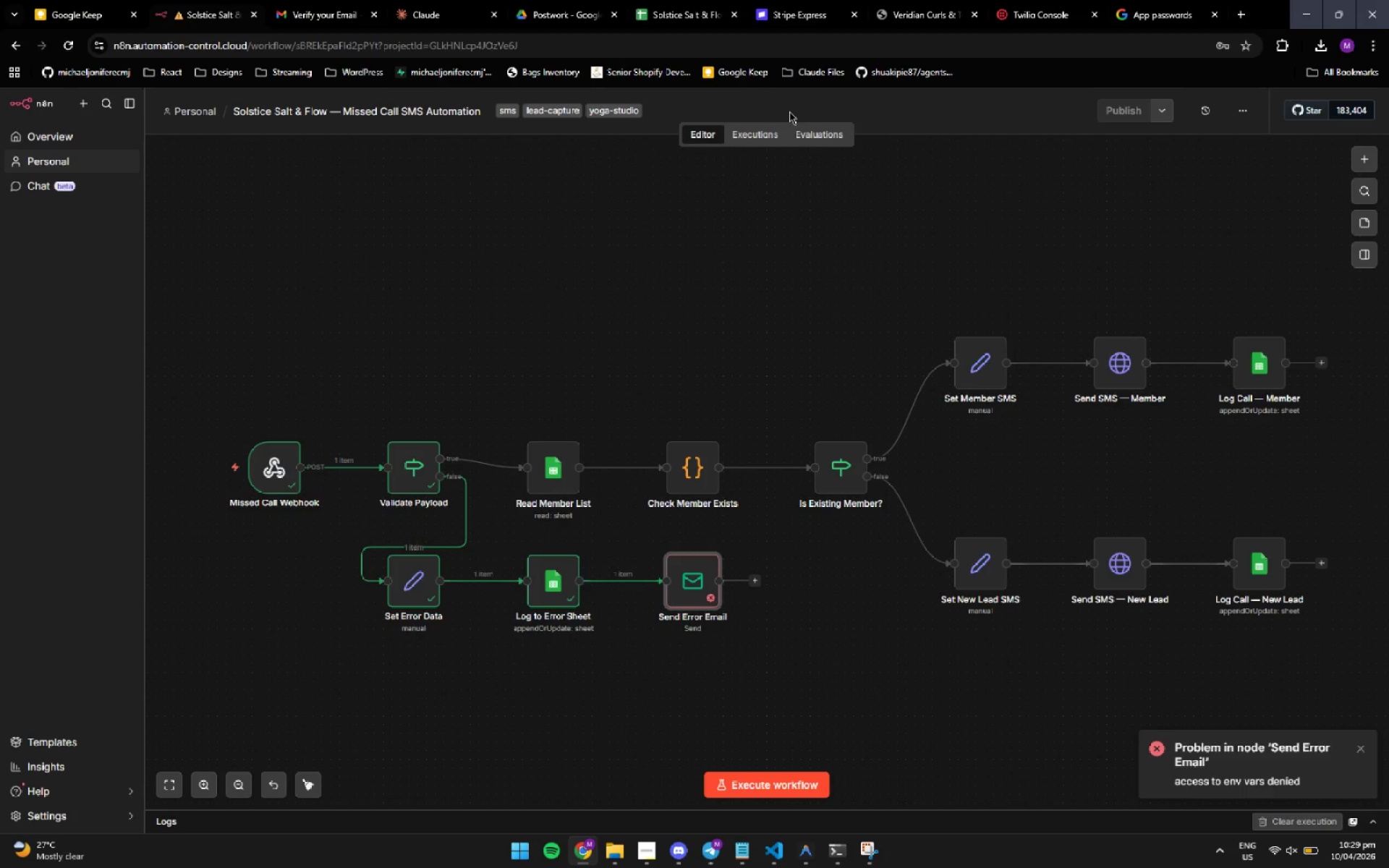 
wait(6.02)
 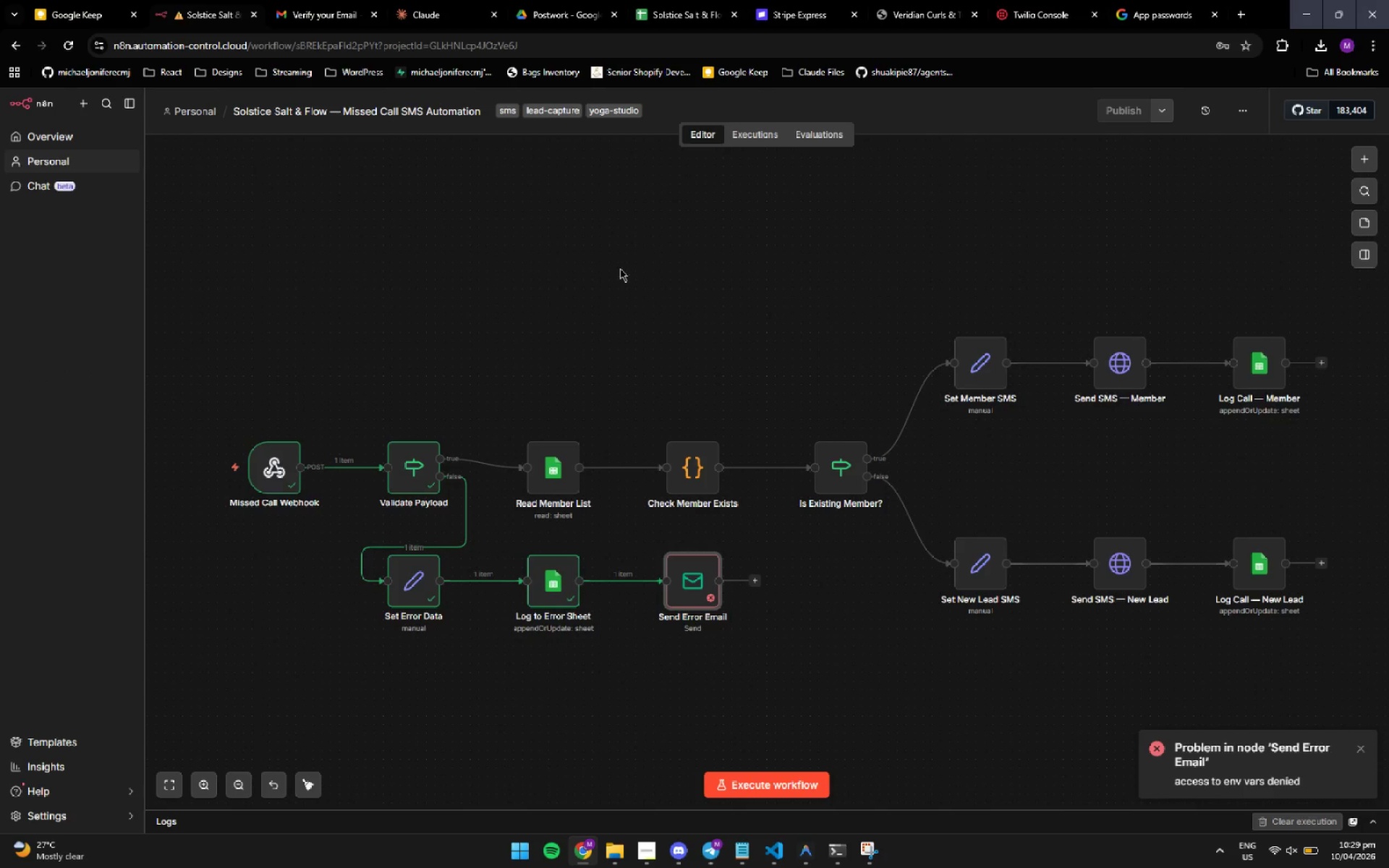 
left_click([1246, 19])
 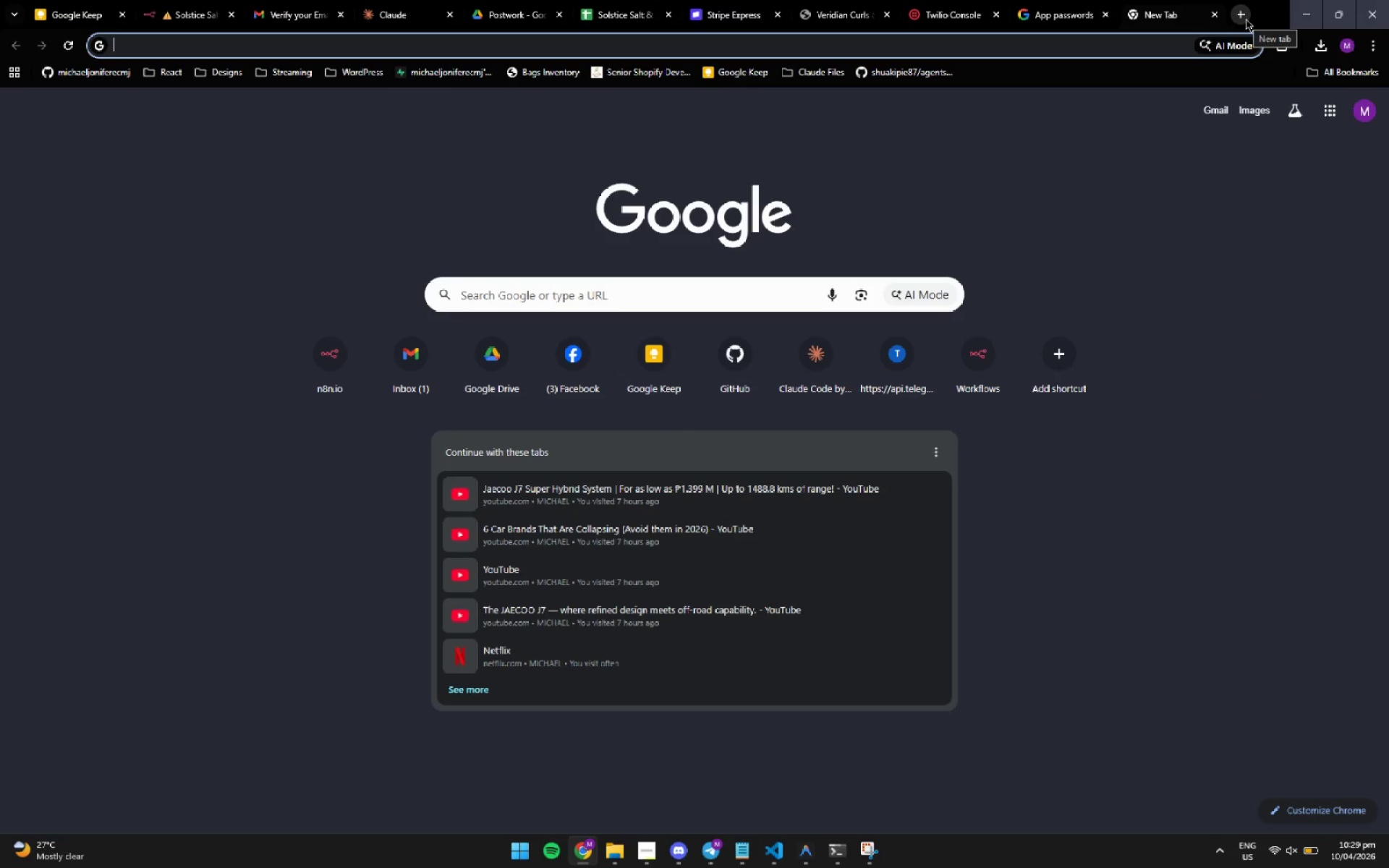 
type(n8)
 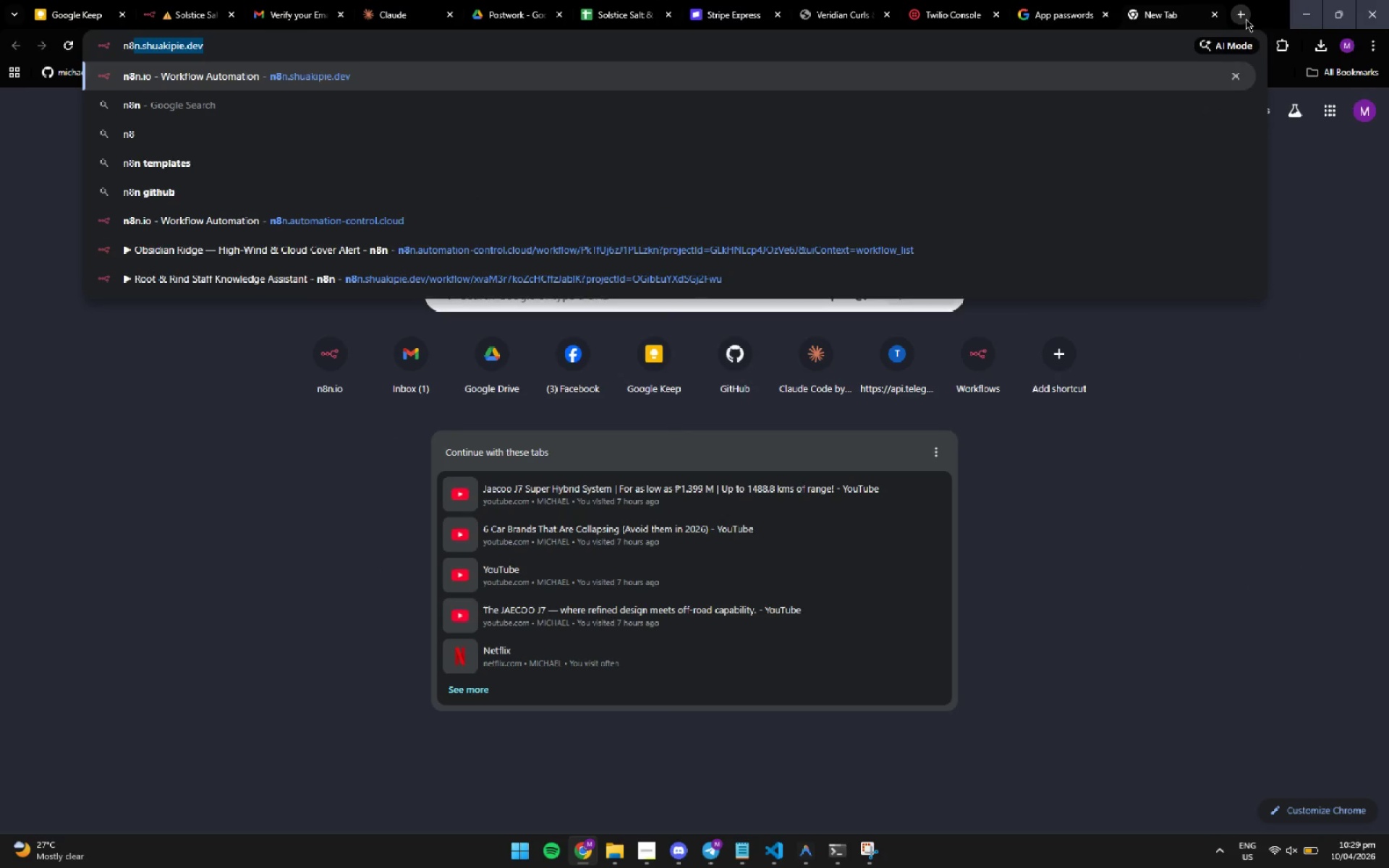 
key(Enter)
 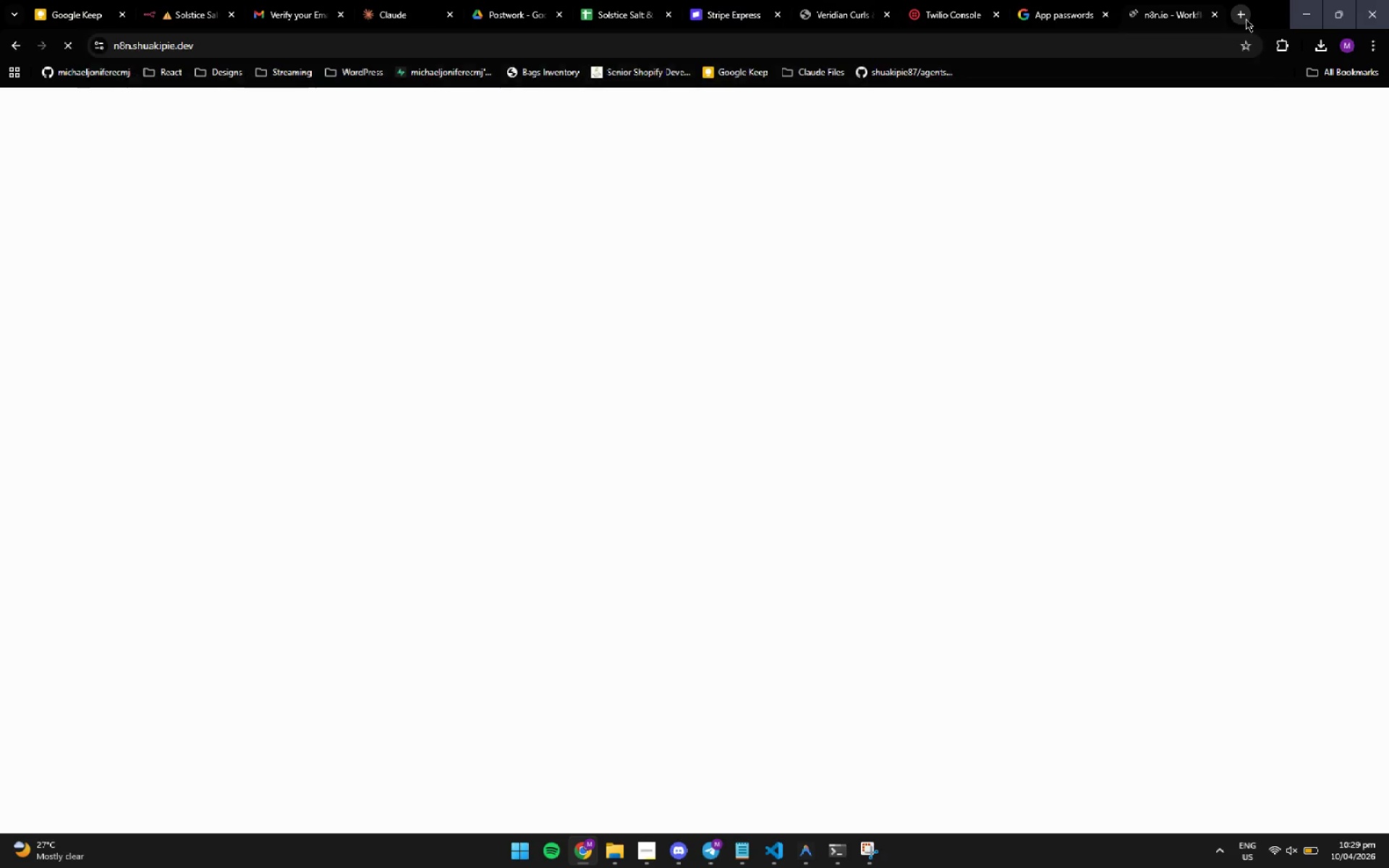 
key(Enter)
 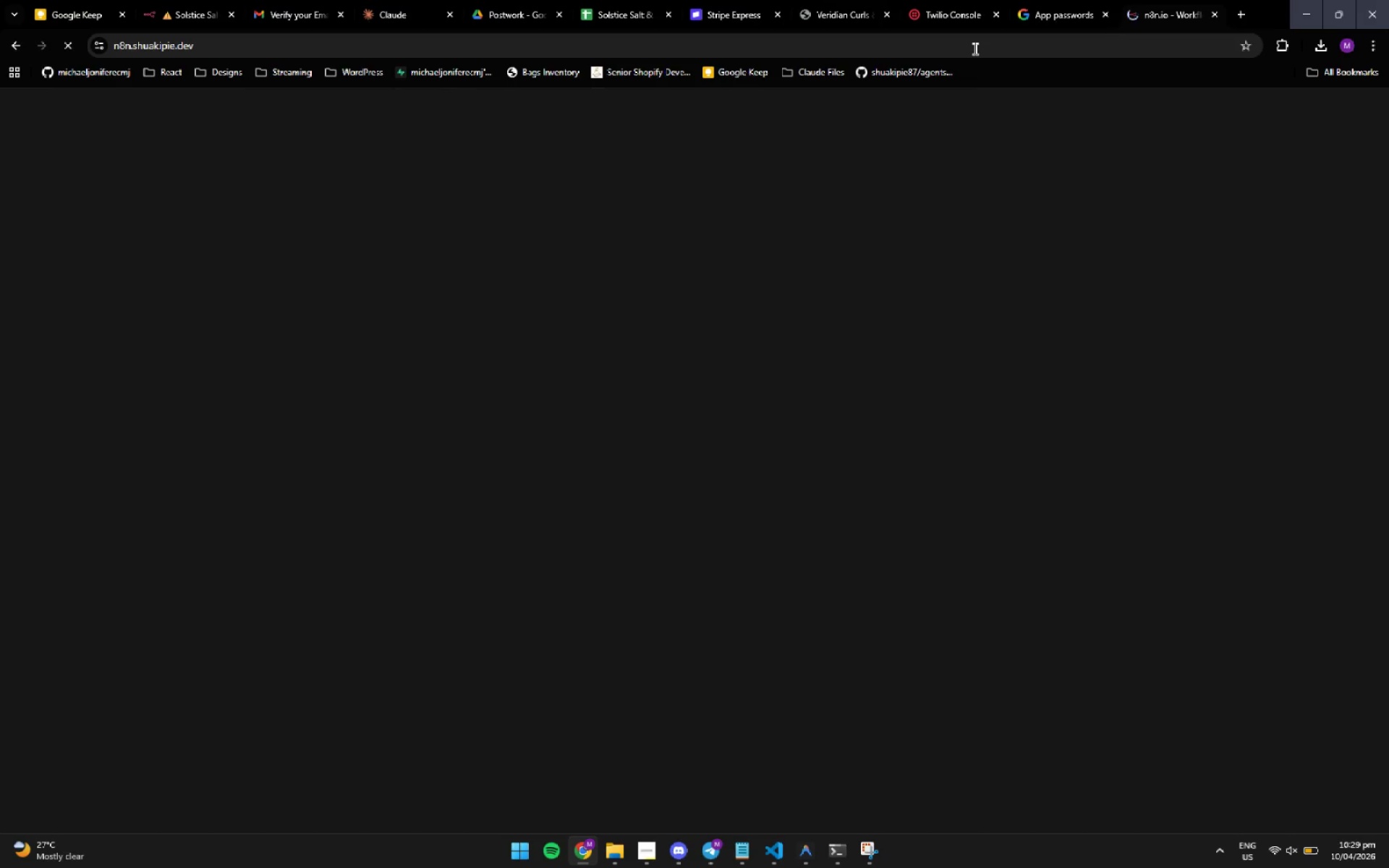 
left_click([975, 49])
 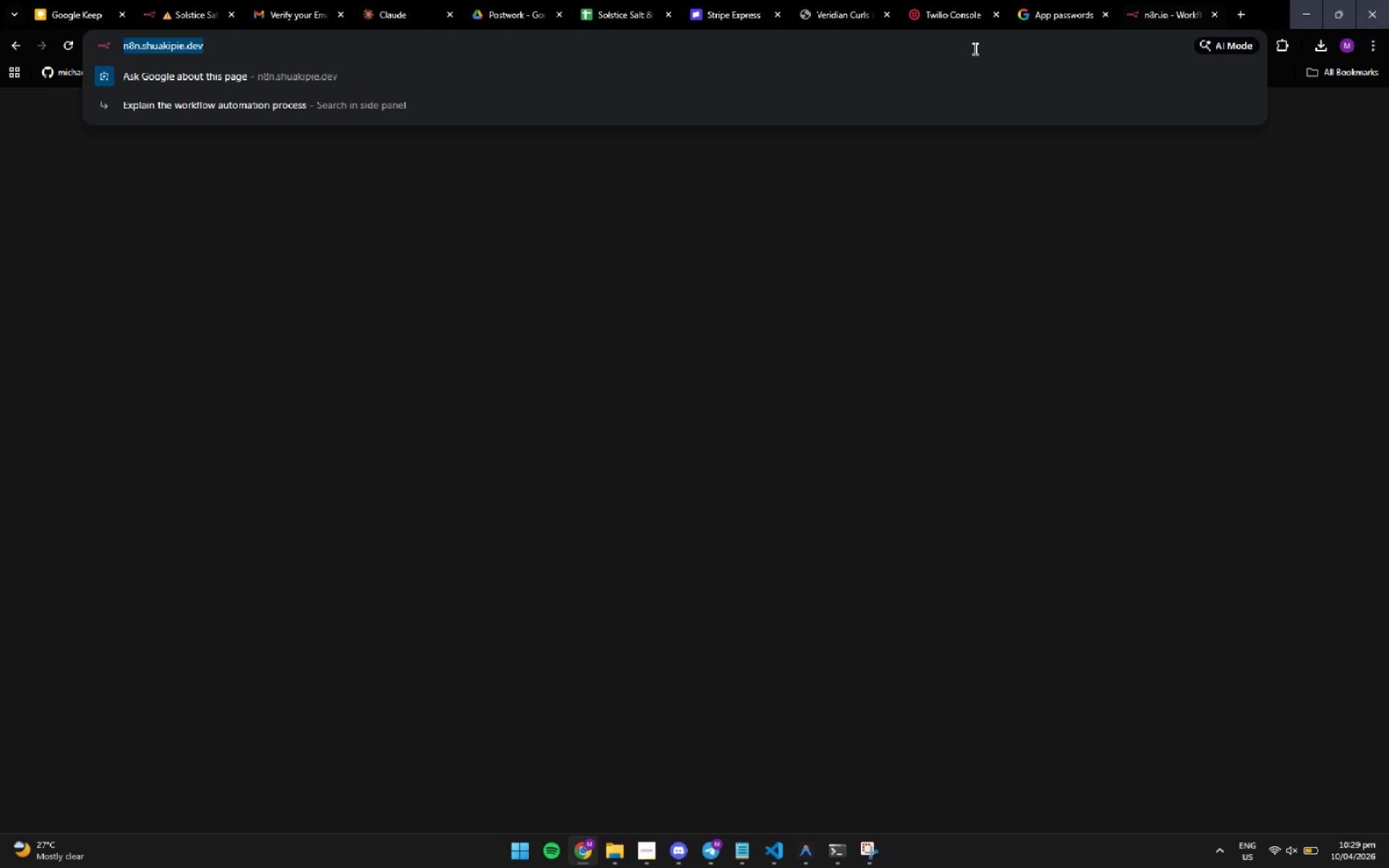 
type(n8n)
 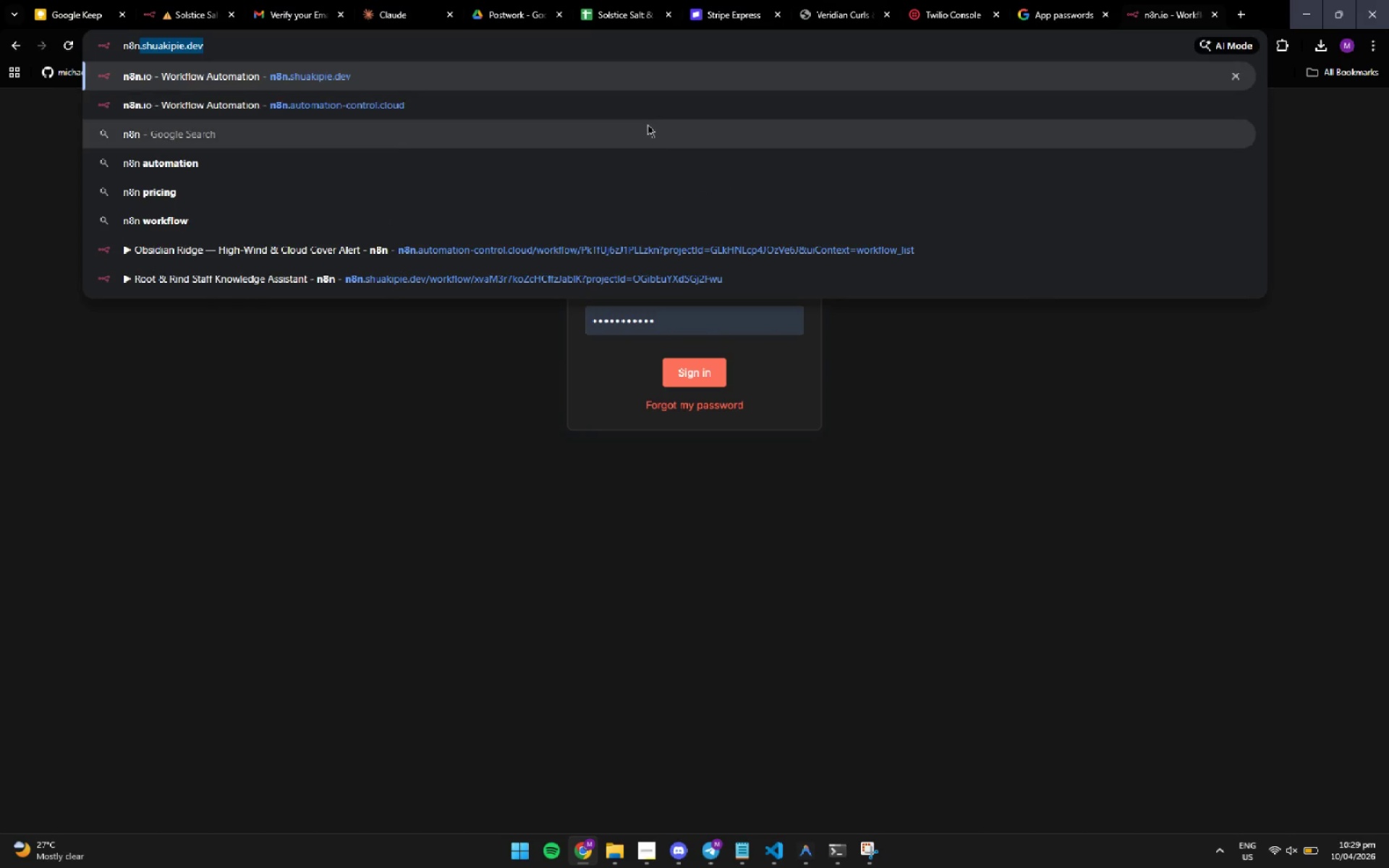 
wait(9.58)
 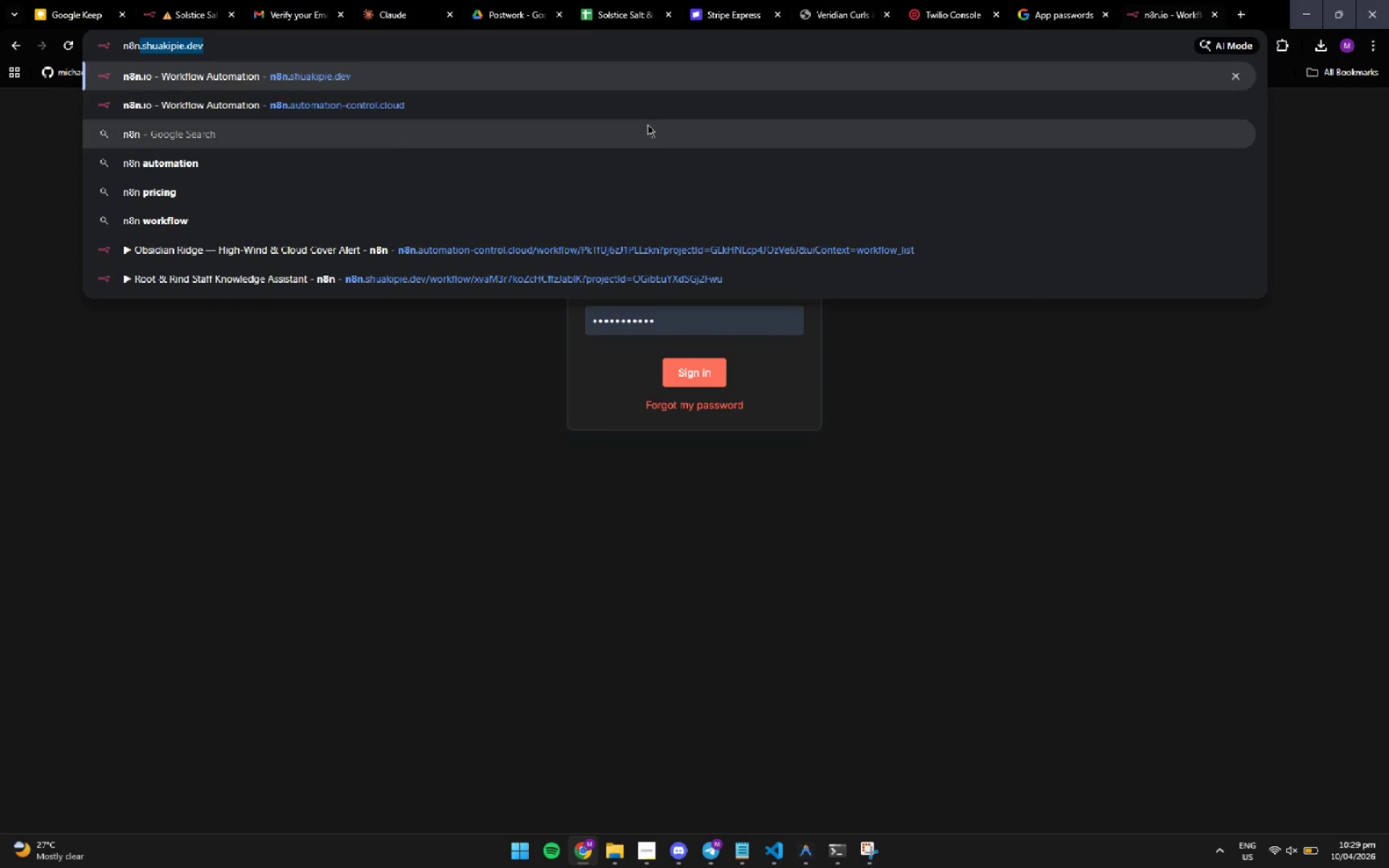 
left_click([1223, 7])
 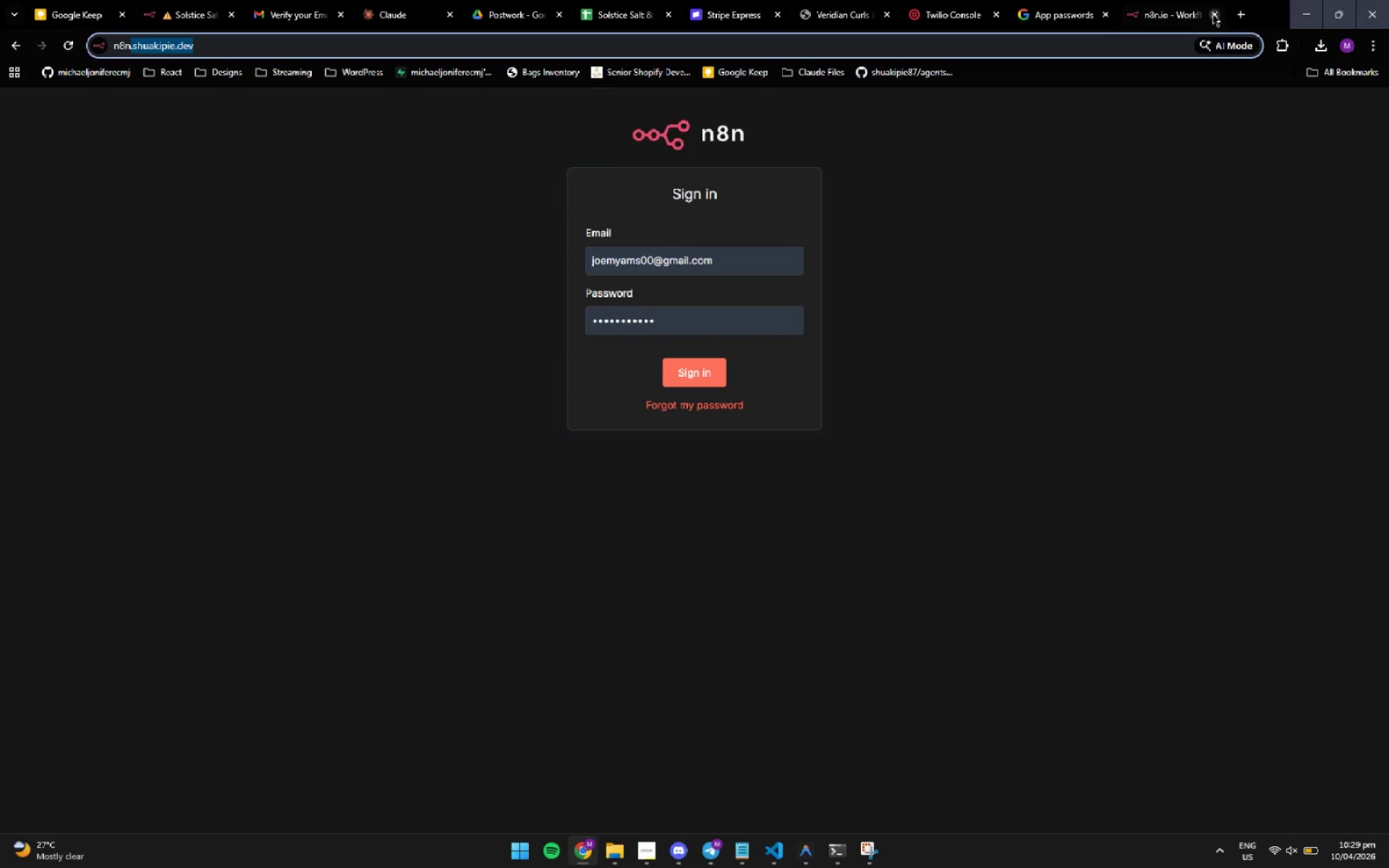 
left_click([1212, 14])
 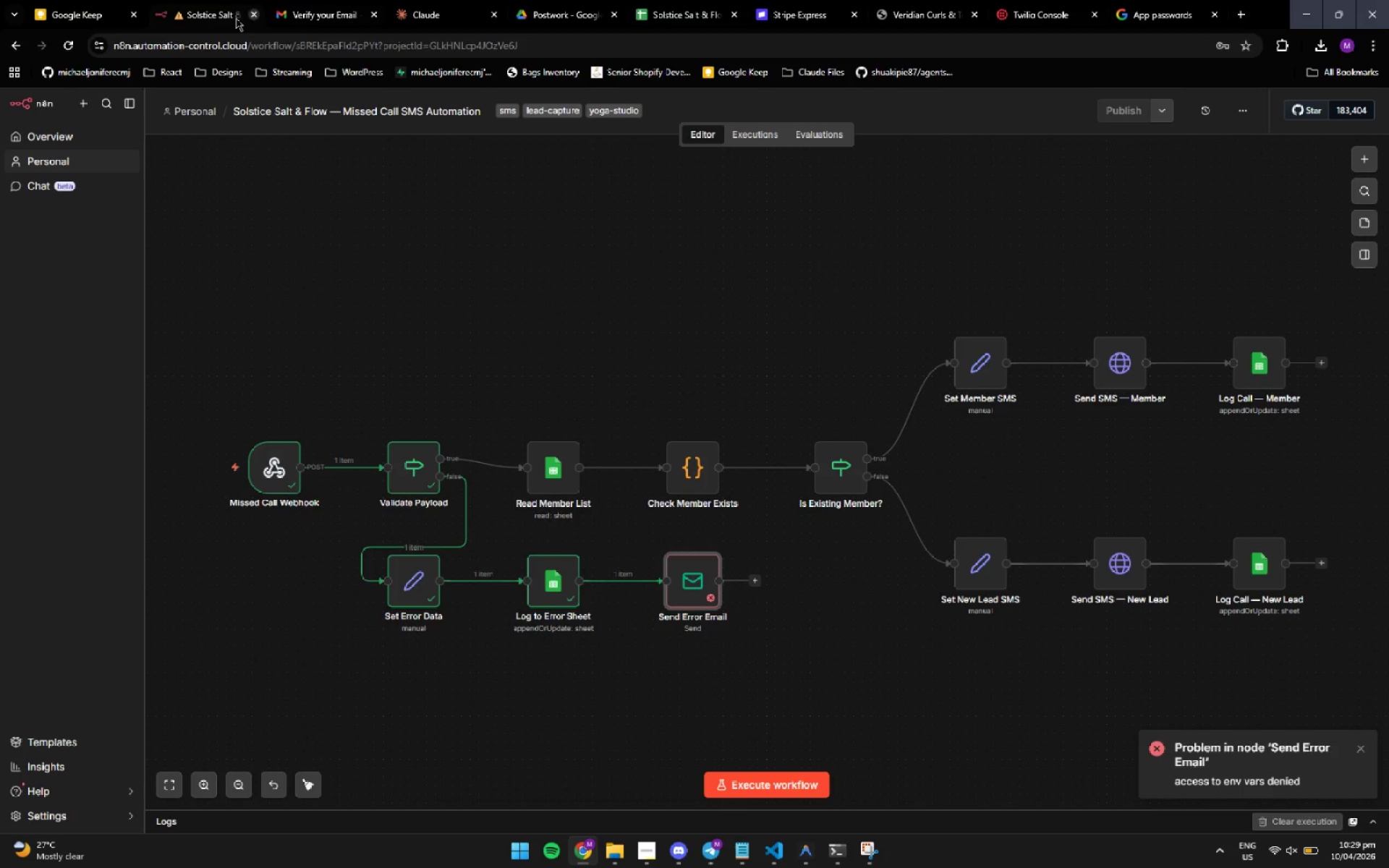 
left_click([195, 22])
 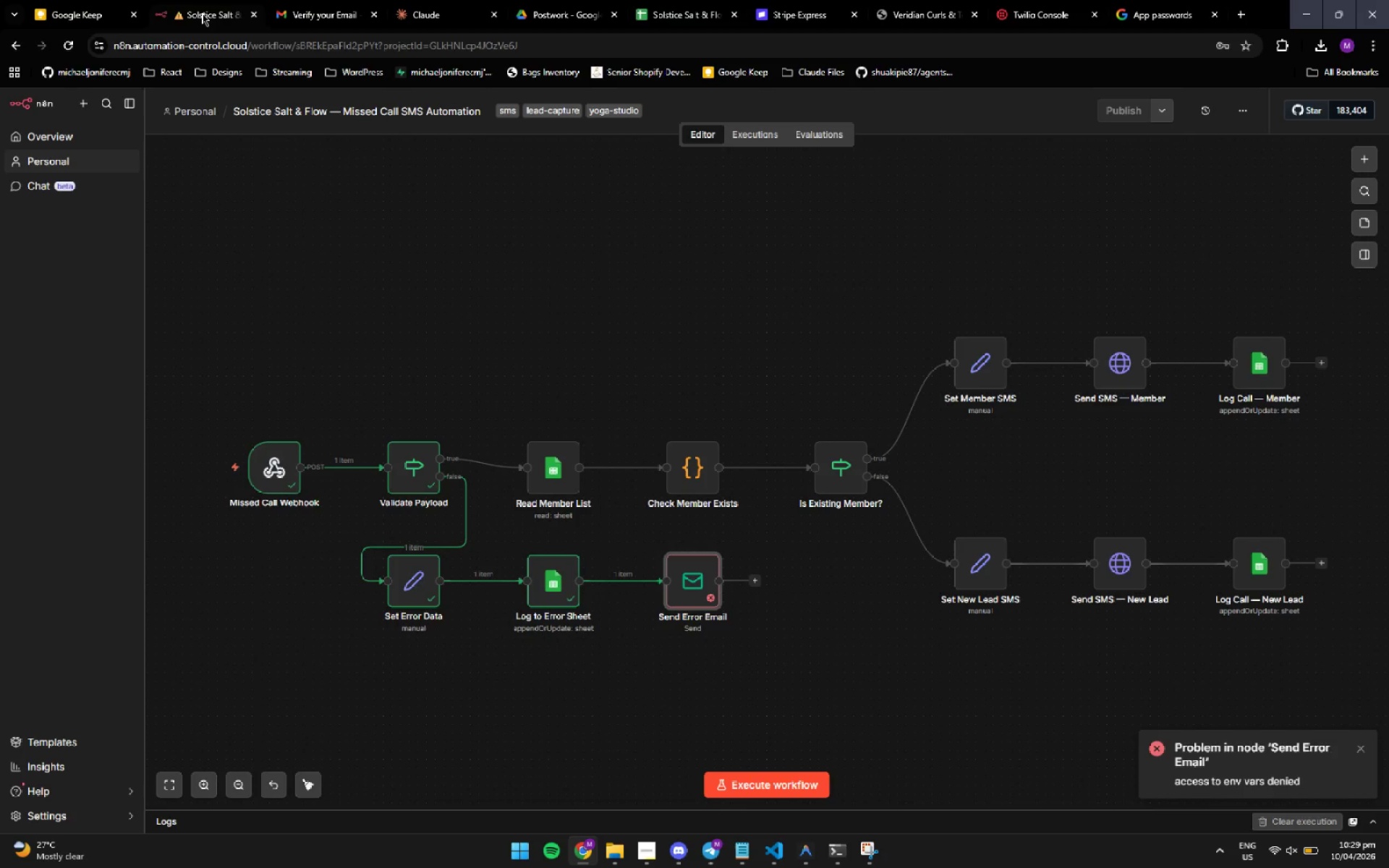 
left_click([202, 12])
 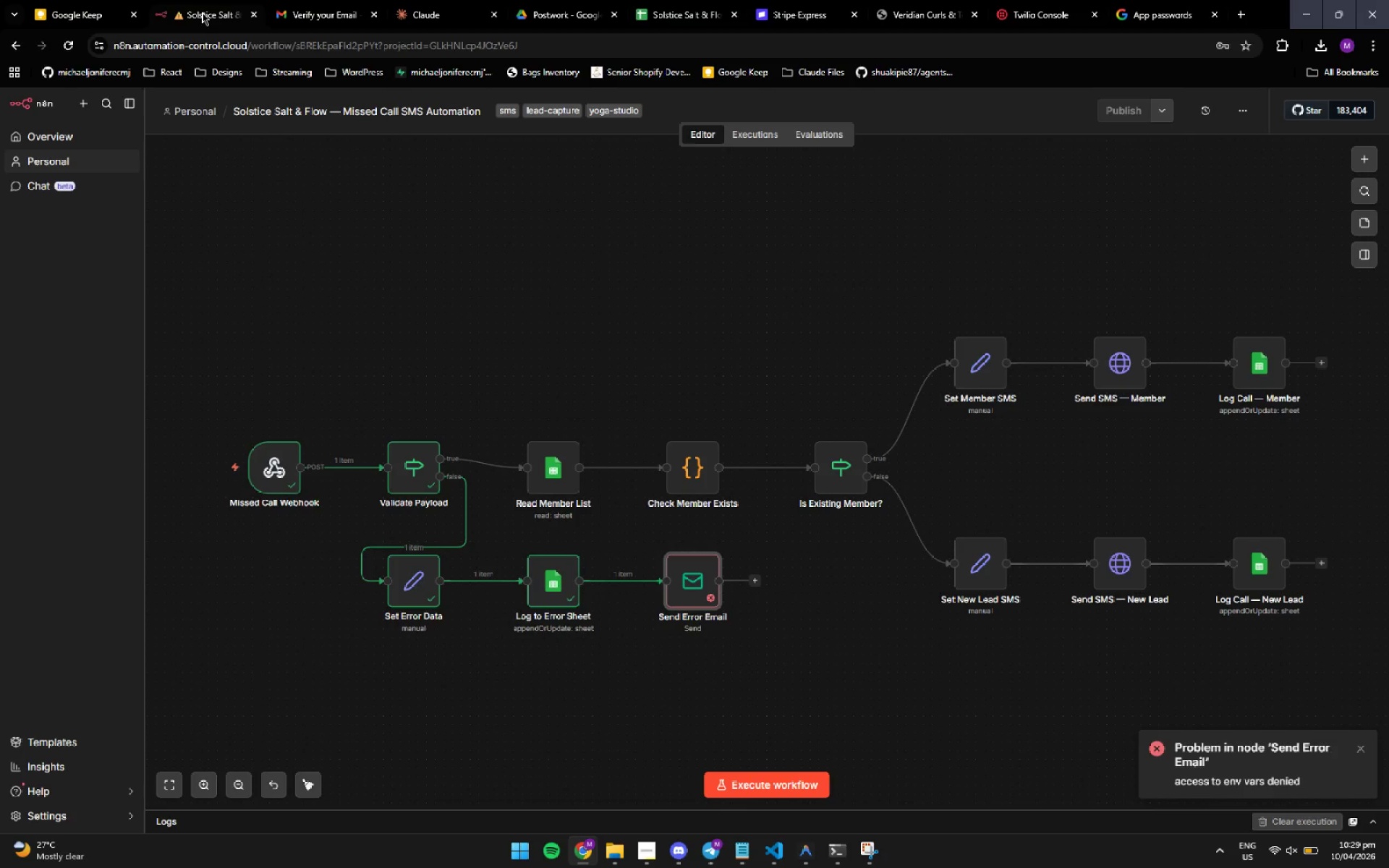 
left_click([202, 12])
 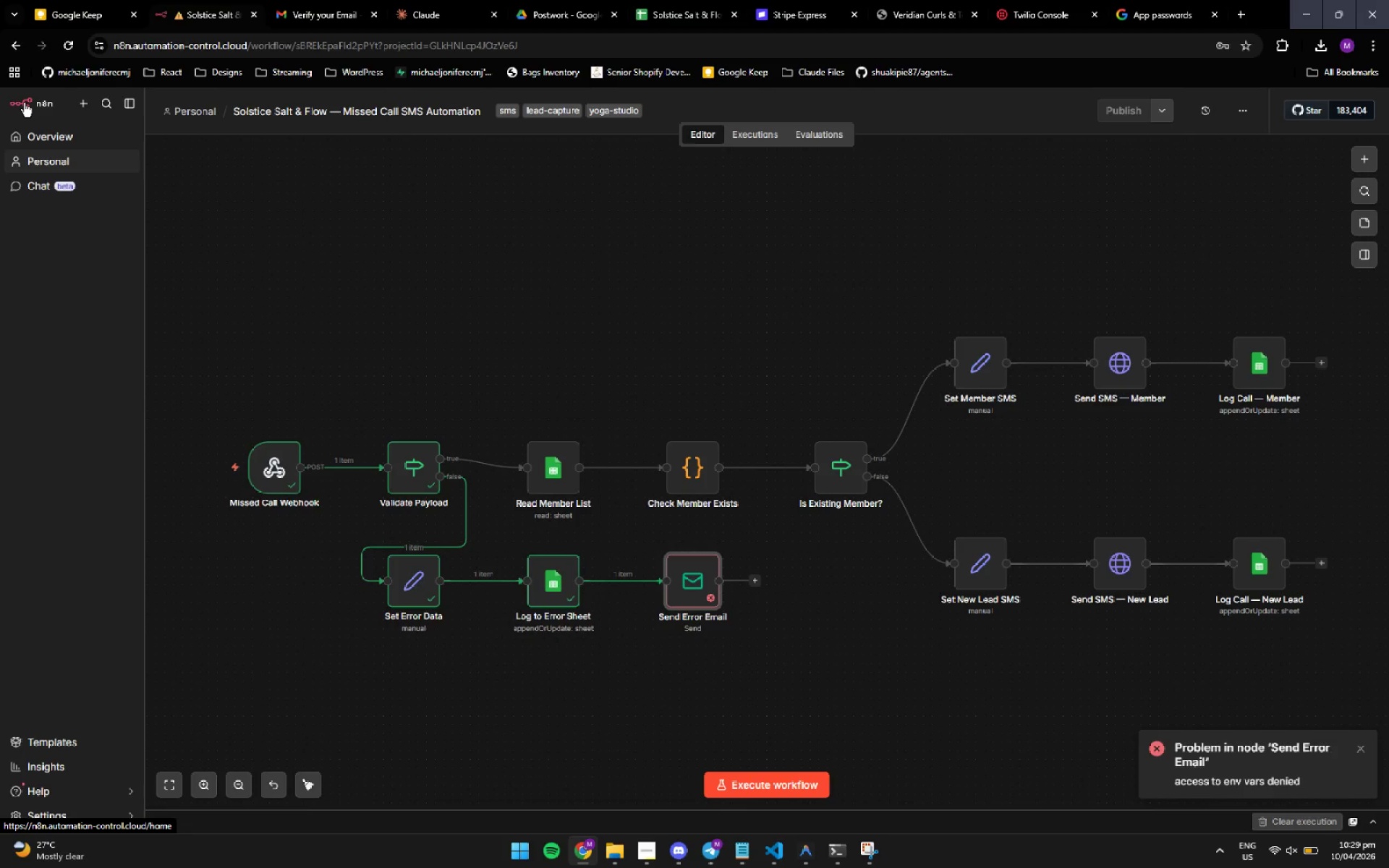 
right_click([24, 103])
 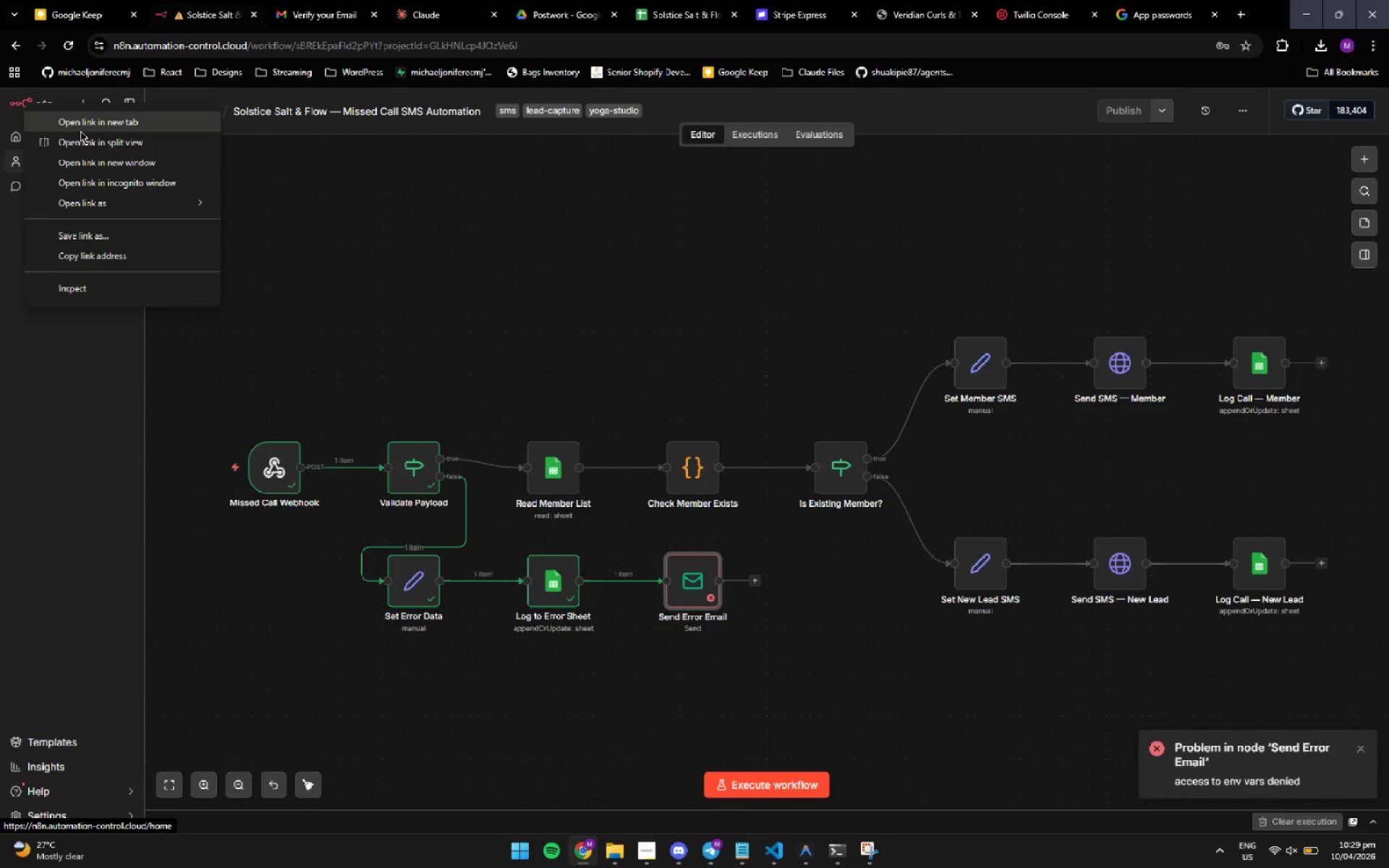 
left_click([84, 125])
 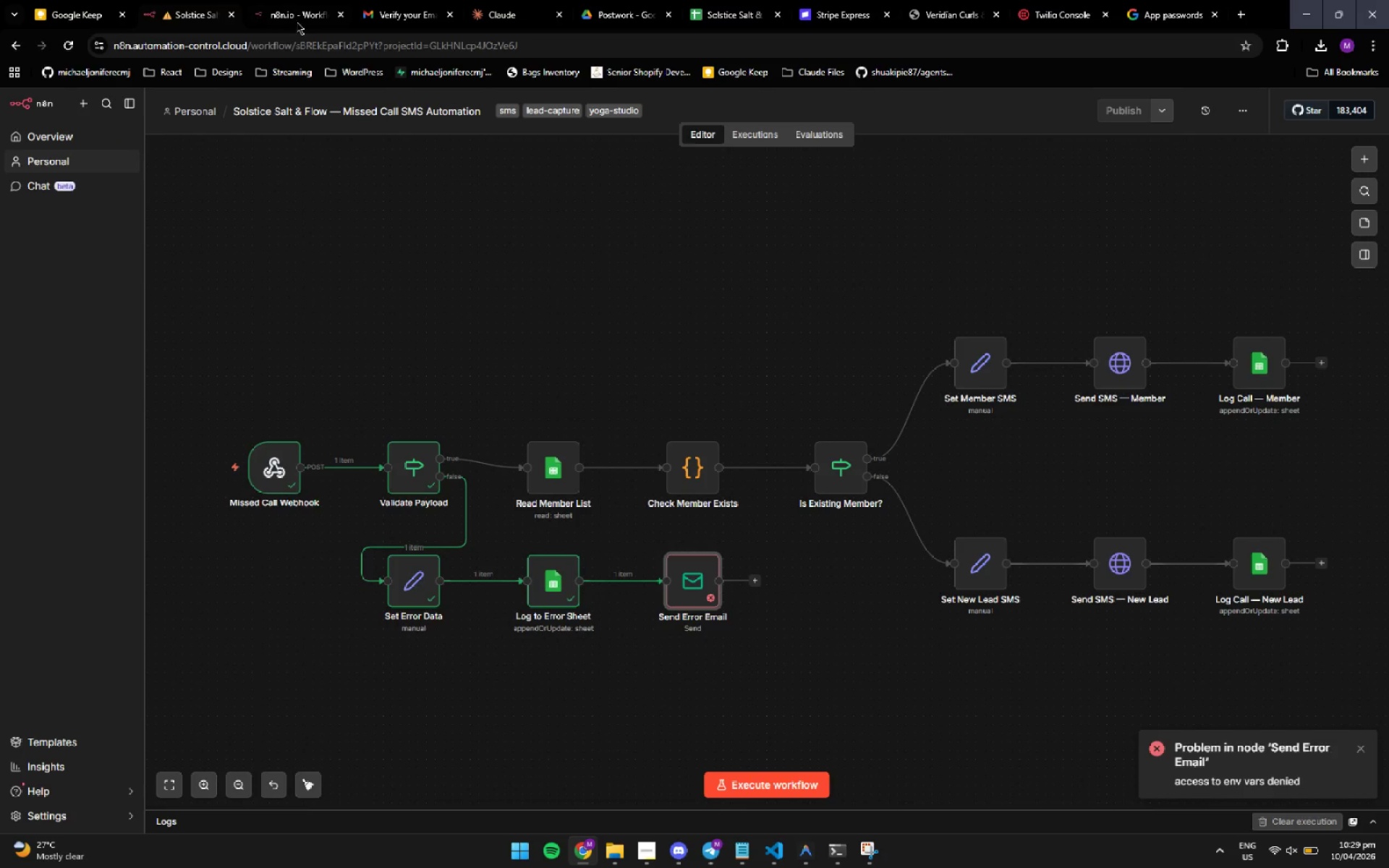 
left_click([305, 14])
 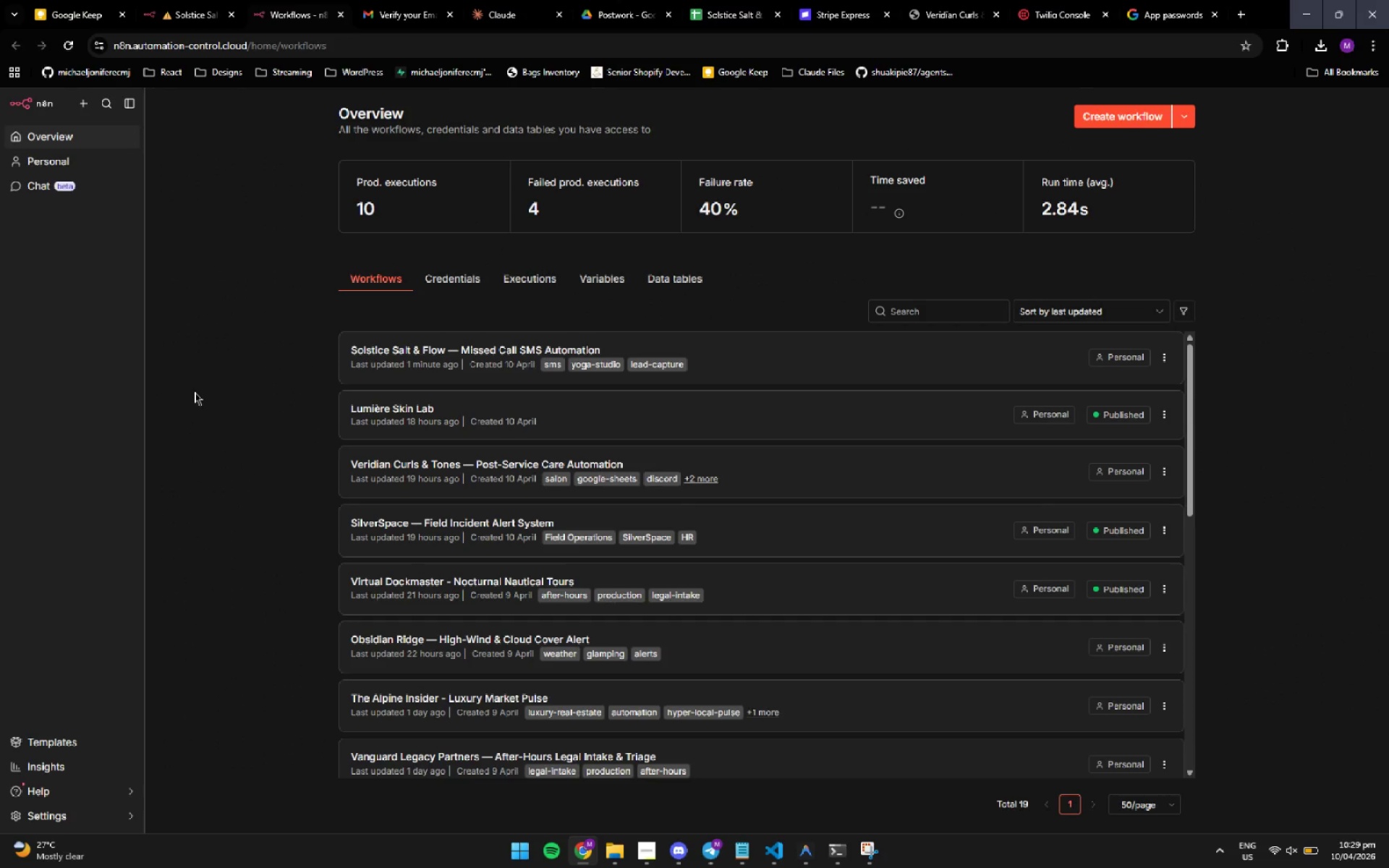 
left_click_drag(start_coordinate=[195, 392], to_coordinate=[255, 757])
 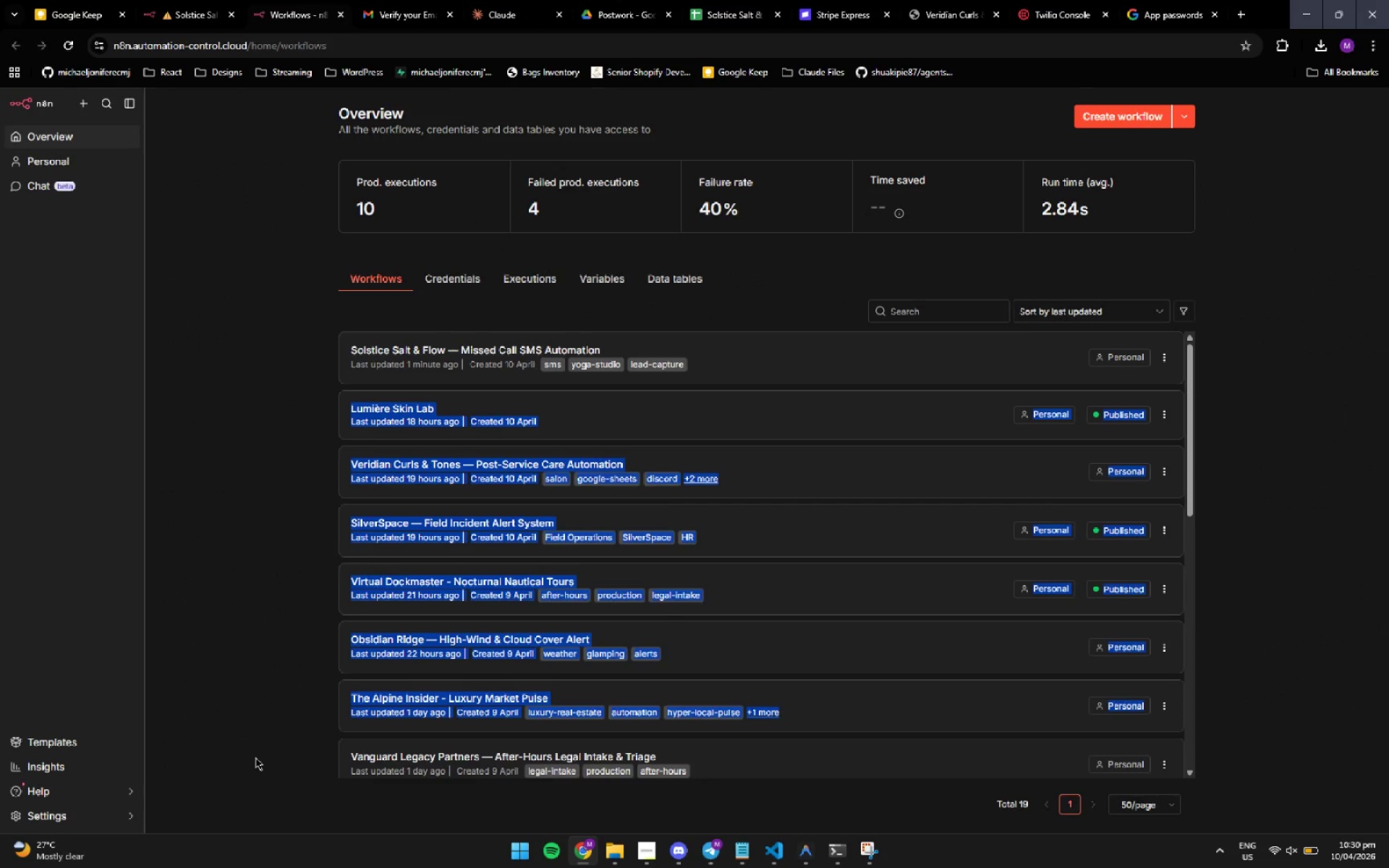 
left_click([255, 757])
 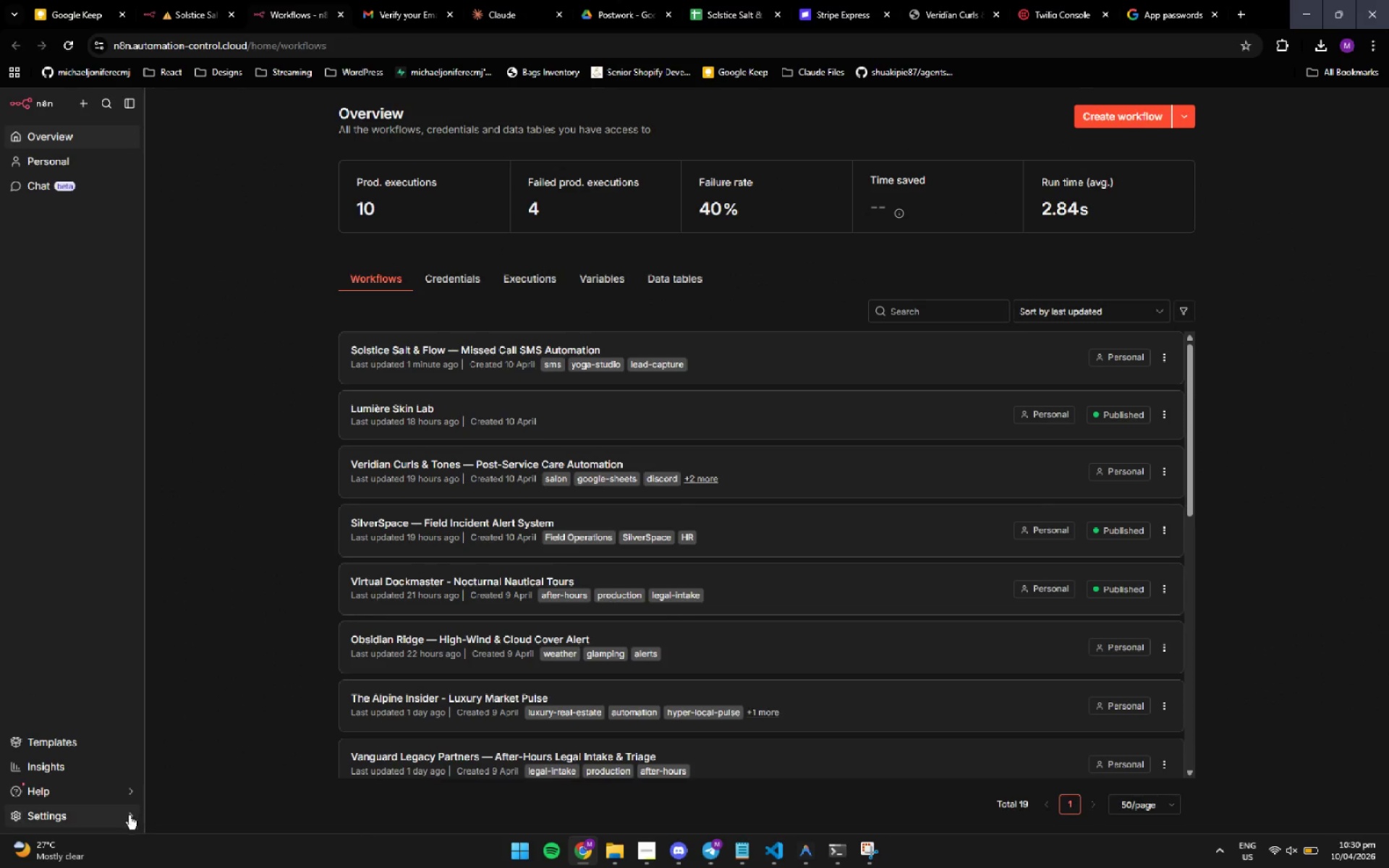 
left_click([123, 815])
 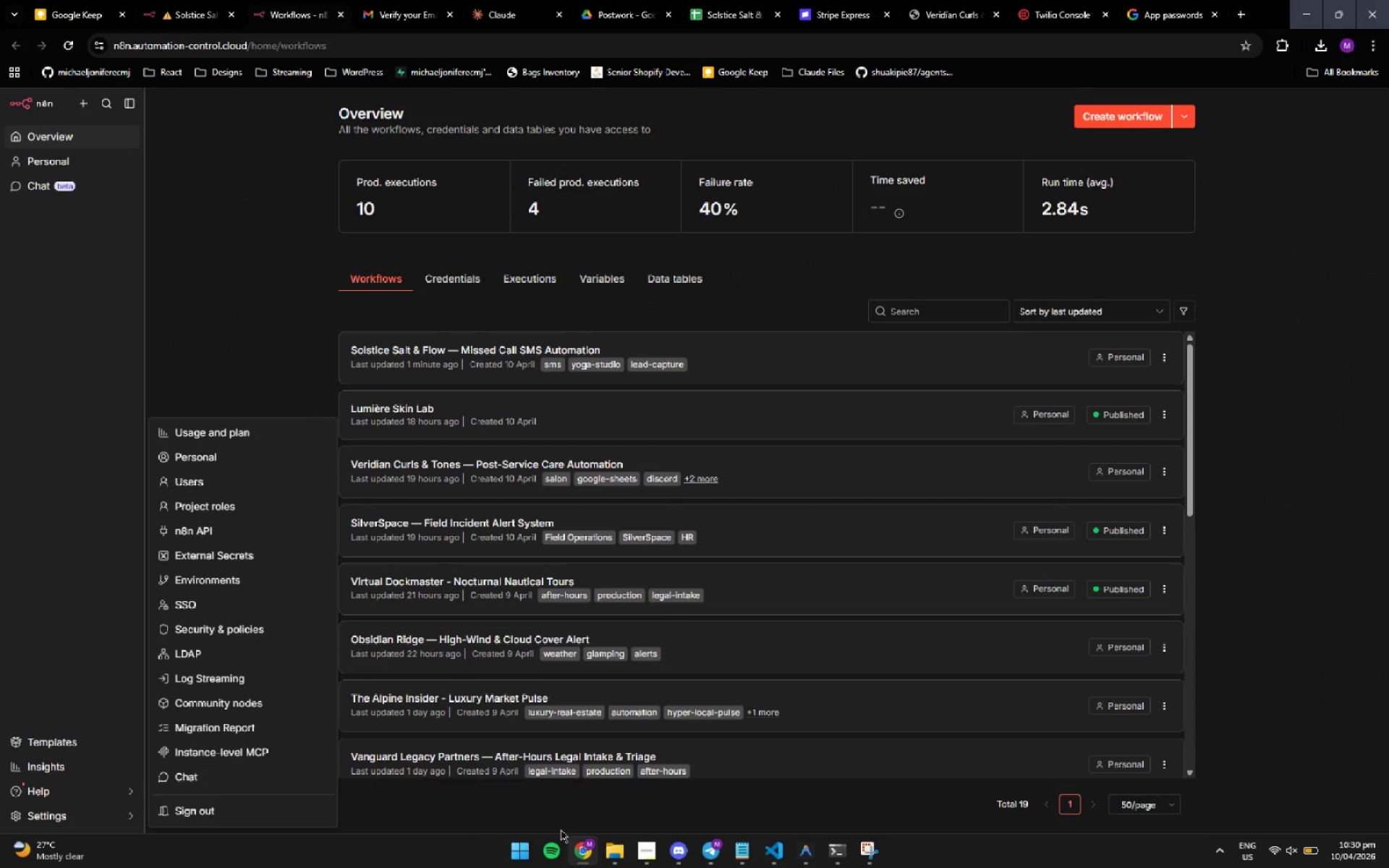 
left_click([814, 846])
 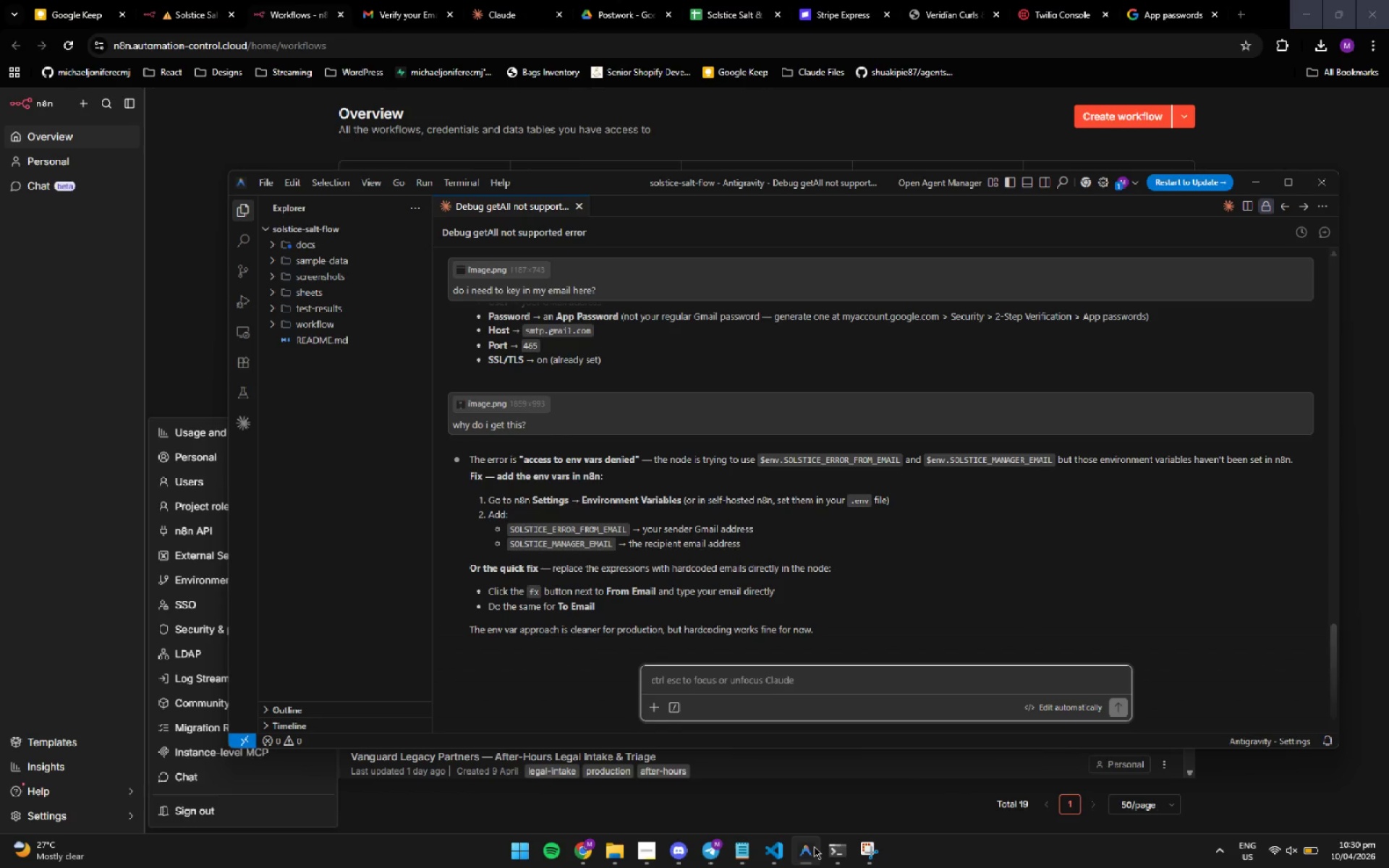 
wait(5.36)
 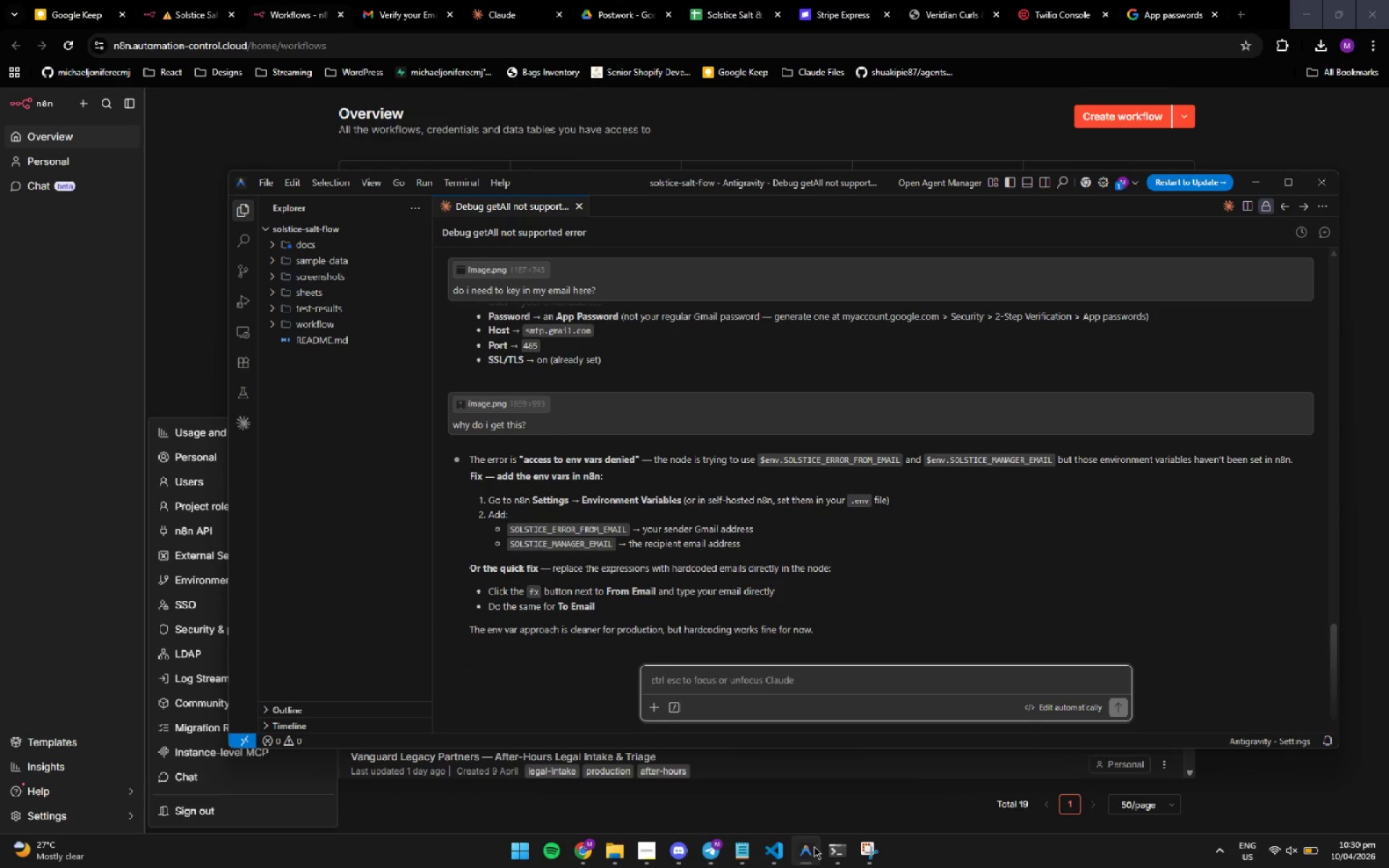 
left_click([814, 846])
 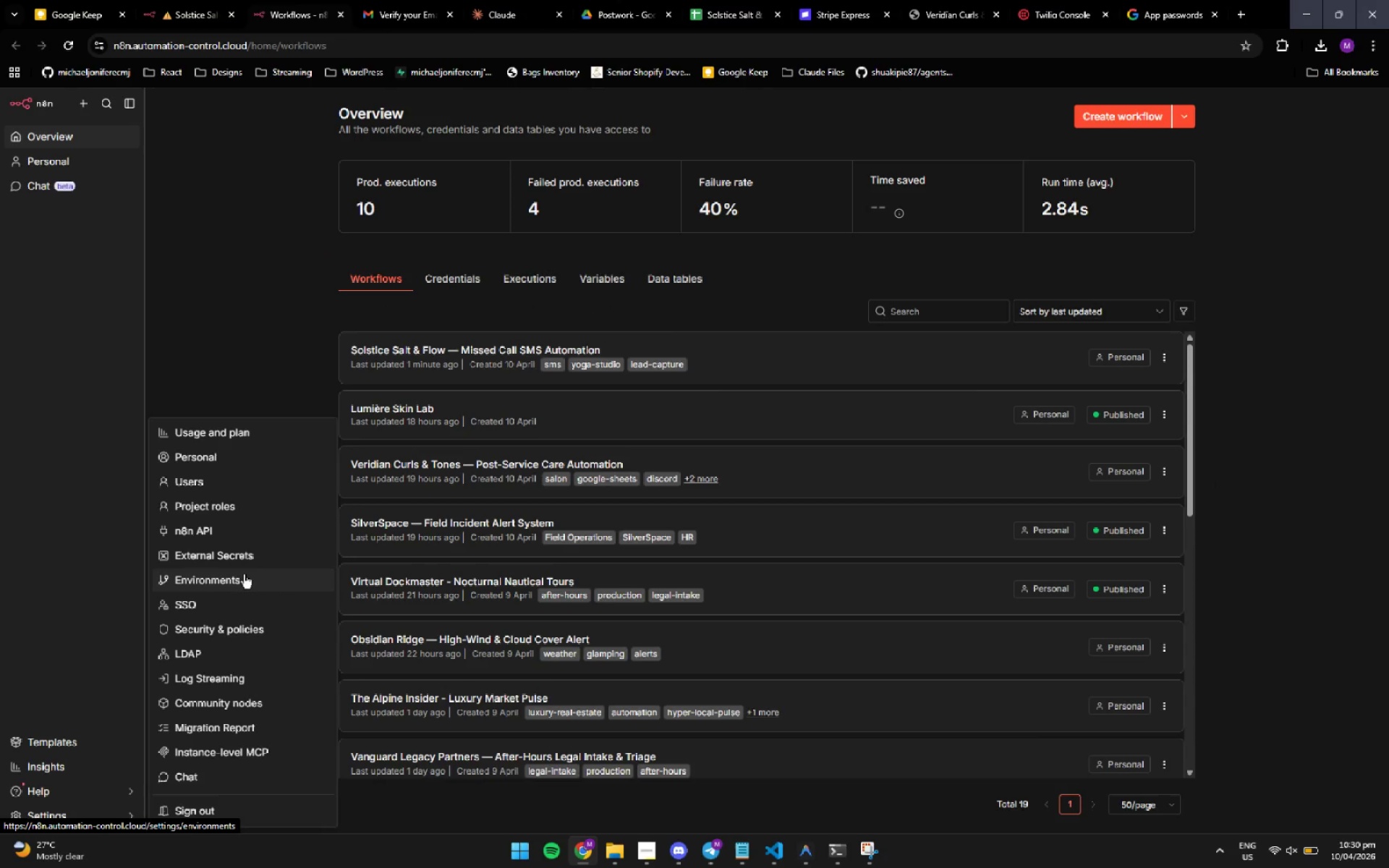 
left_click([244, 574])
 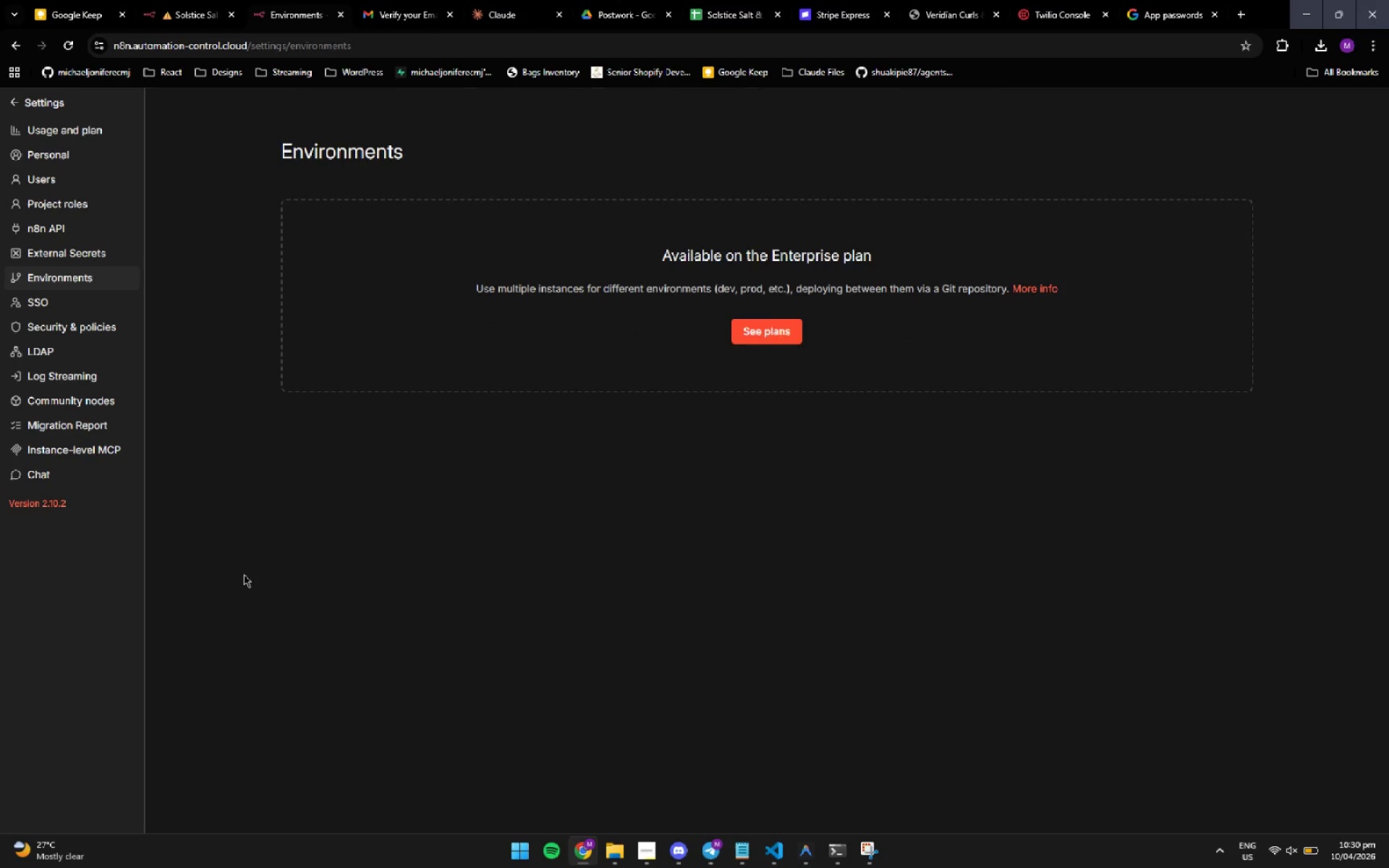 
wait(14.97)
 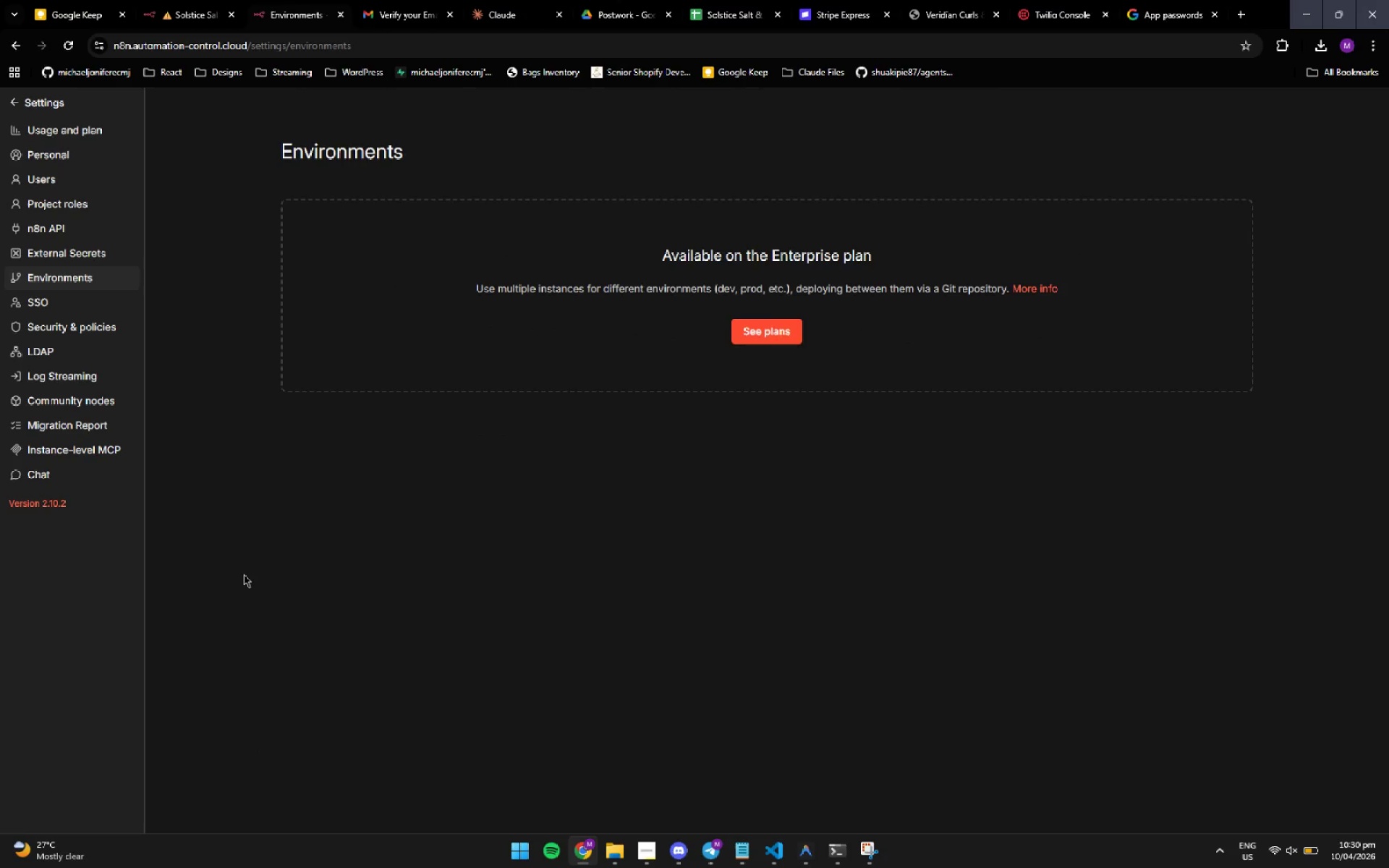 
left_click([803, 862])
 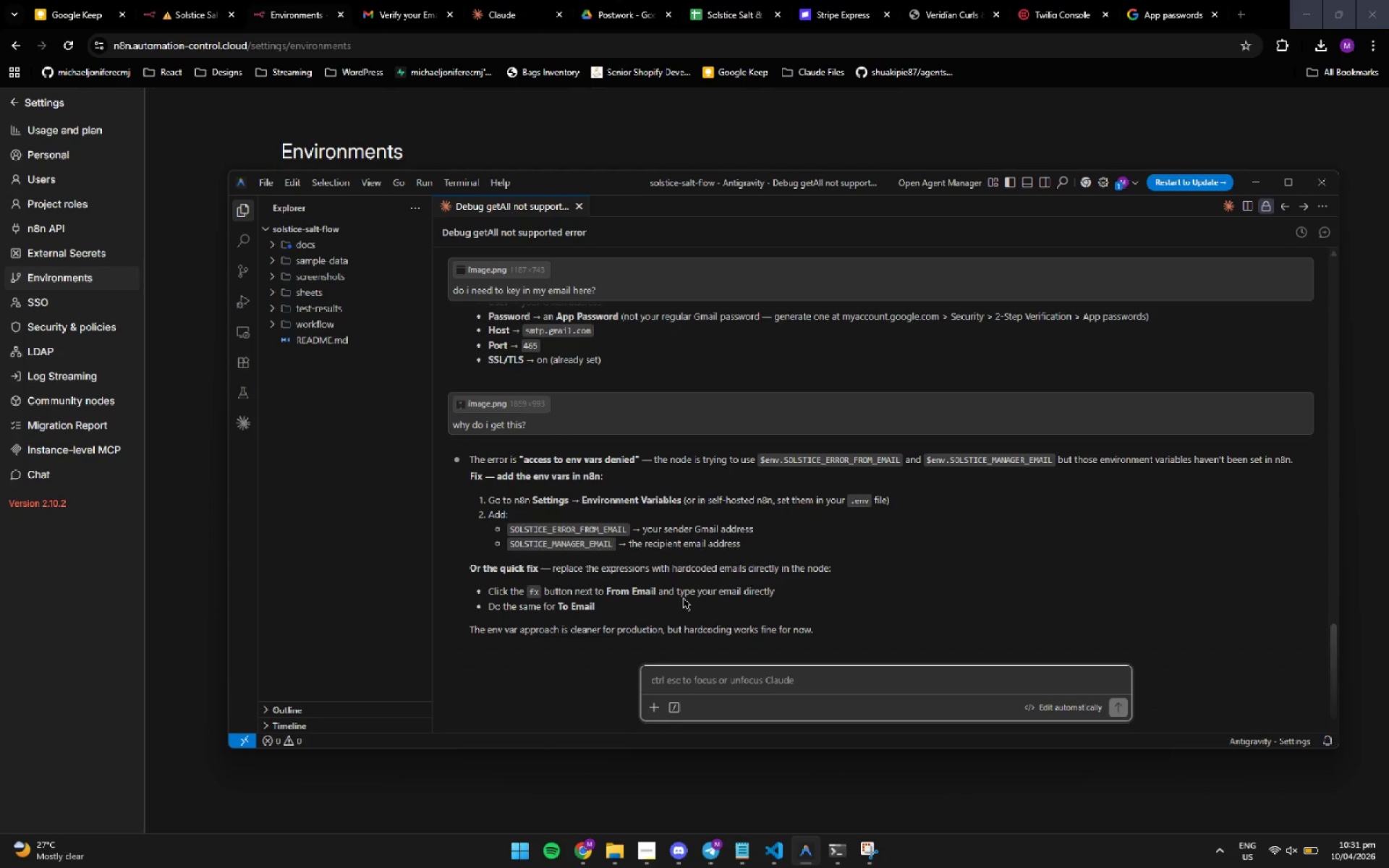 
wait(40.75)
 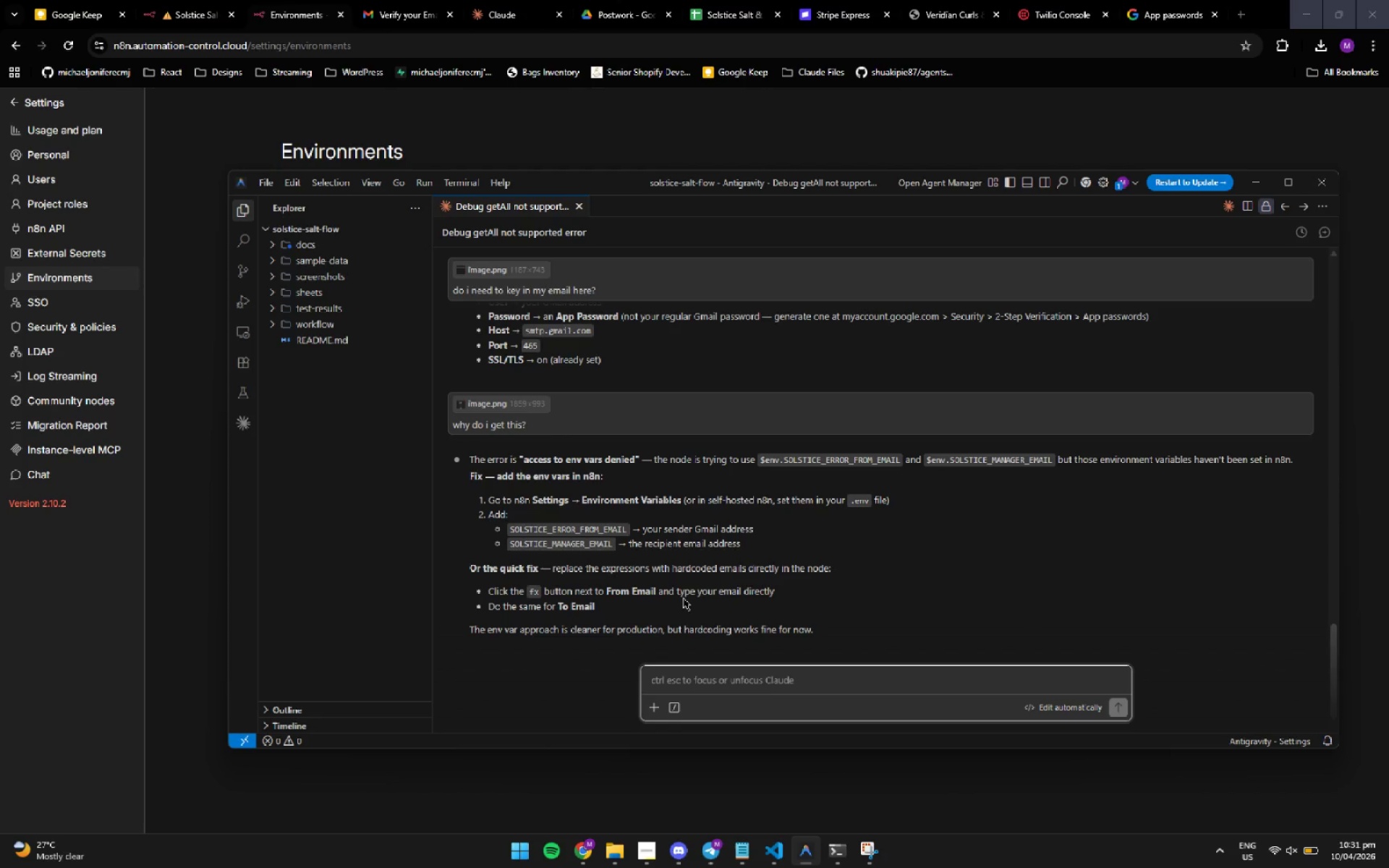 
left_click([213, 2])
 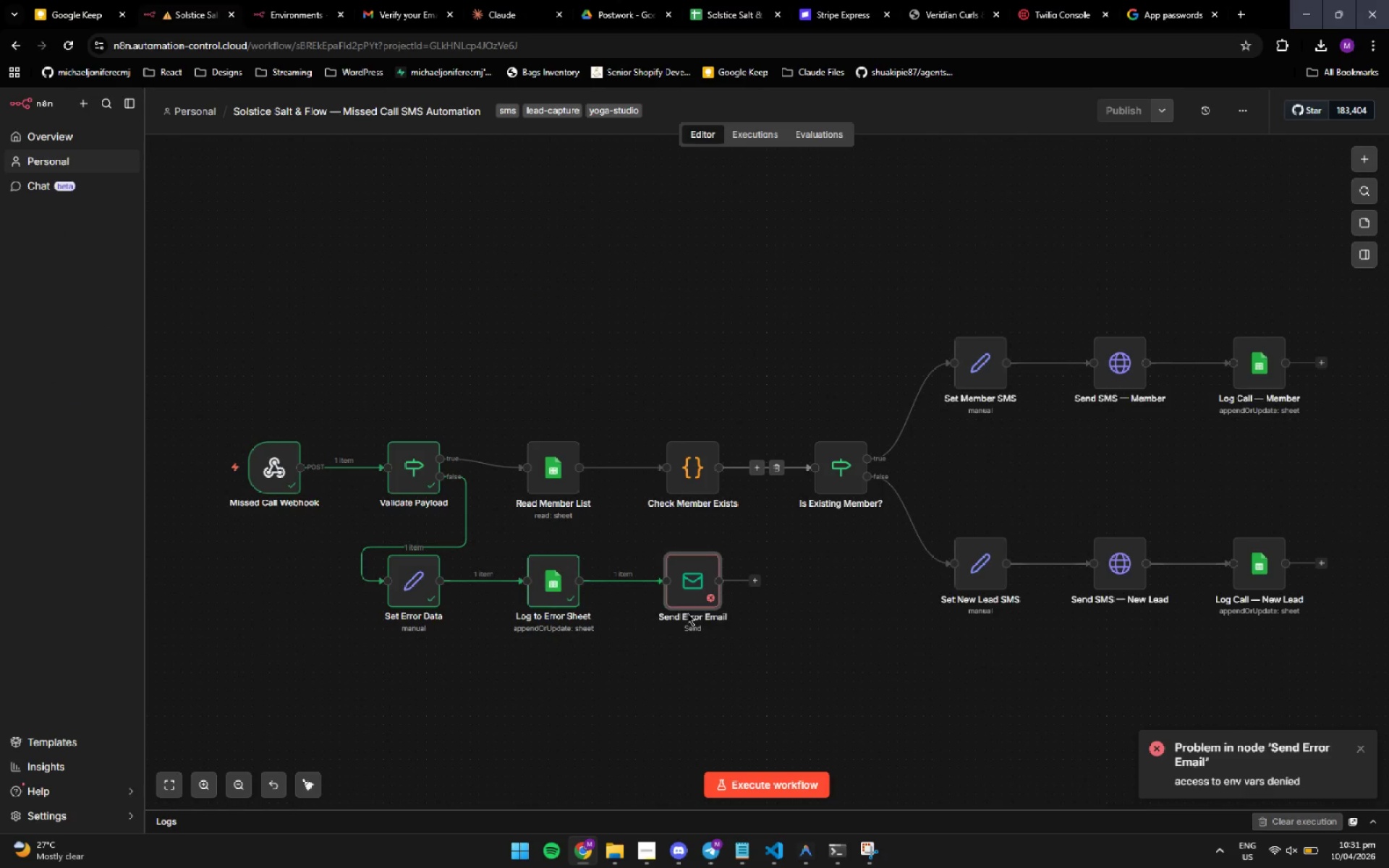 
double_click([690, 592])
 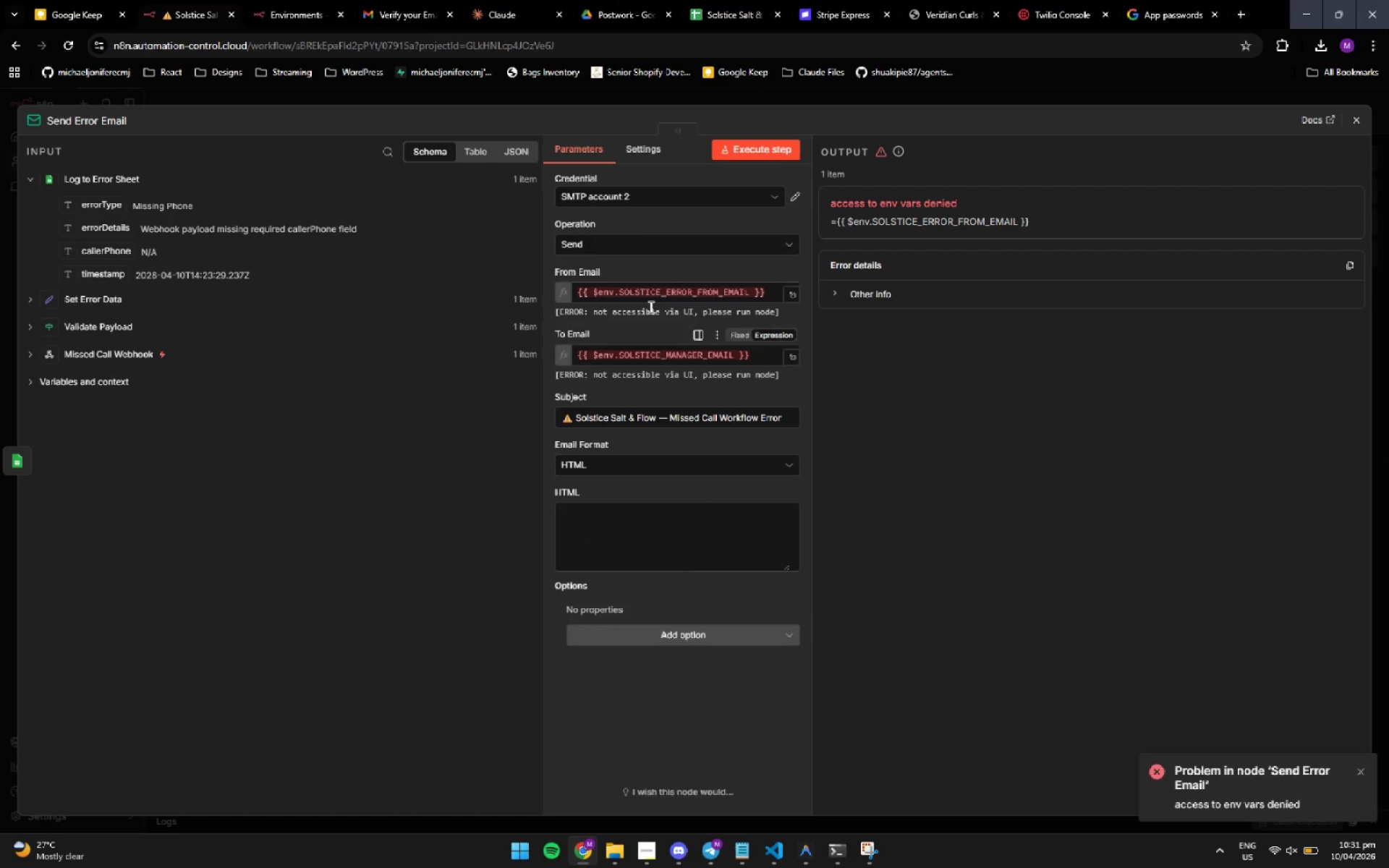 
left_click([644, 293])
 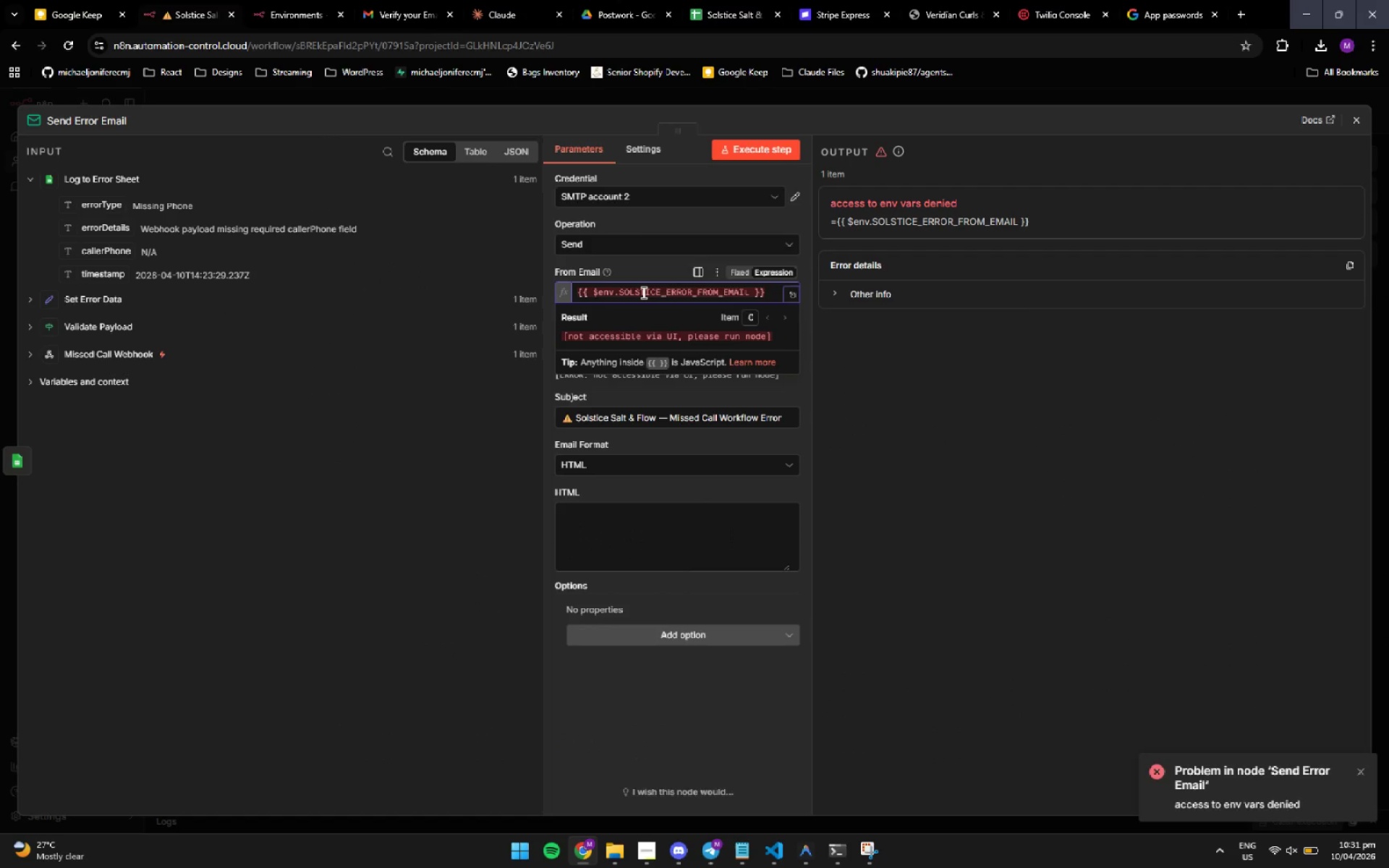 
key(Control+A)
 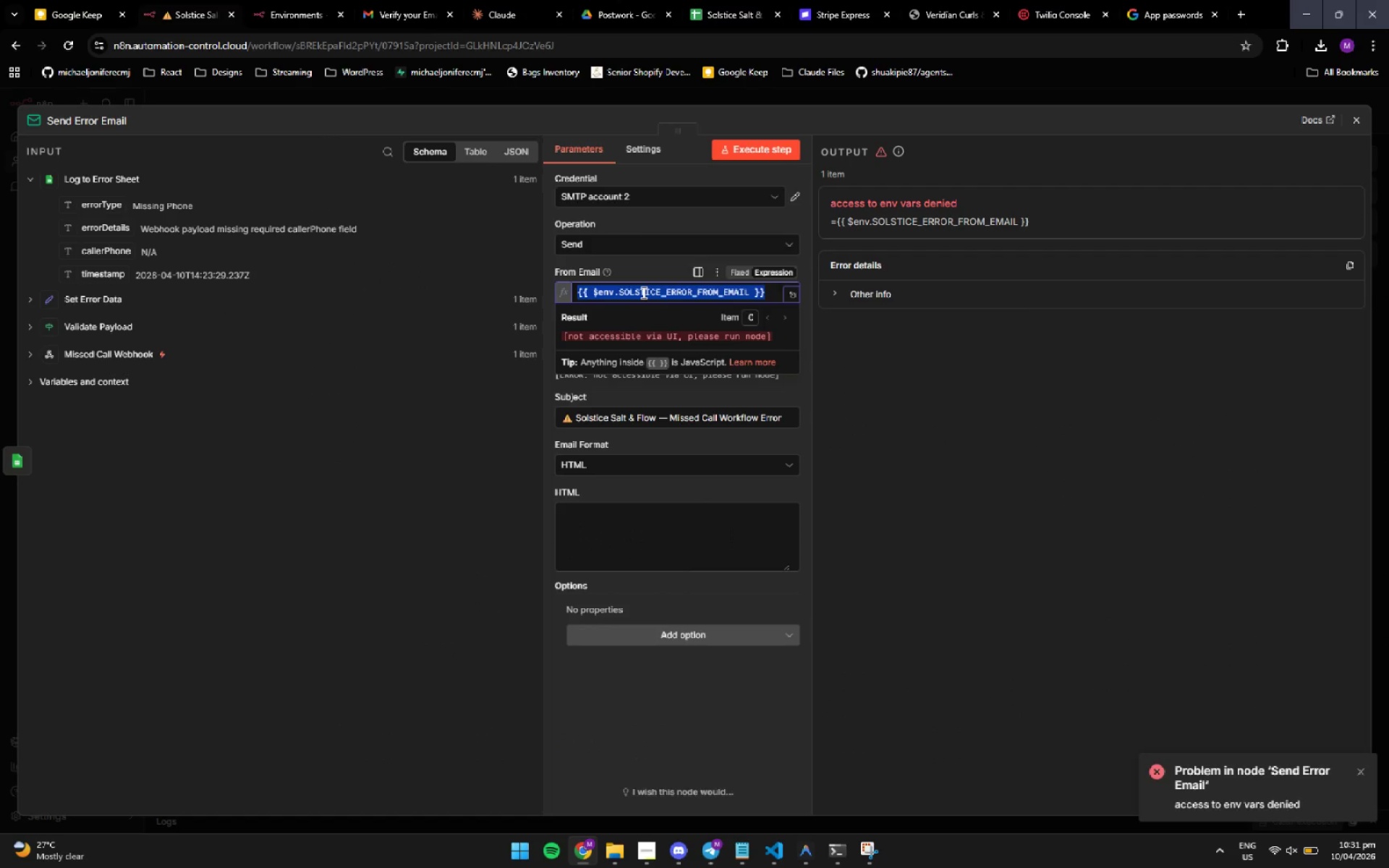 
type(michaeljoniferecmj@gmail.com)
key(Tab)
 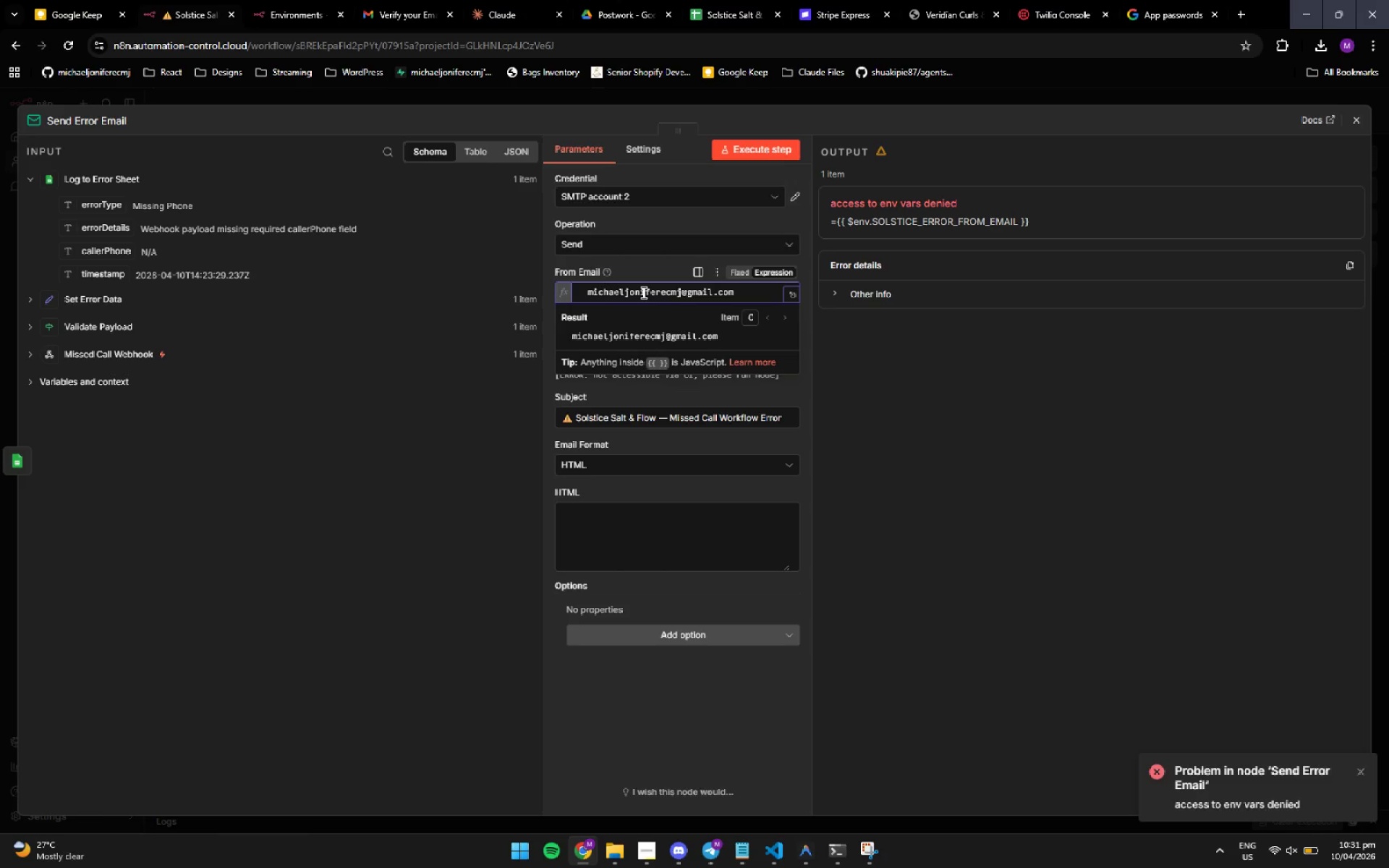 
key(Control+ControlLeft)
 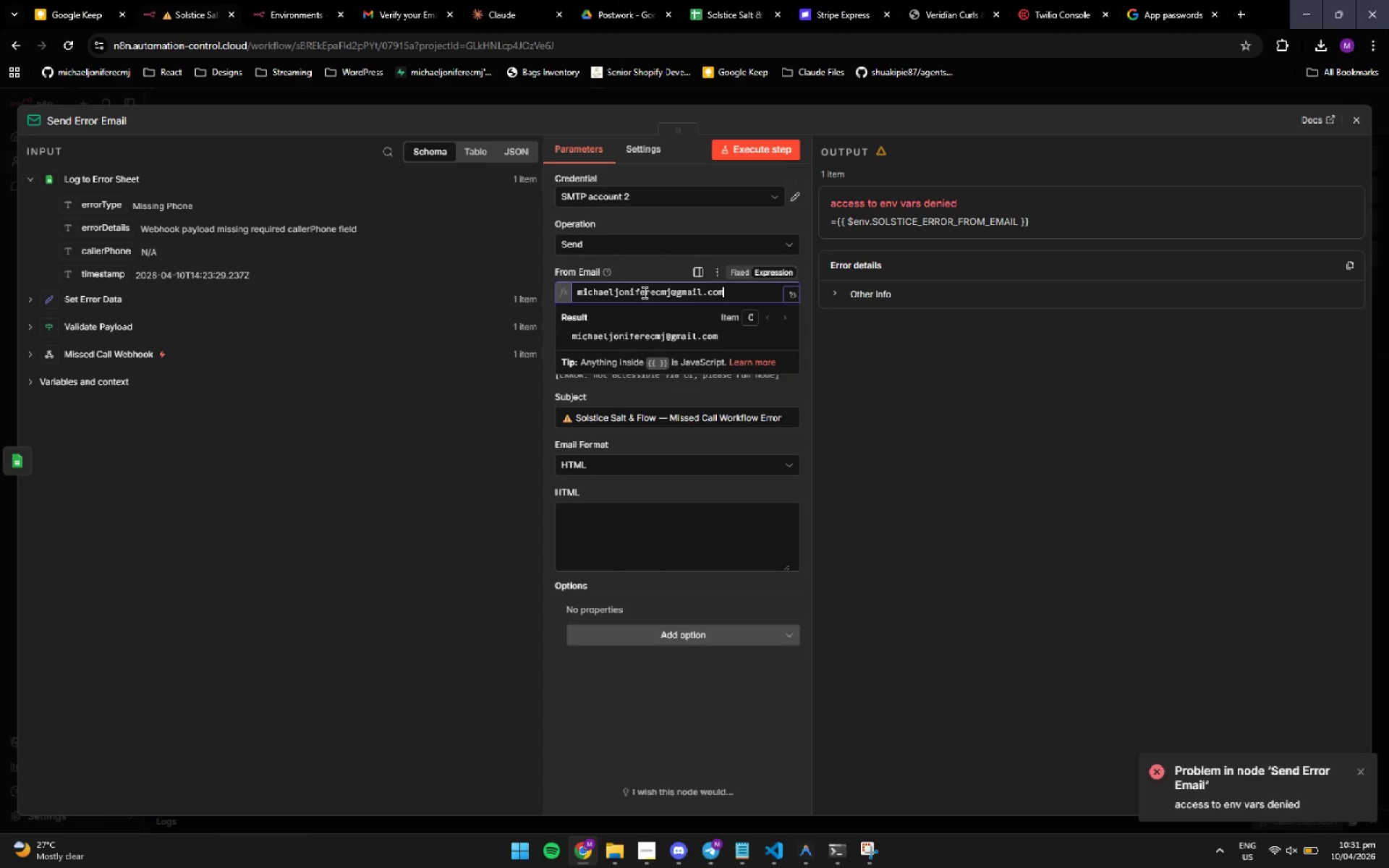 
key(Control+Z)
 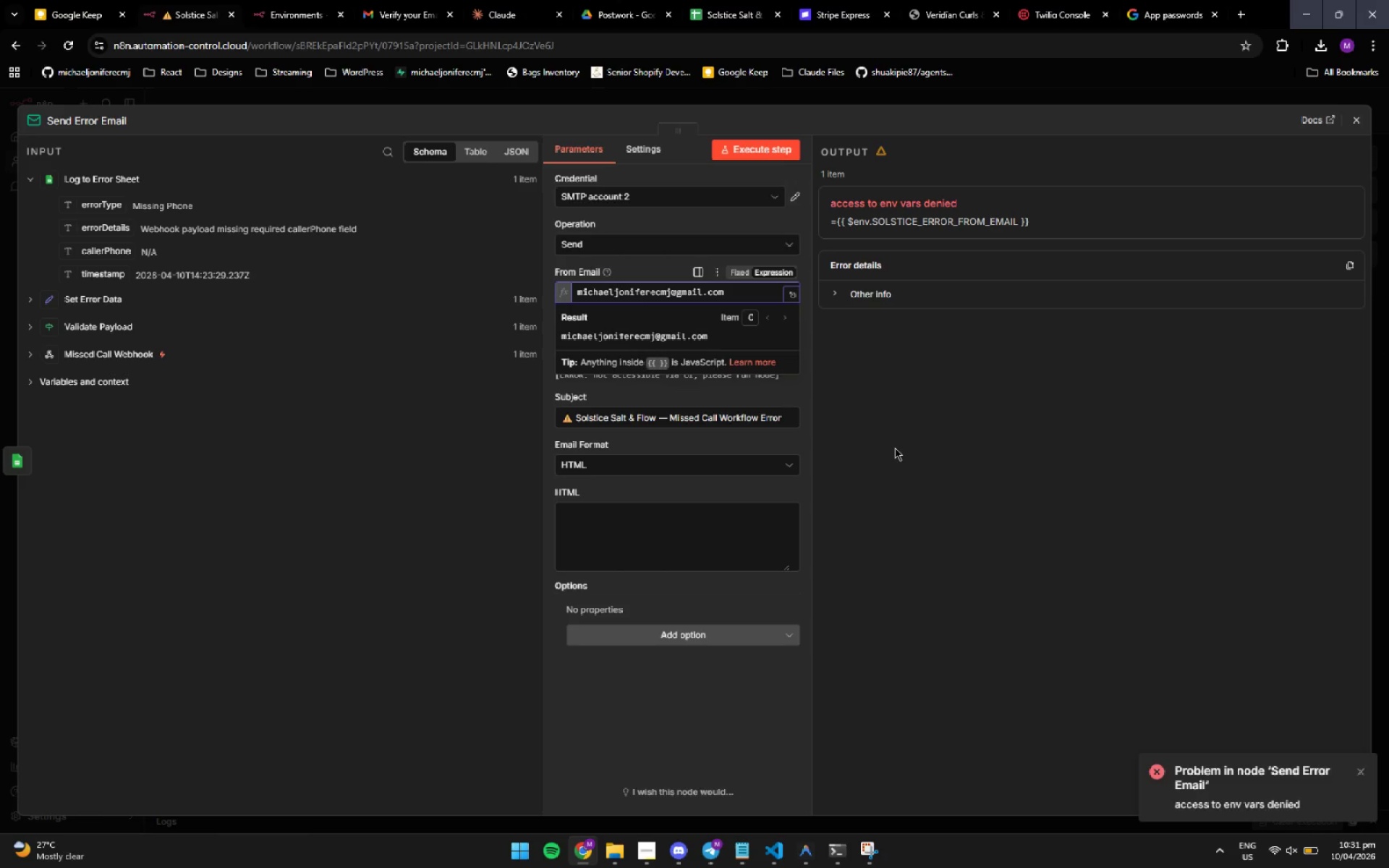 
left_click([901, 448])
 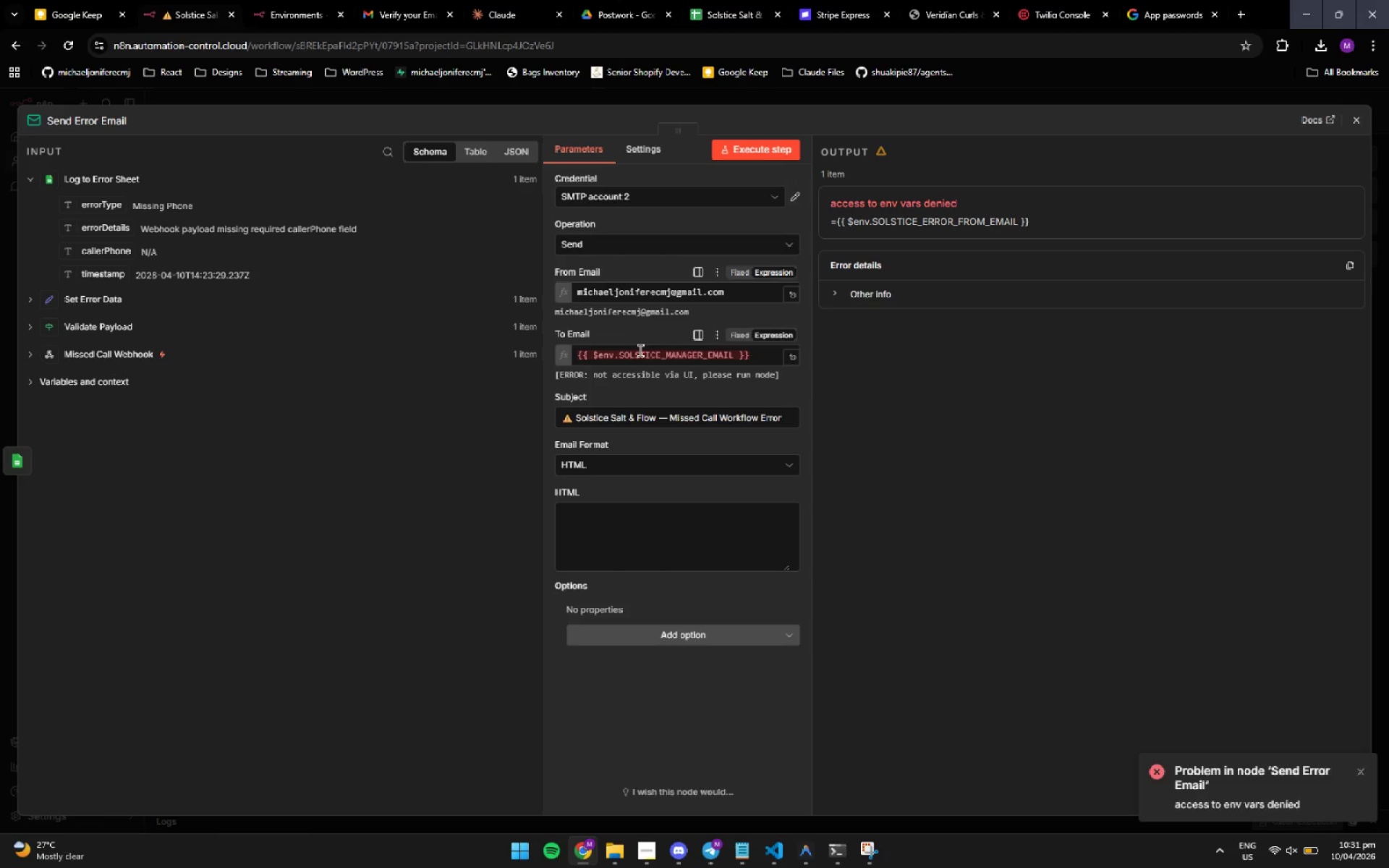 
left_click([638, 359])
 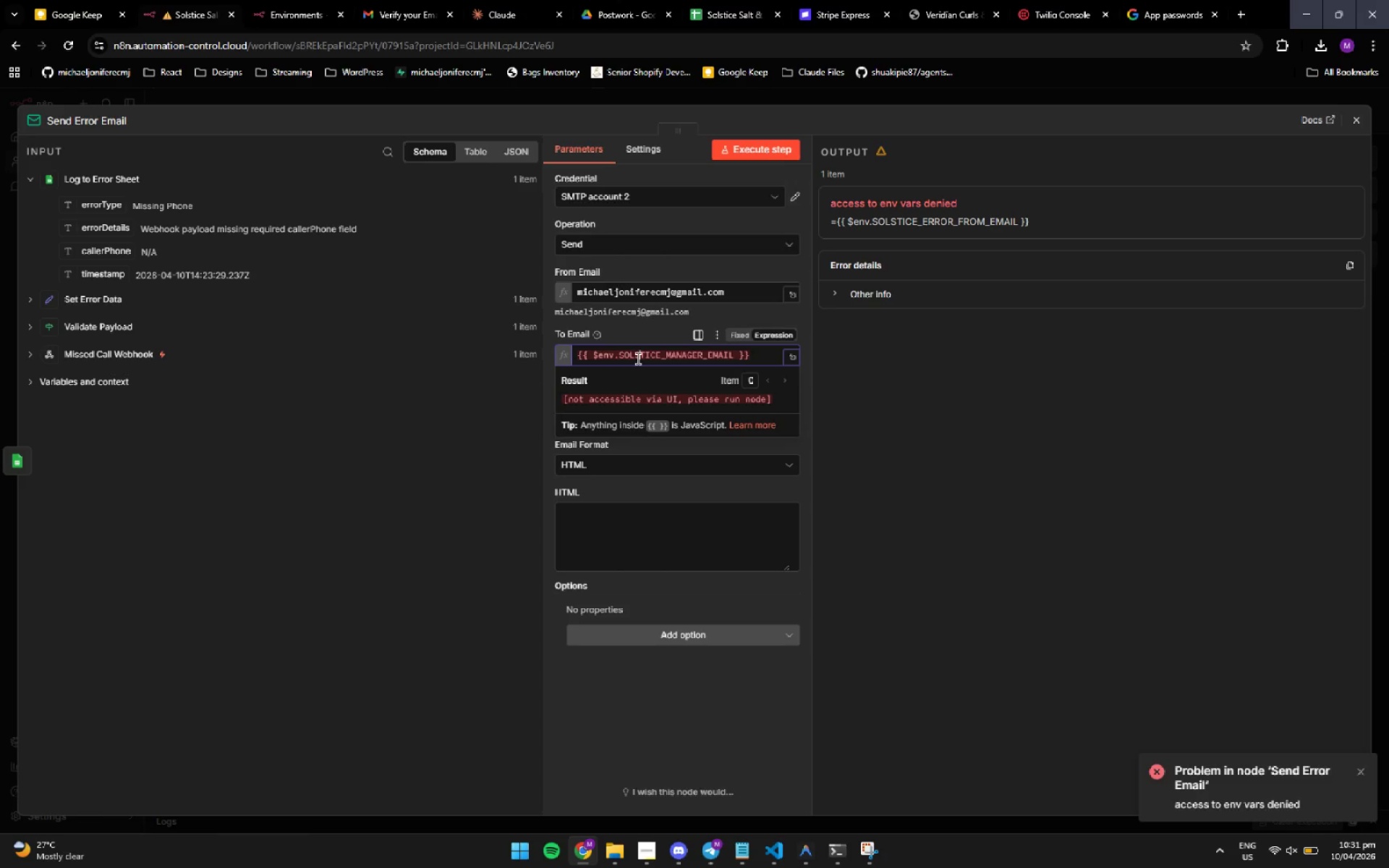 
key(Control+ControlLeft)
 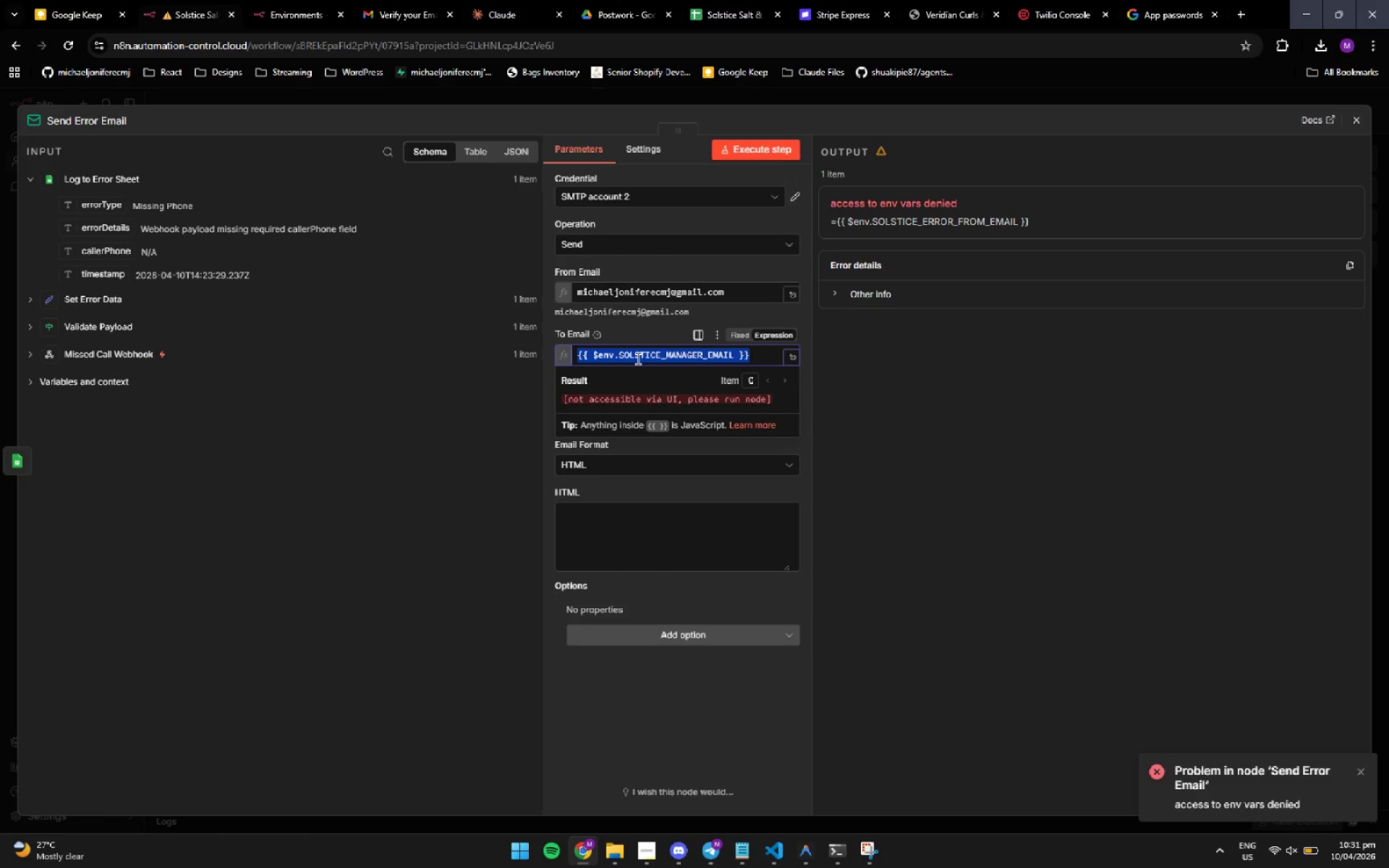 
key(Control+A)
 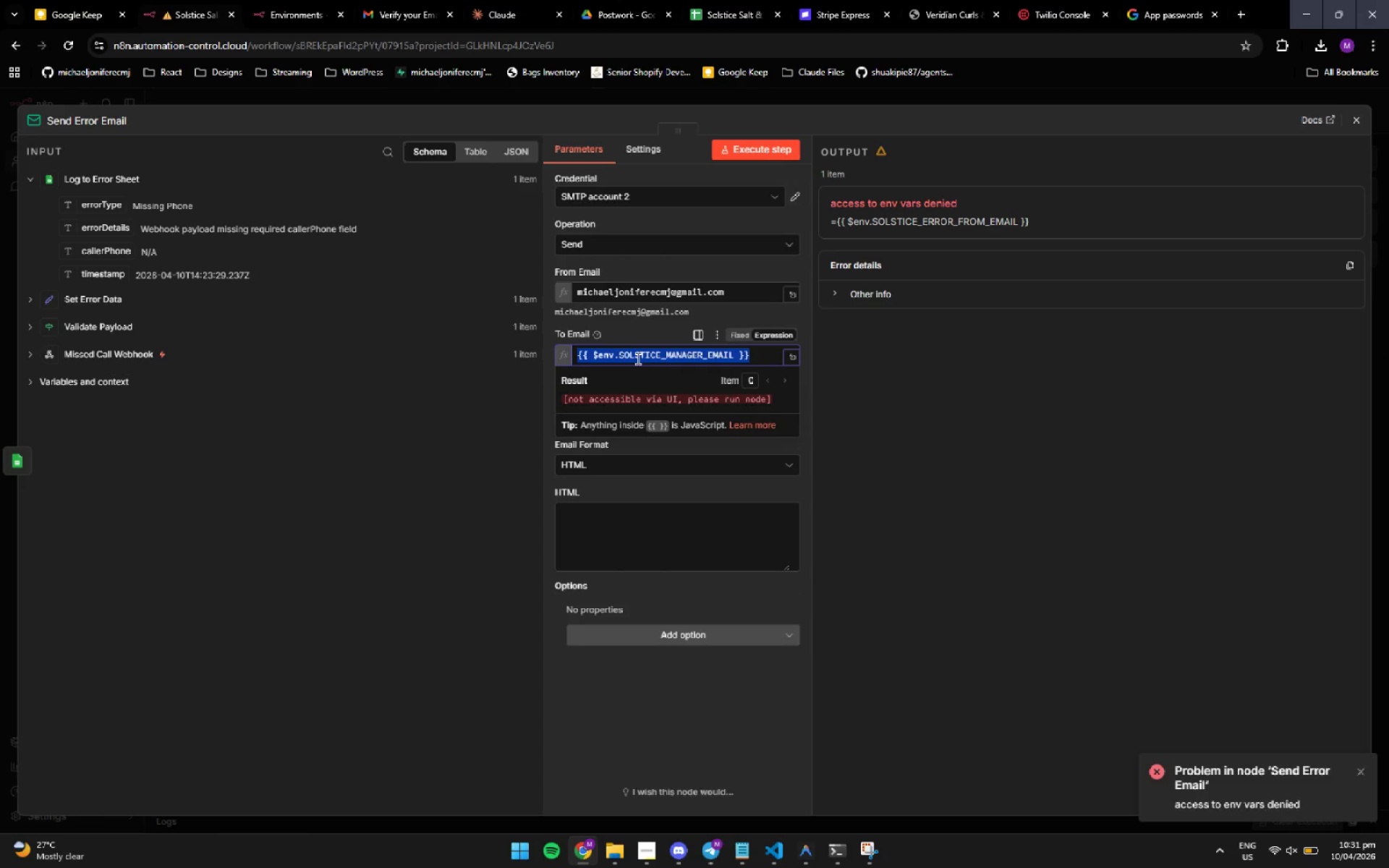 
type(michaeljoniferecmj@gmail.com)
 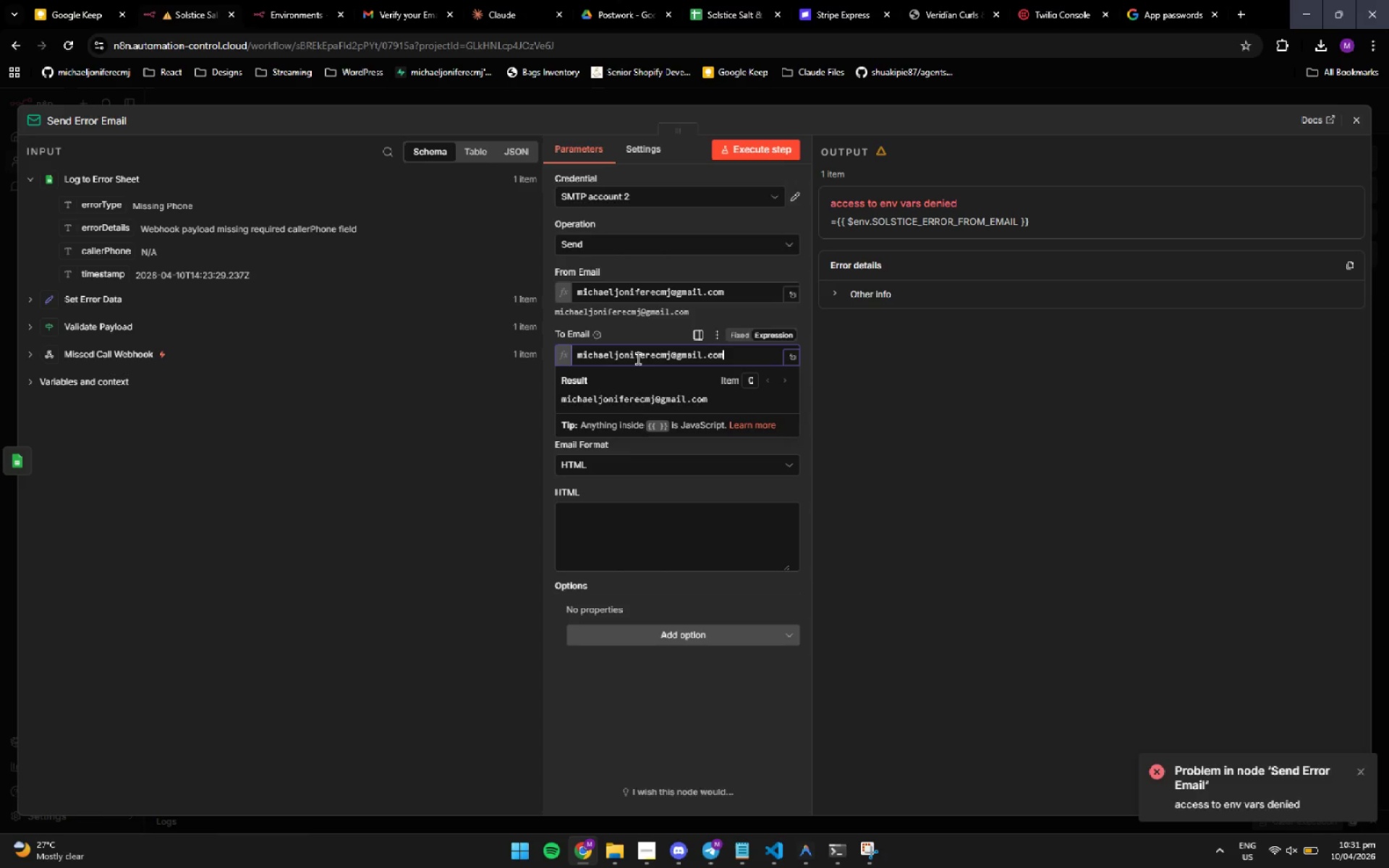 
key(Control+A)
 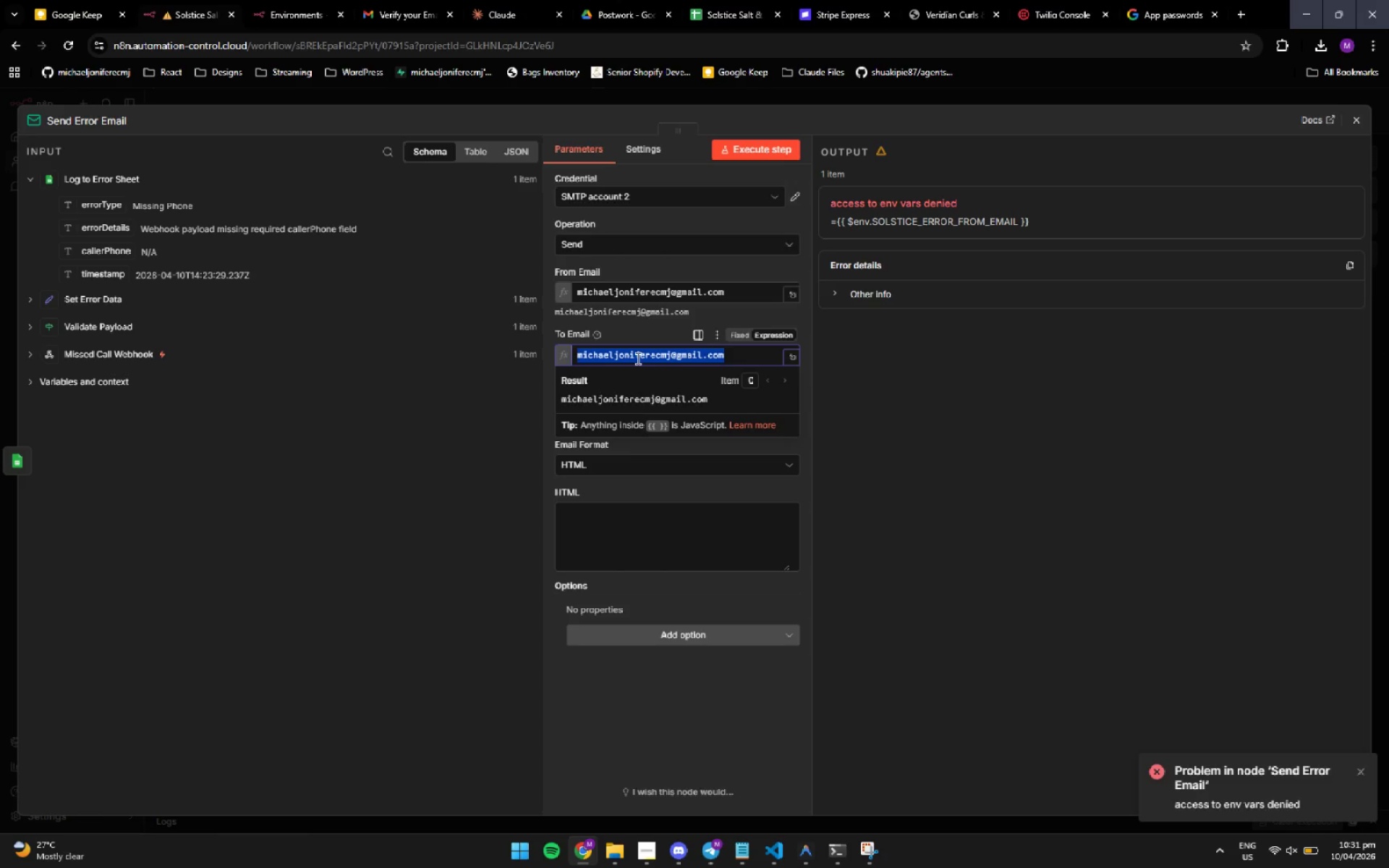 
key(Control+C)
 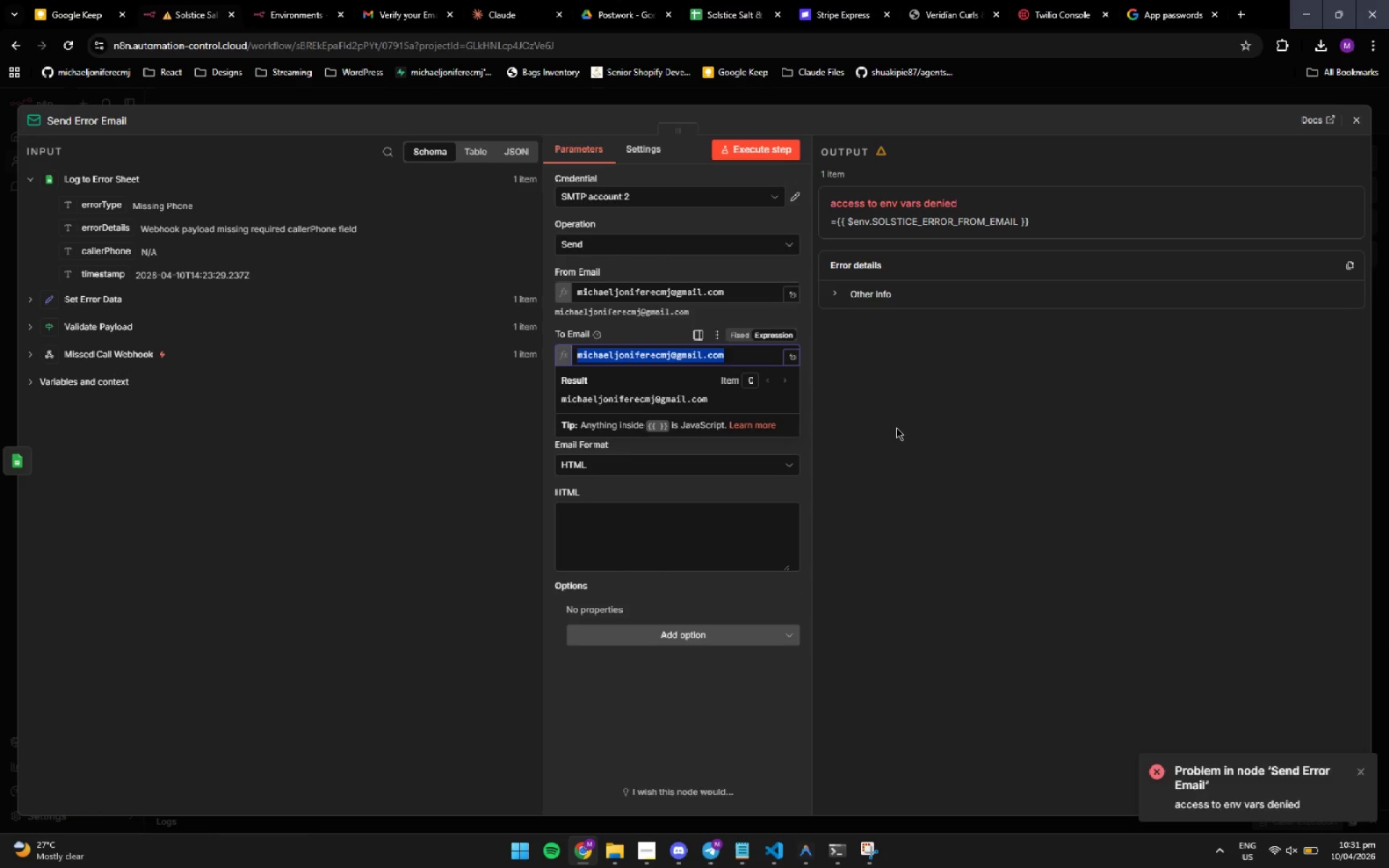 
left_click([912, 435])
 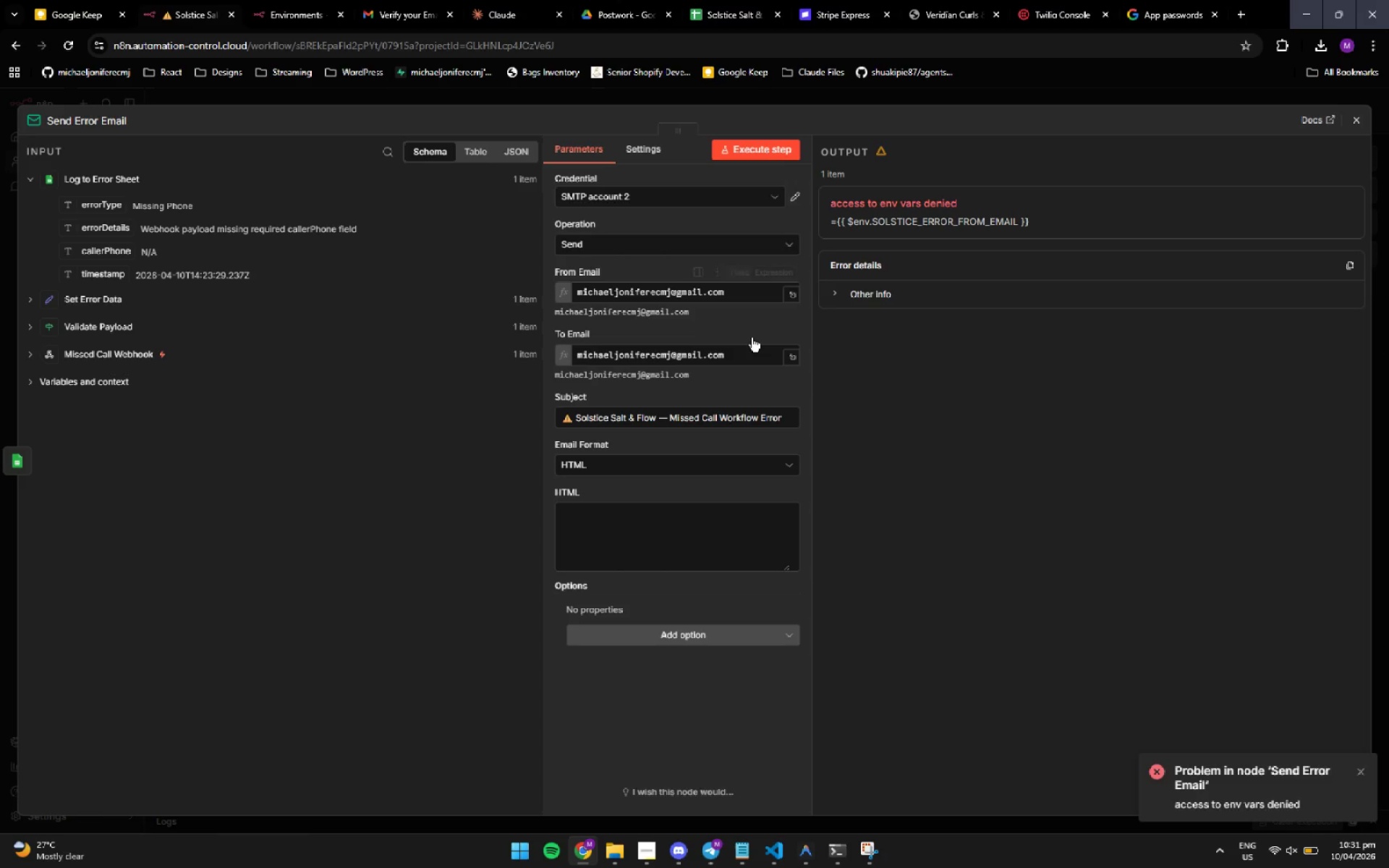 
wait(6.16)
 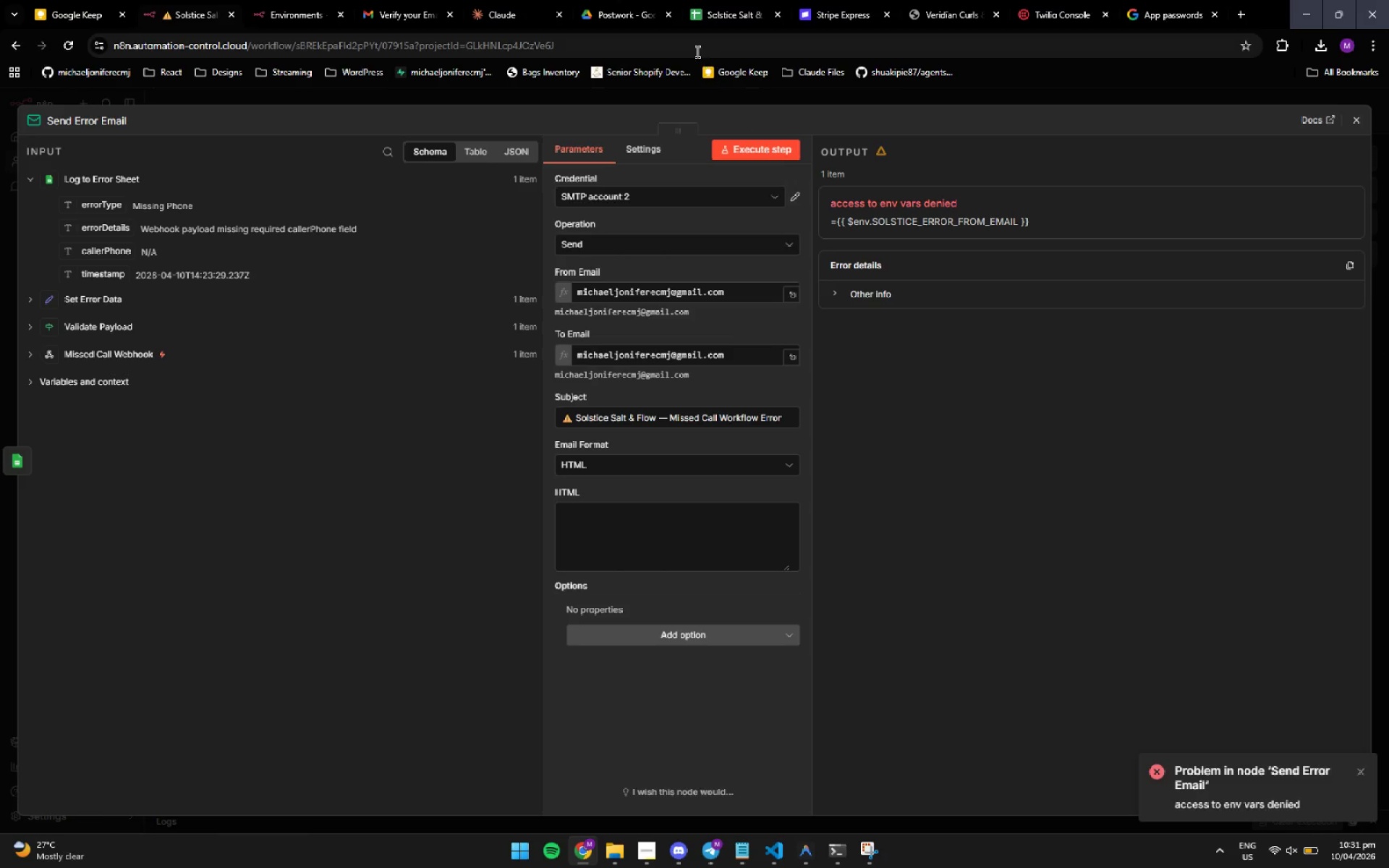 
left_click([784, 145])
 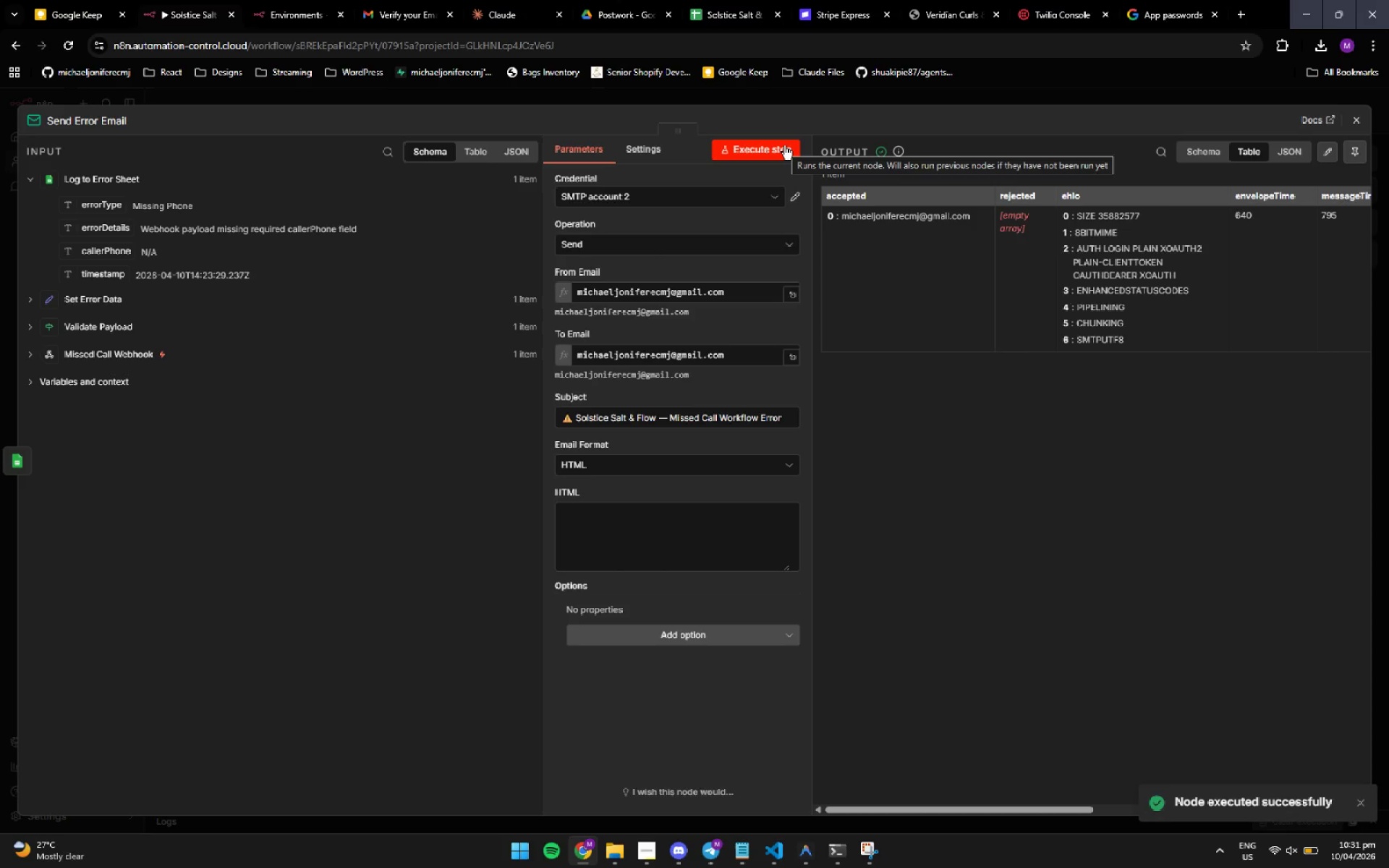 
wait(7.56)
 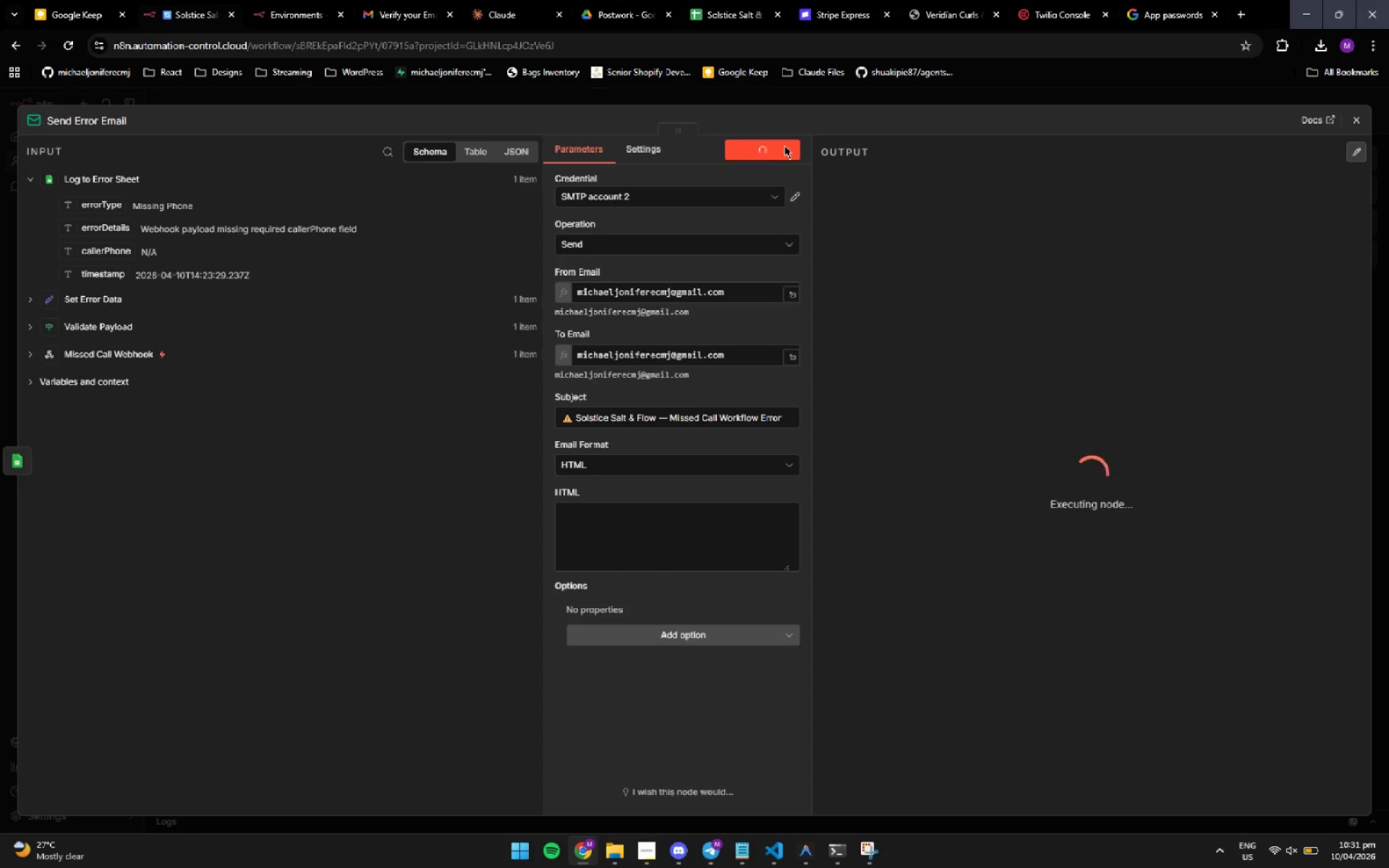 
left_click([1354, 127])
 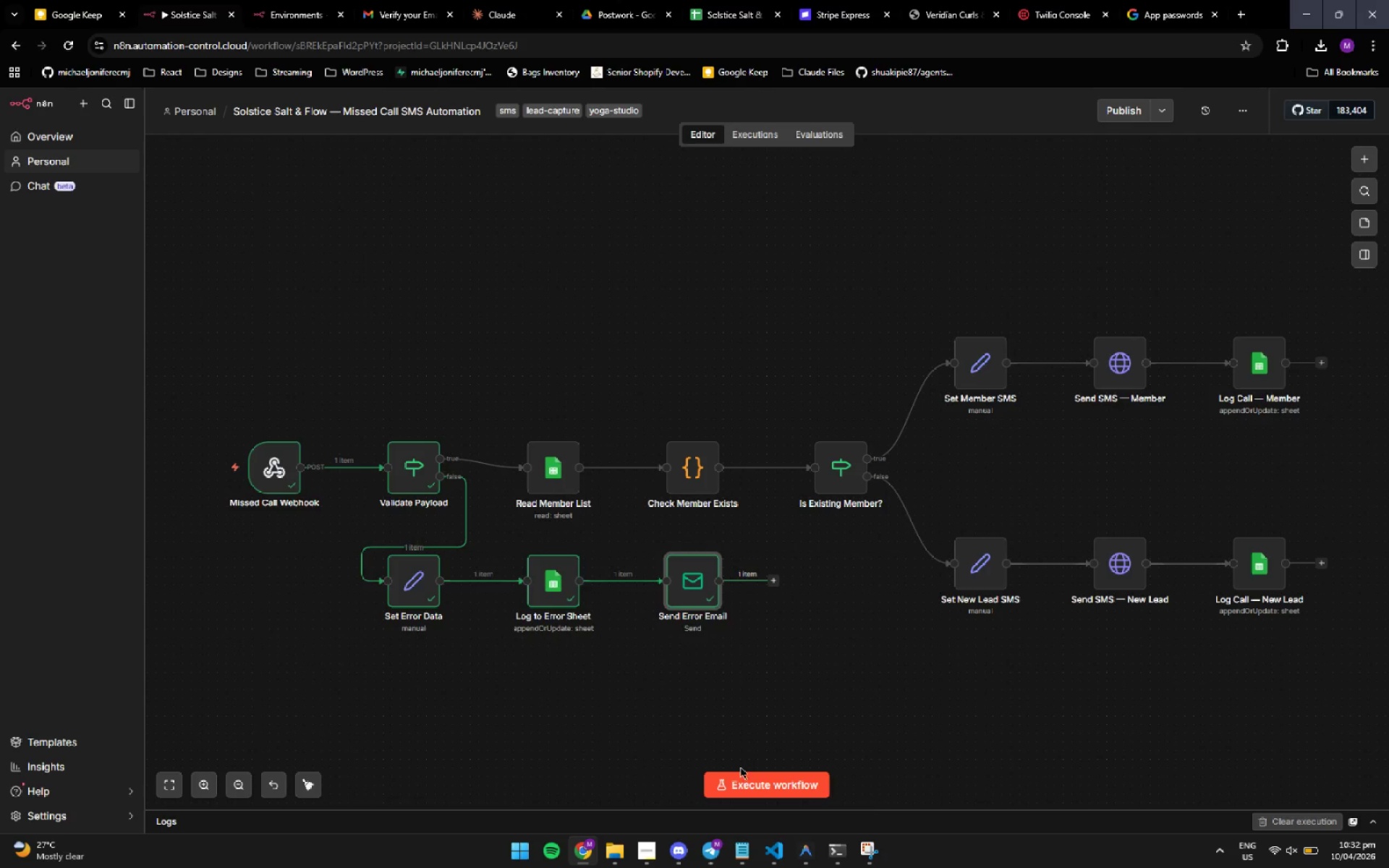 
wait(14.14)
 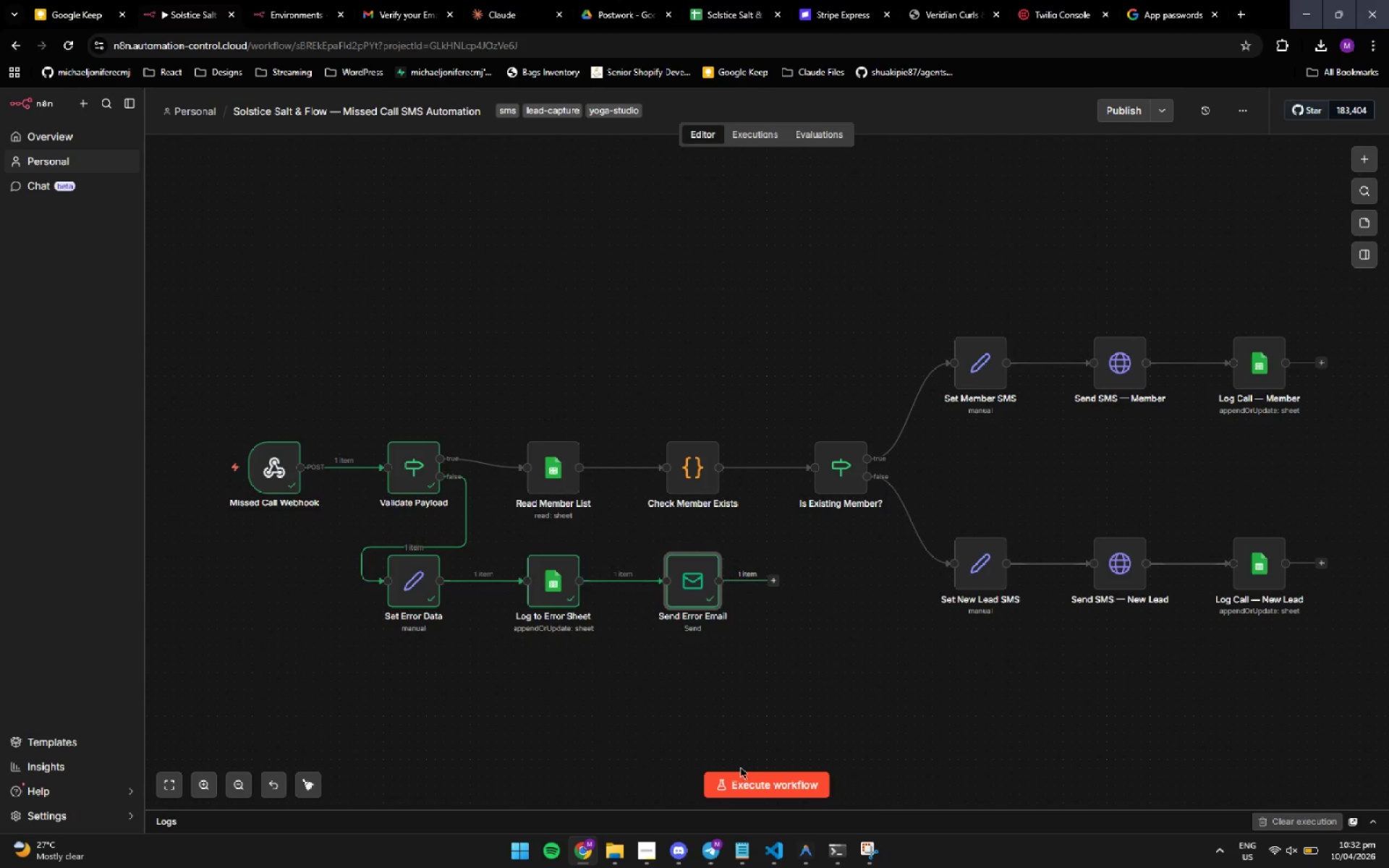 
left_click([376, 19])
 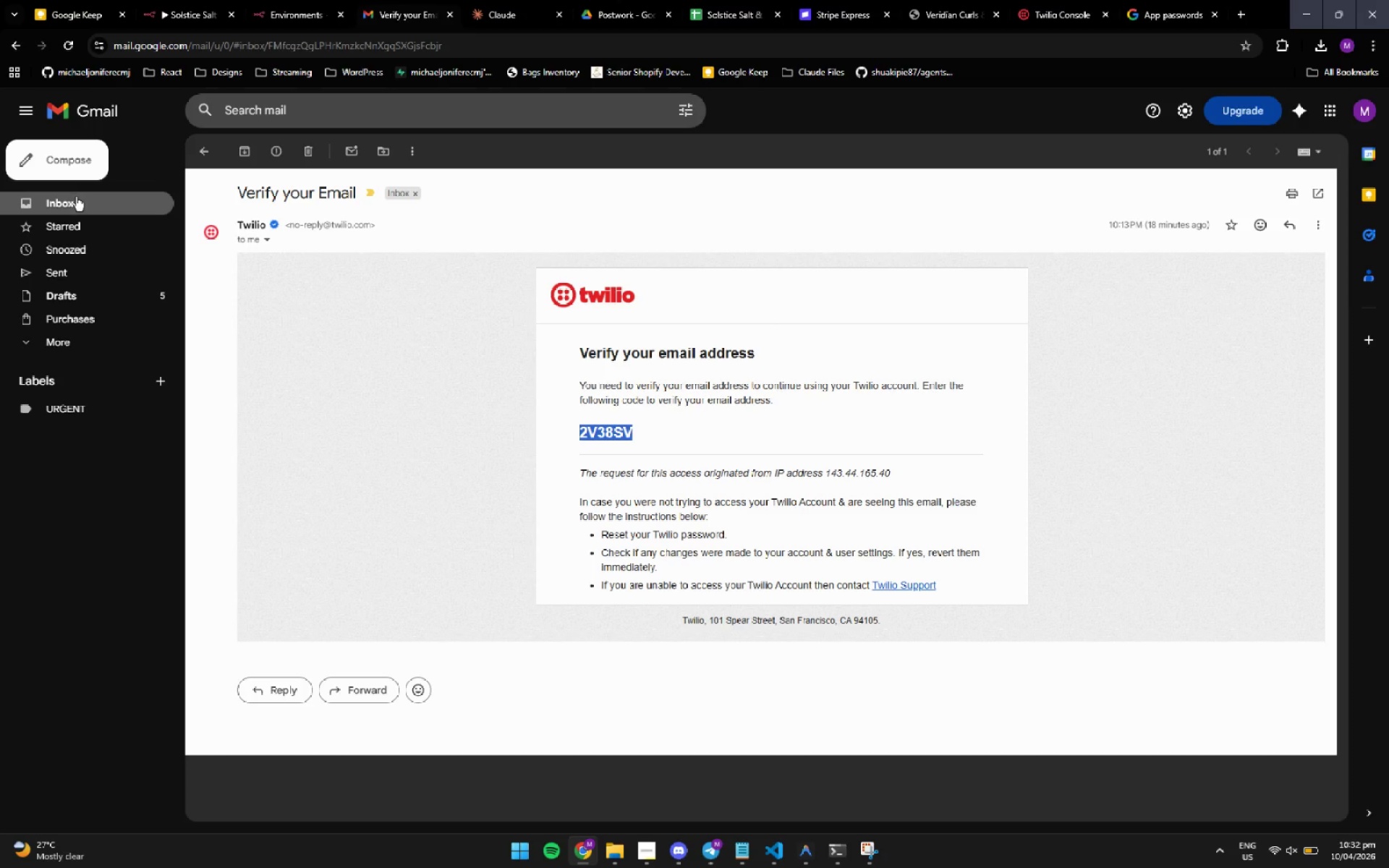 
left_click([76, 198])
 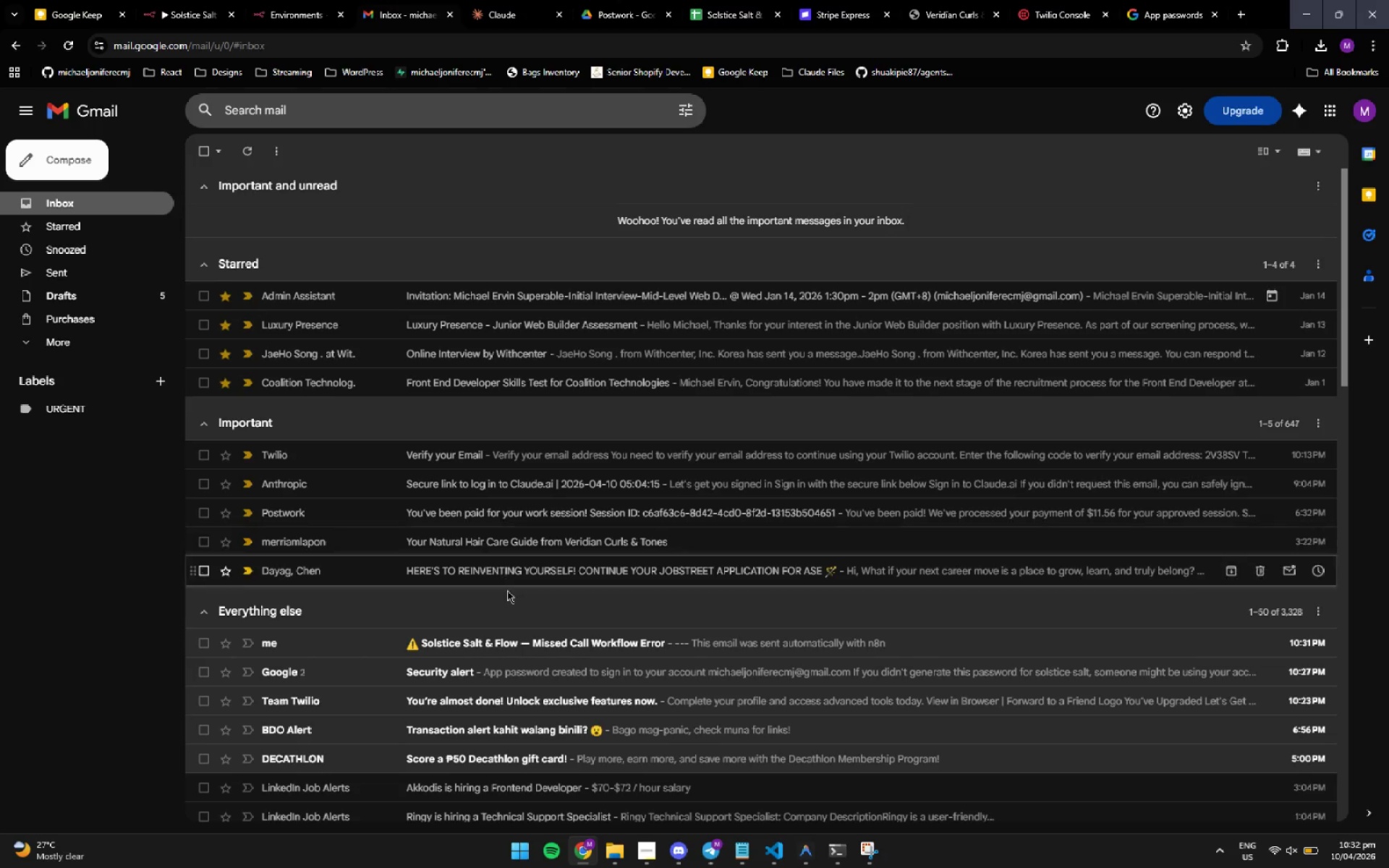 
left_click([496, 644])
 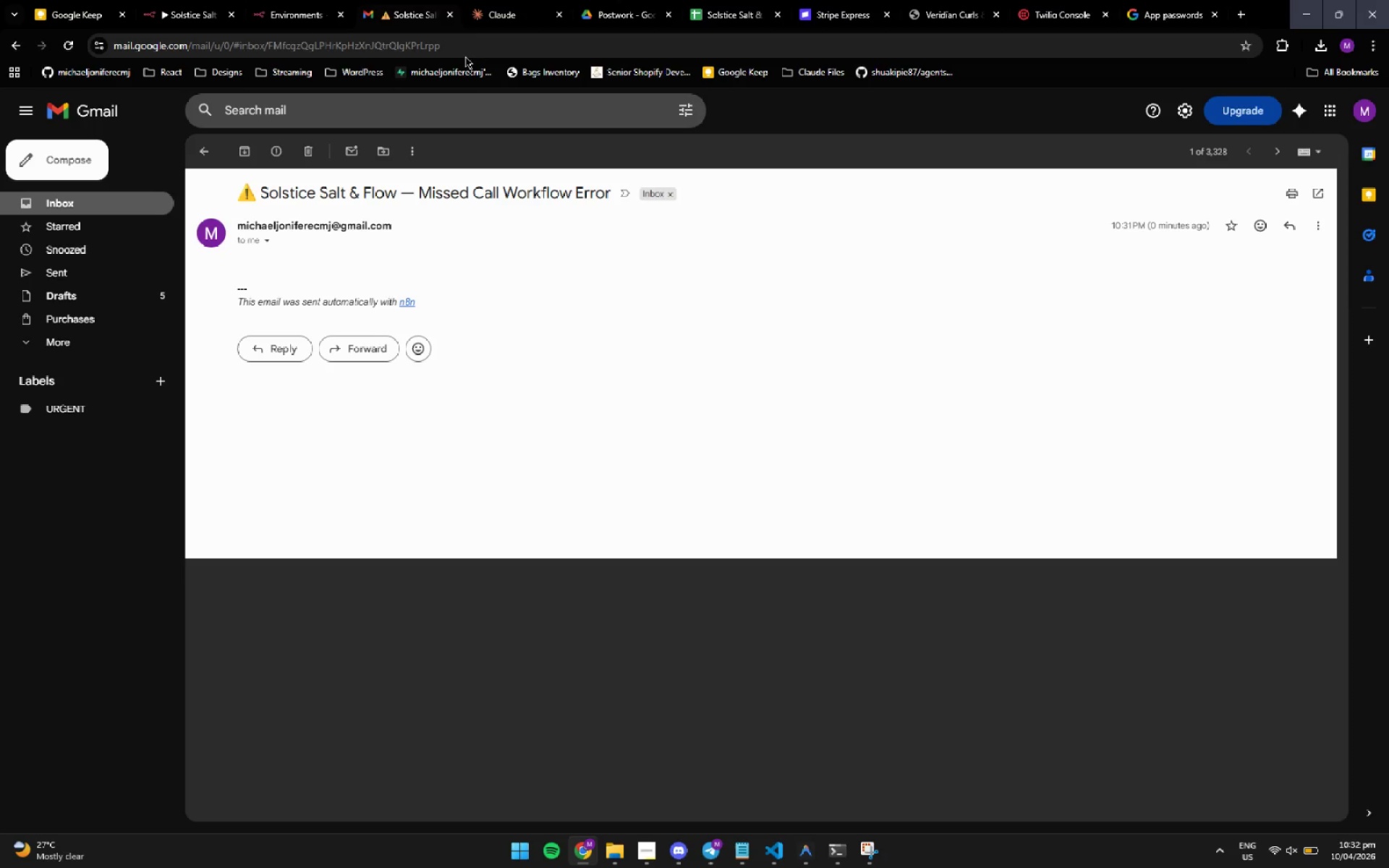 
mouse_move([584, 843])
 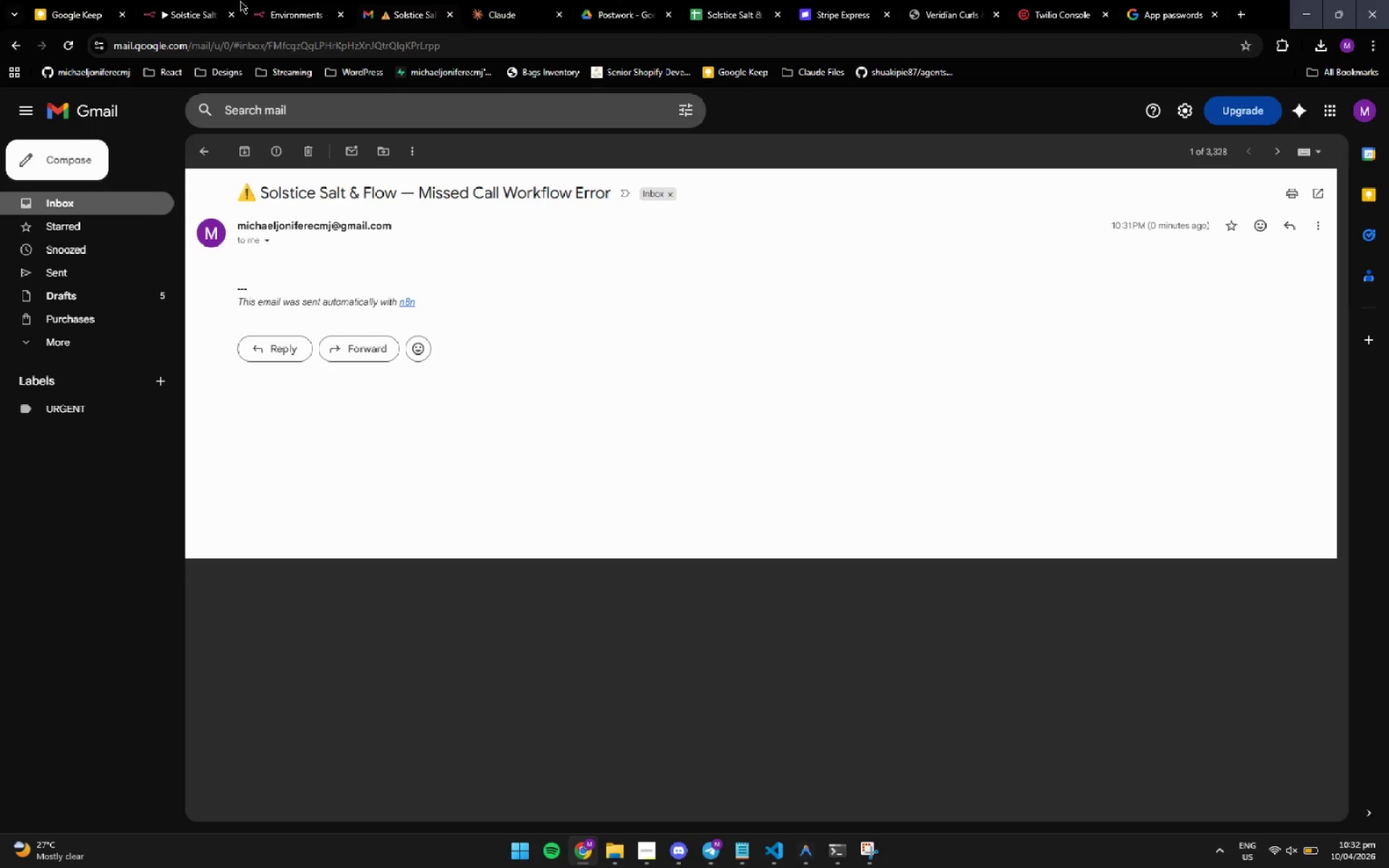 
left_click([196, 10])
 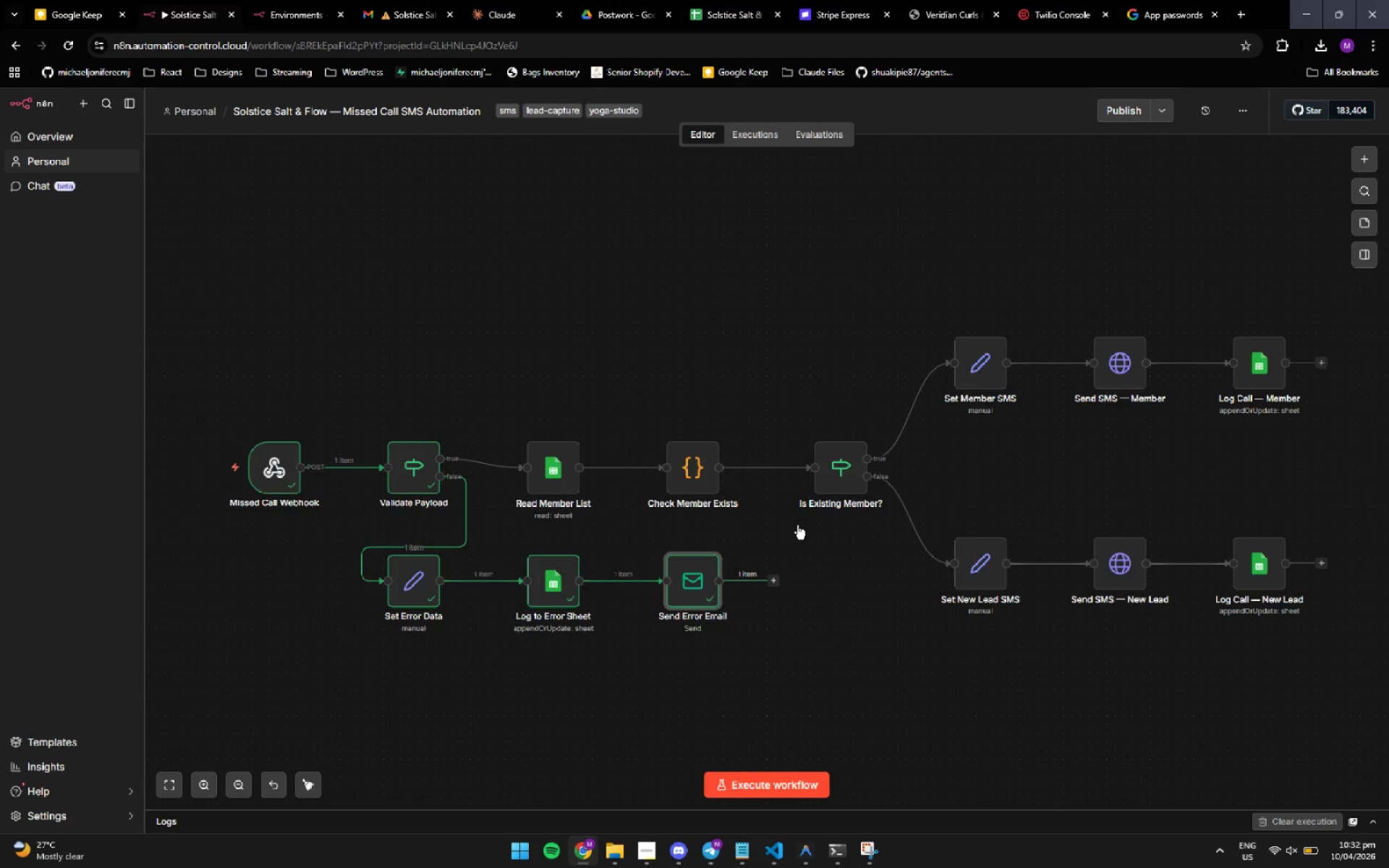 
left_click([837, 856])
 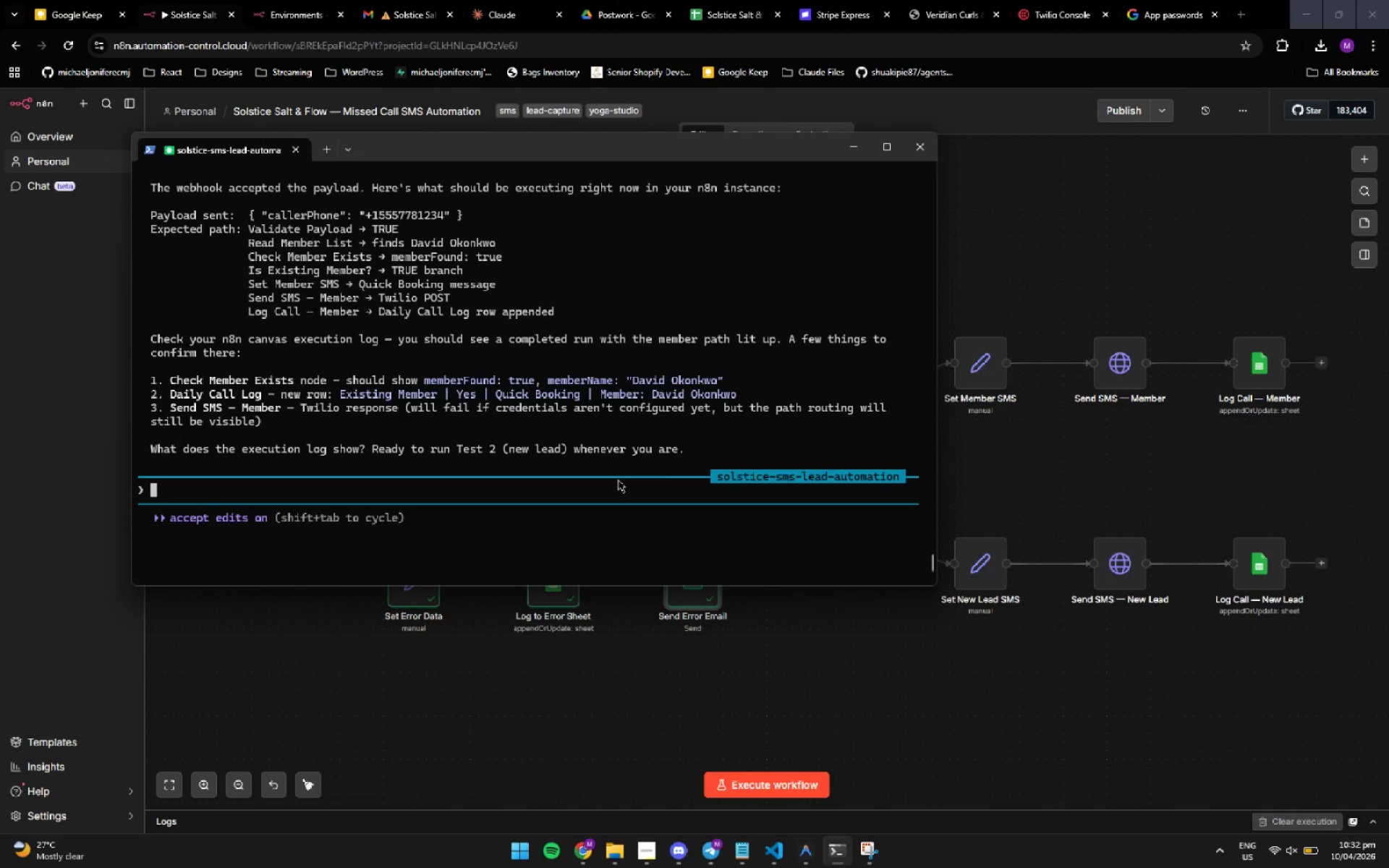 
wait(24.97)
 